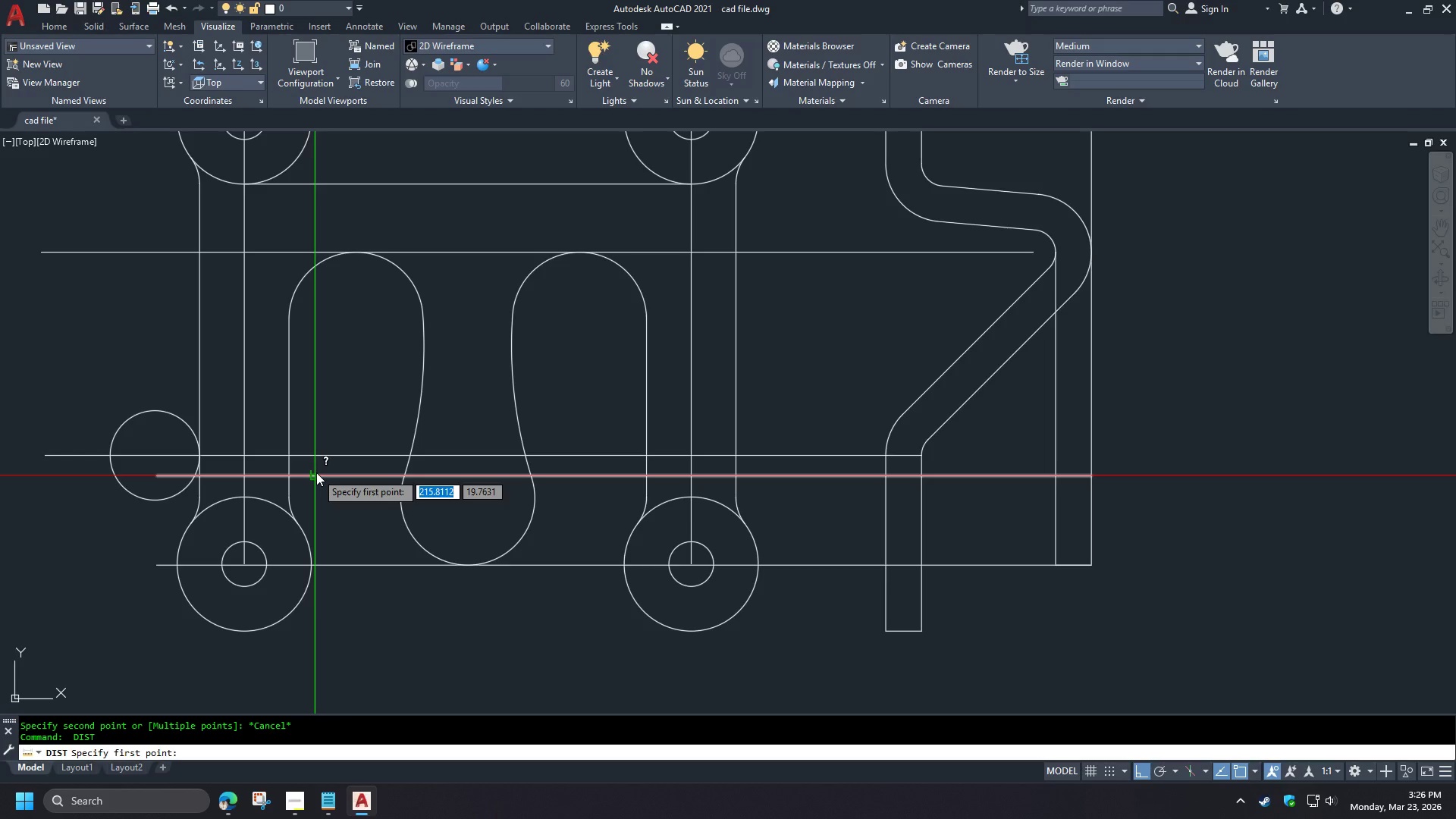 
left_click([316, 472])
 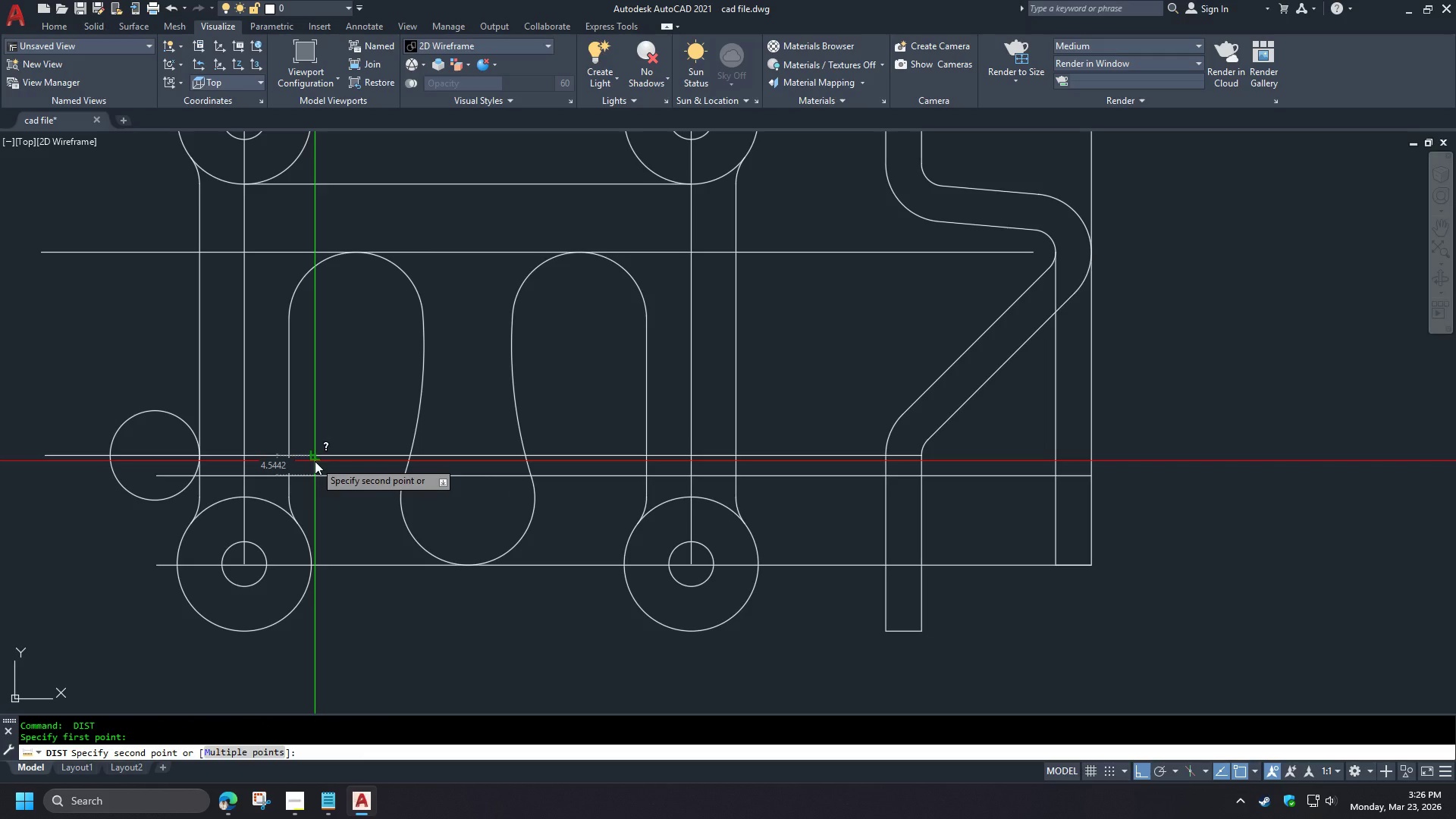 
key(Escape)
 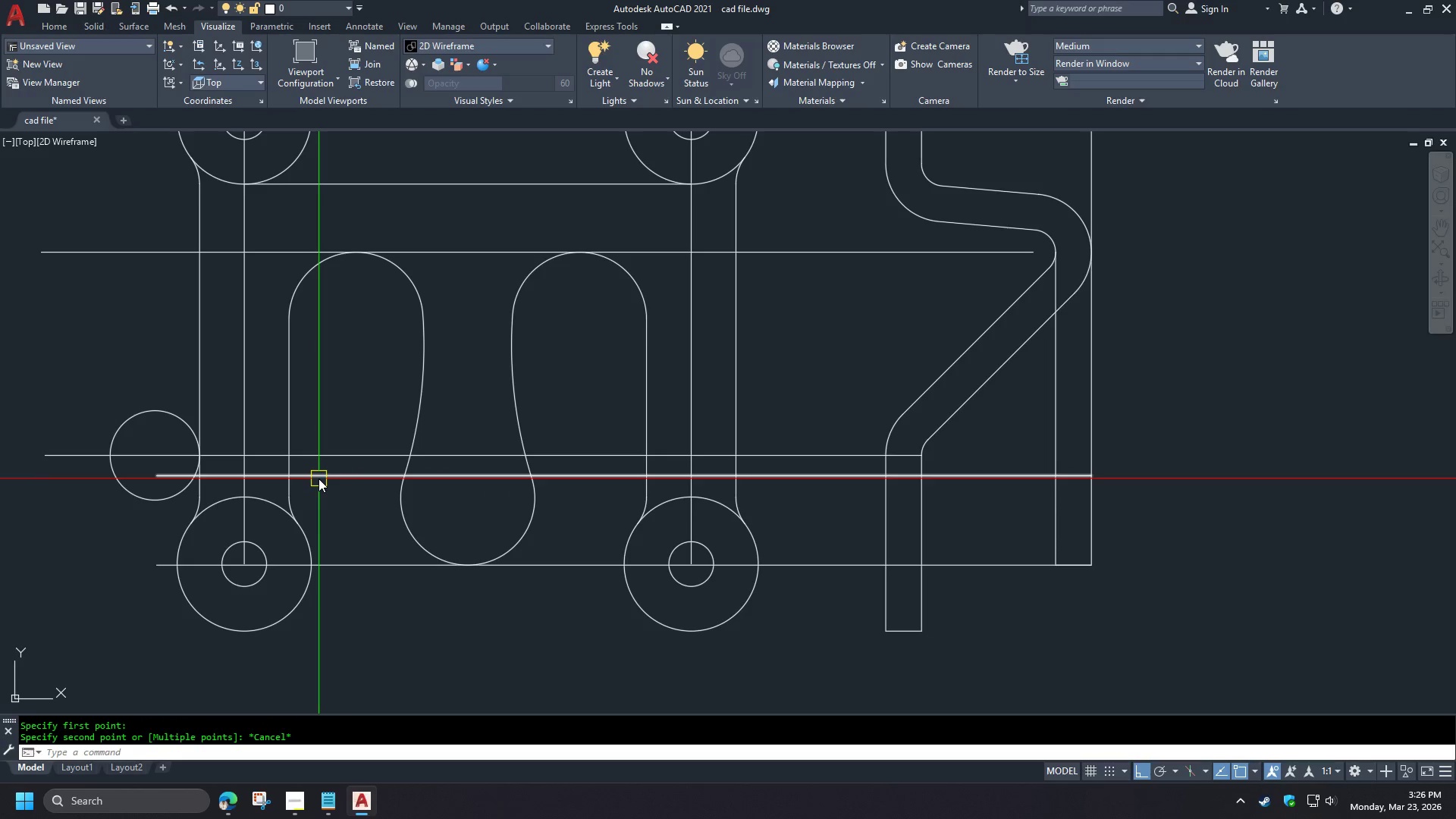 
left_click([318, 479])
 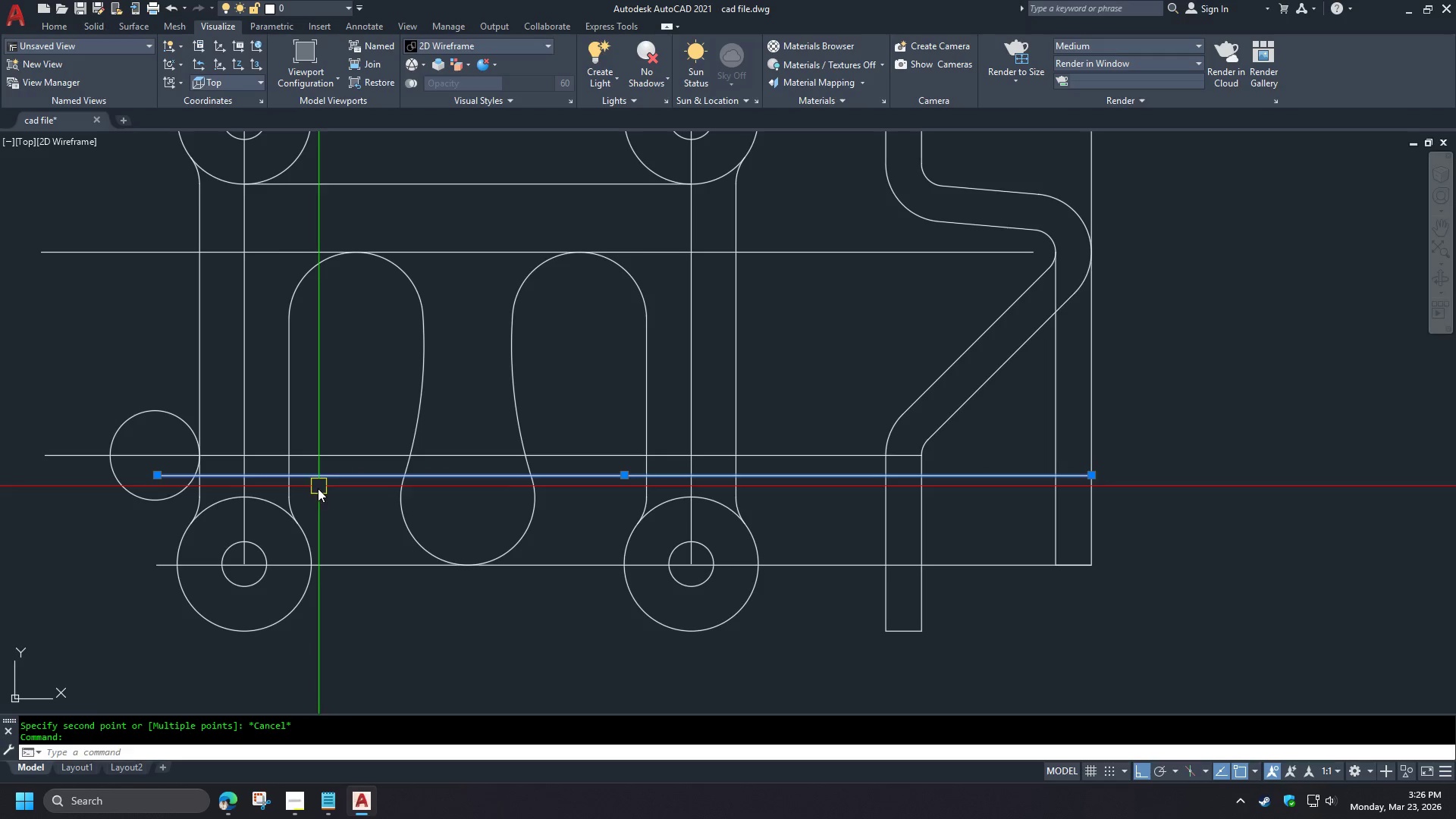 
key(E)
 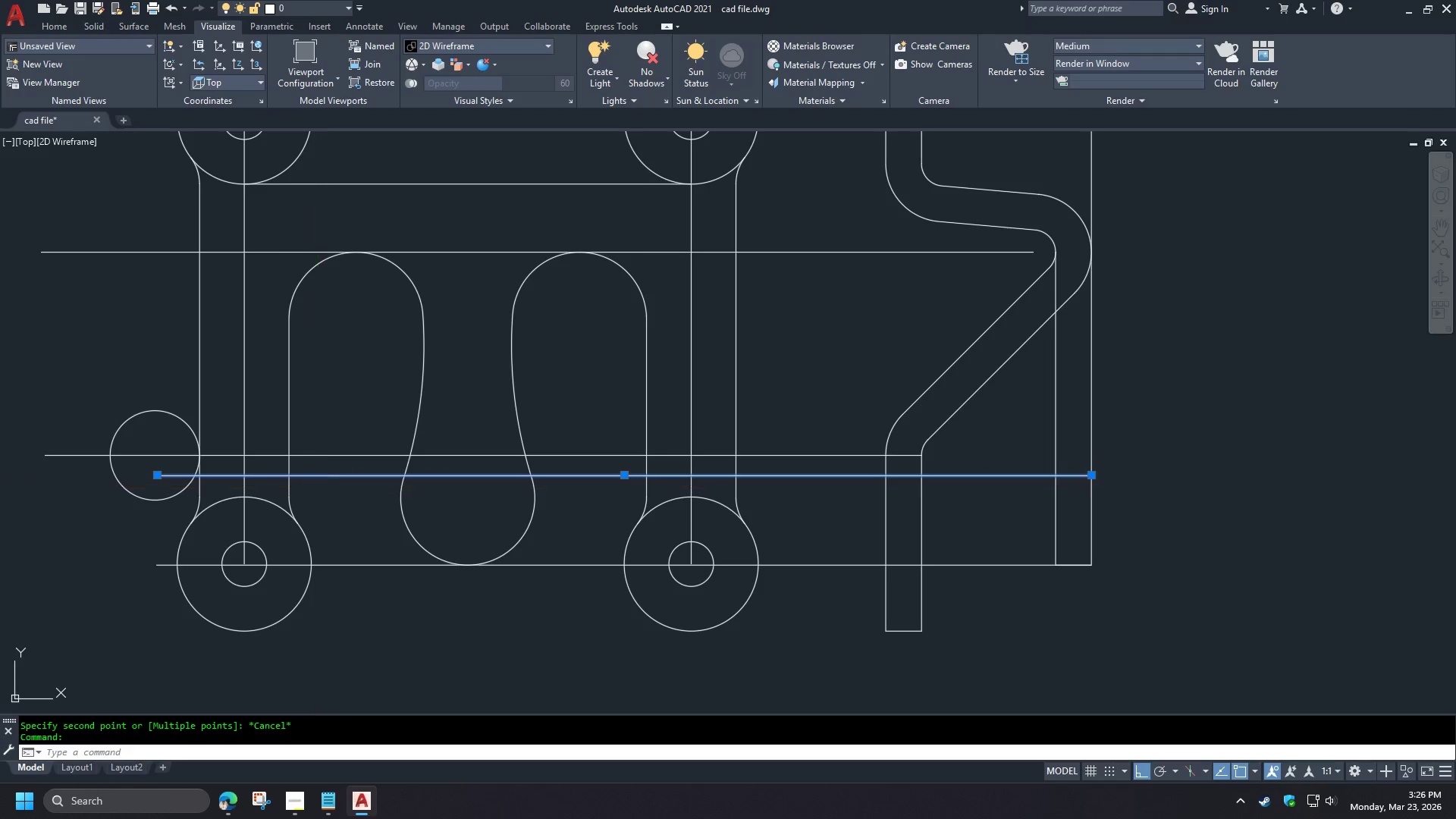 
key(Space)
 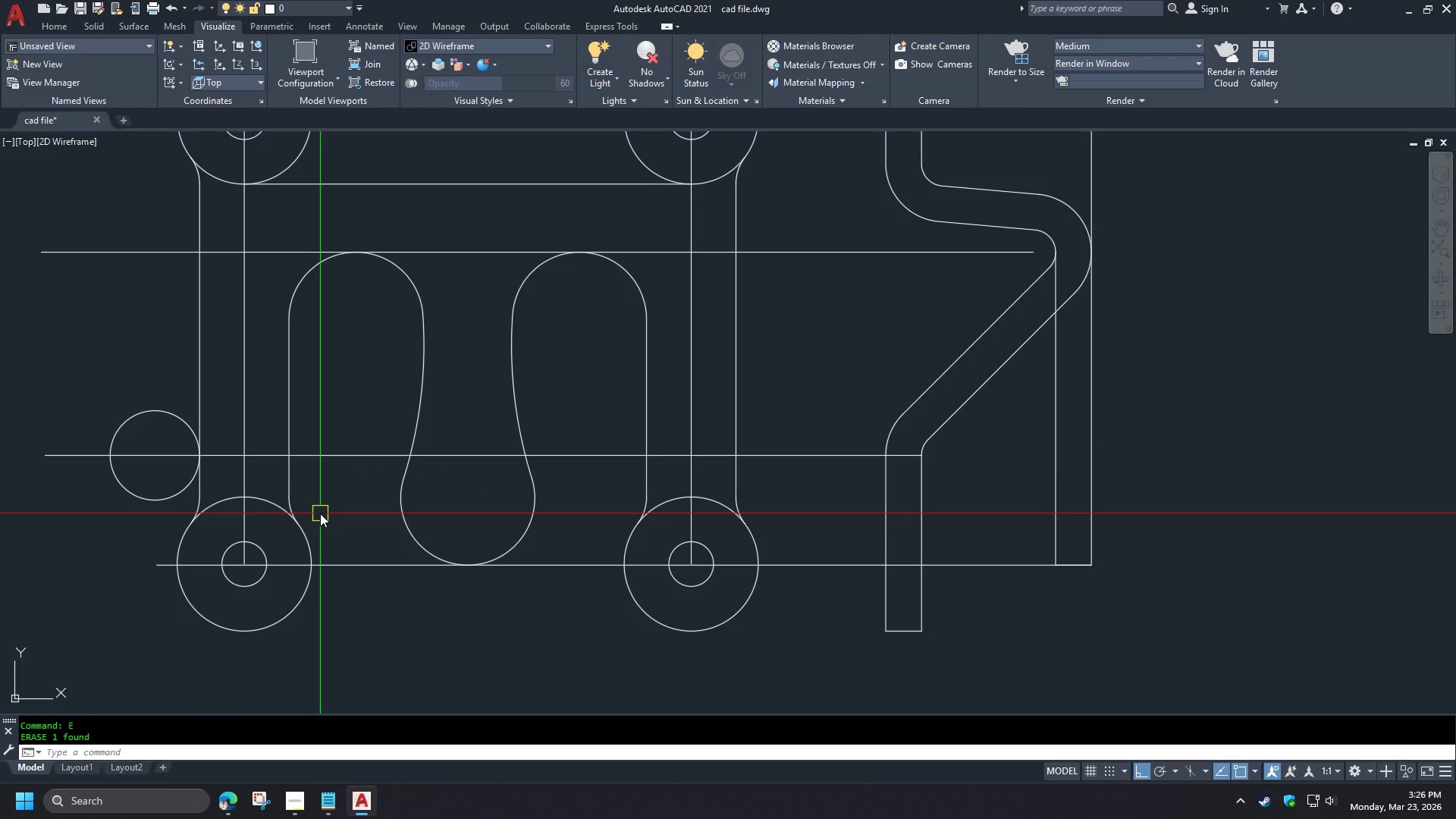 
key(O)
 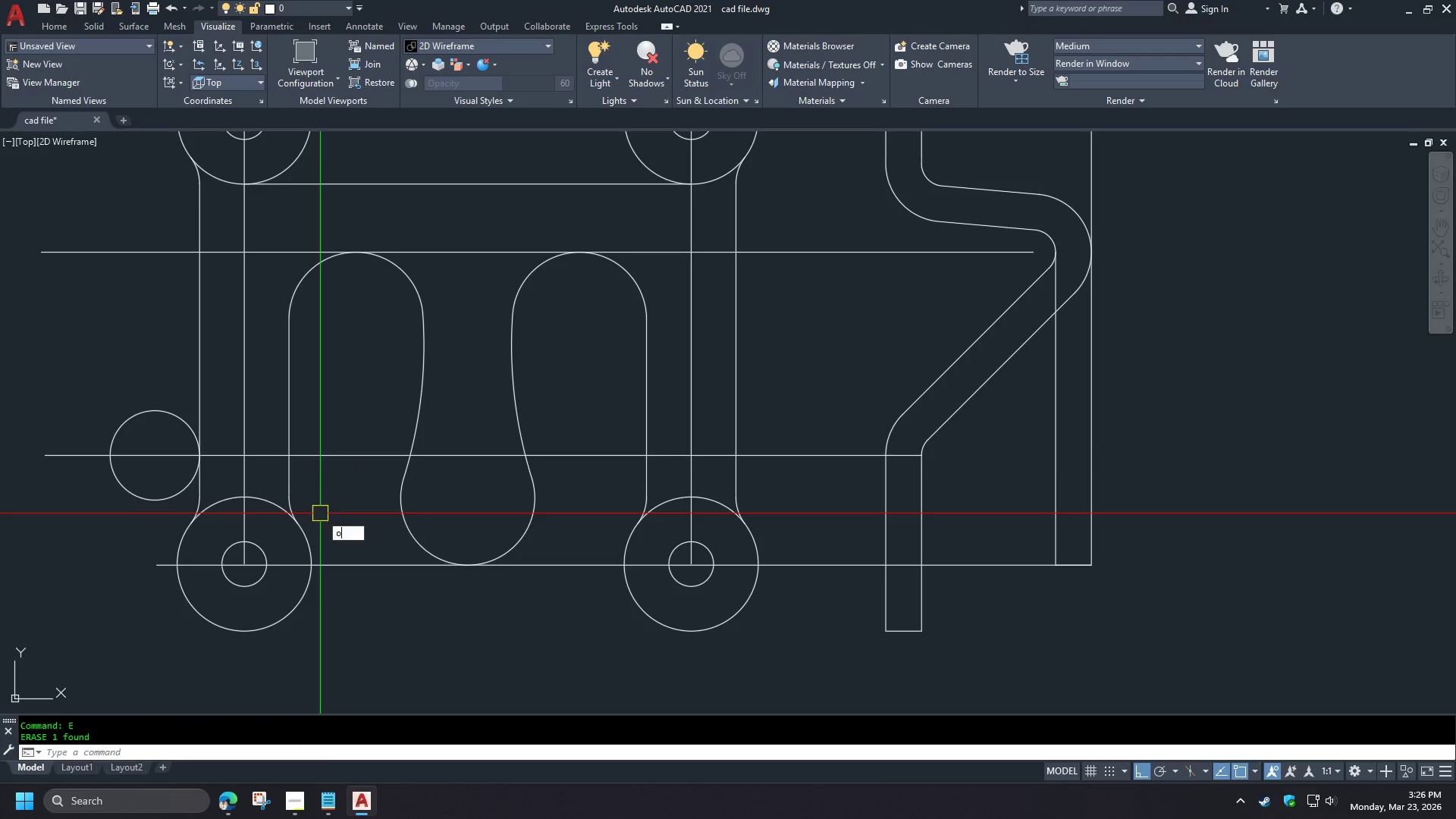 
key(Space)
 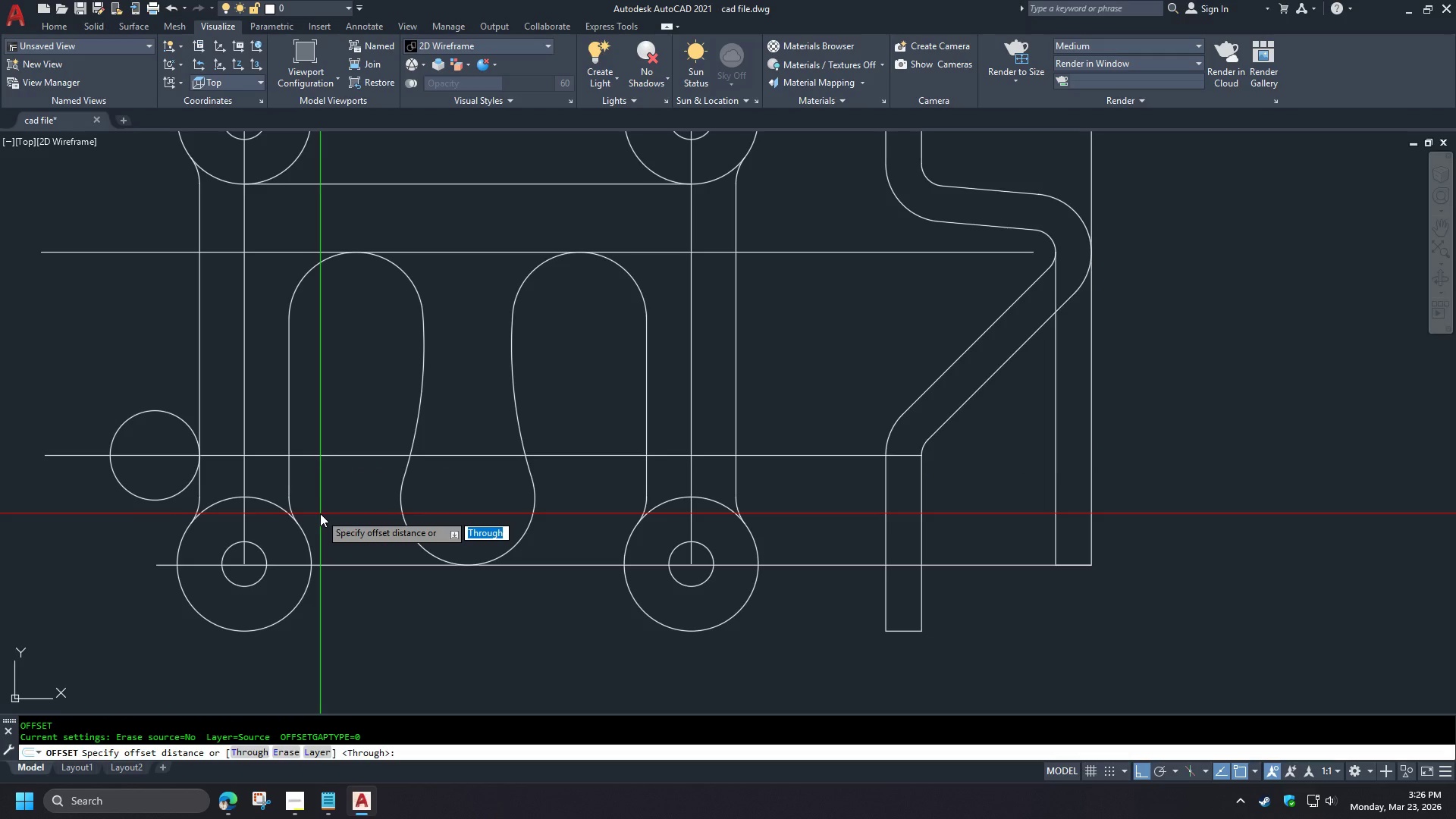 
key(Numpad2)
 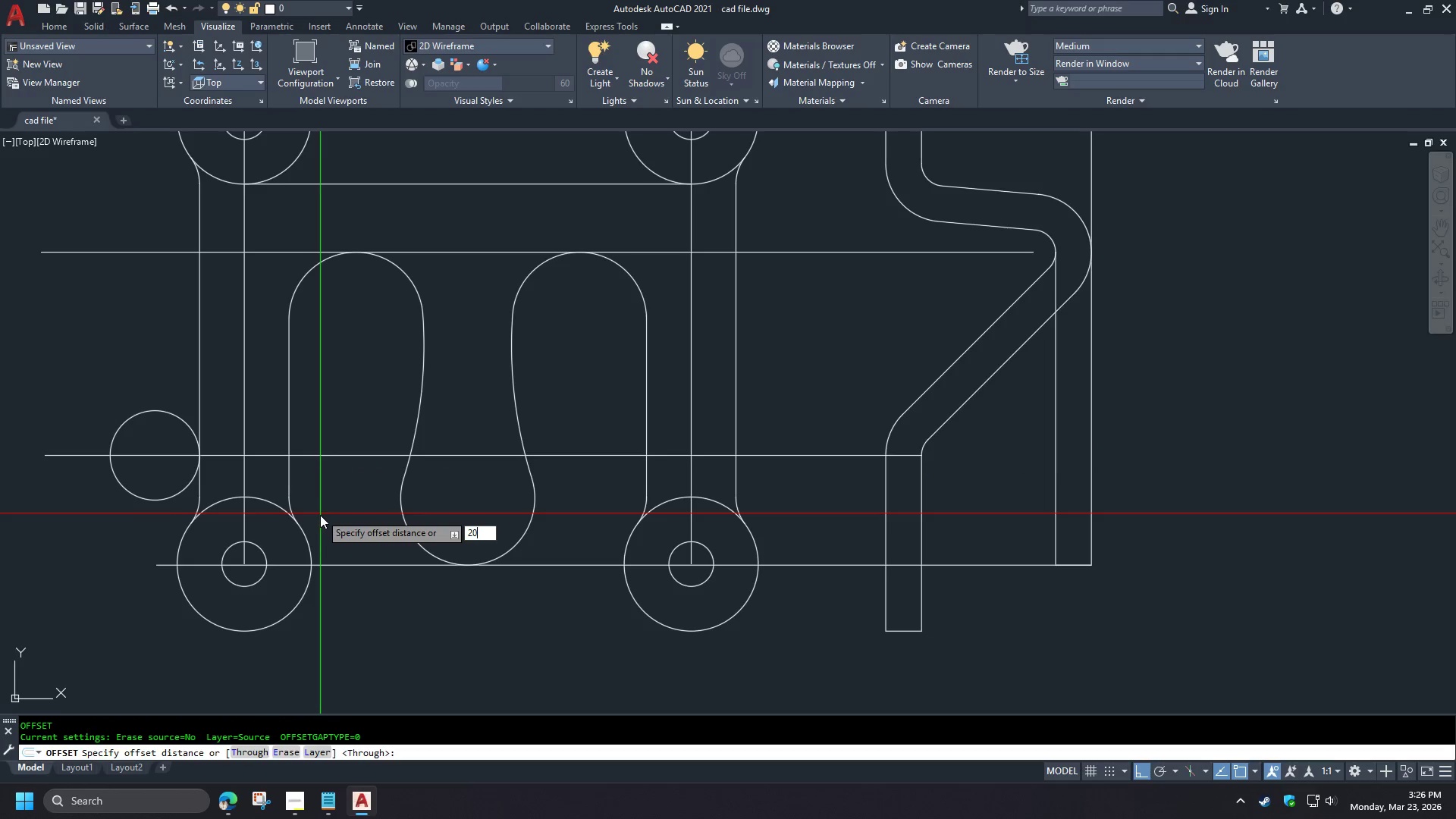 
key(Numpad0)
 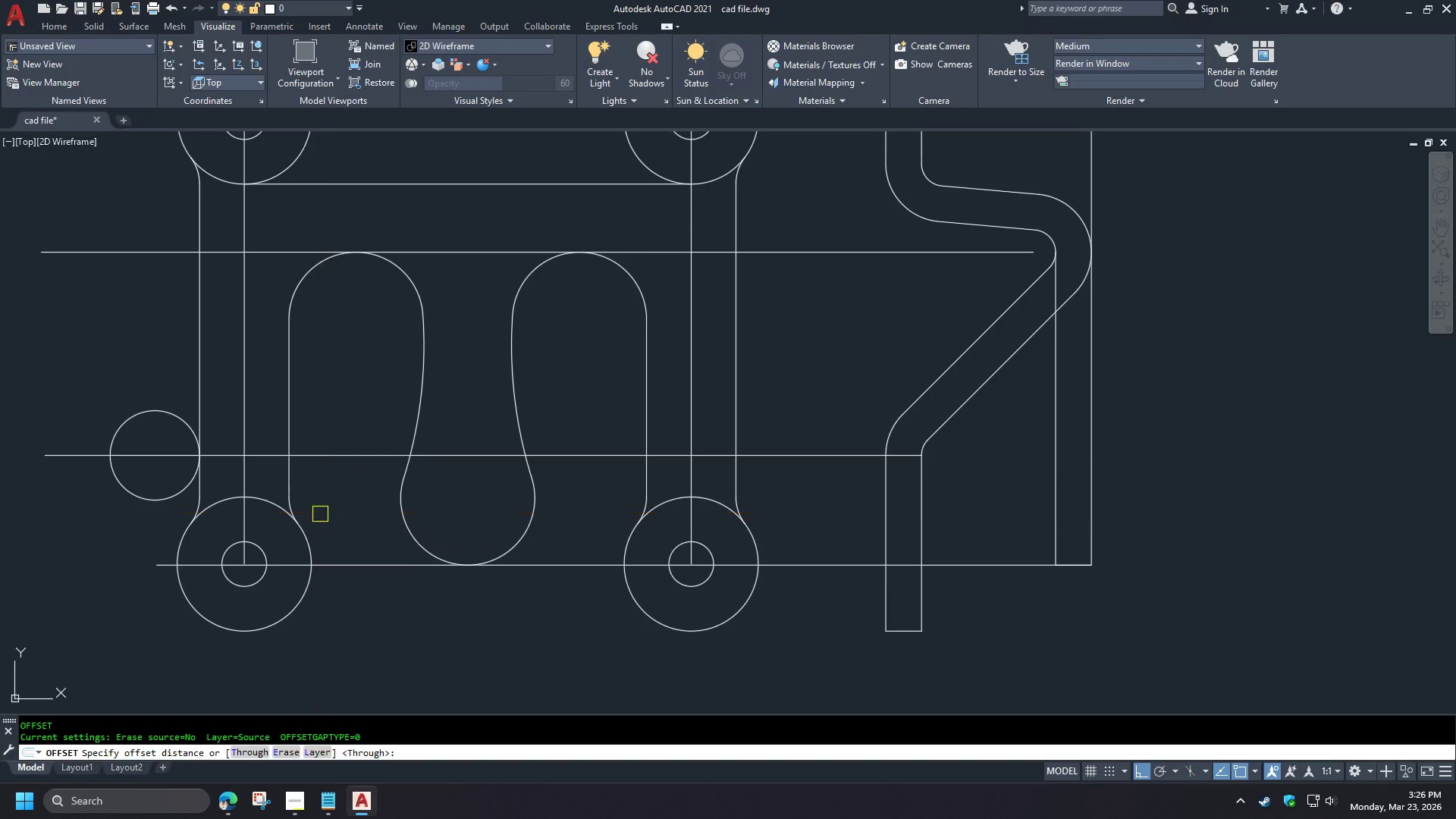 
key(NumpadEnter)
 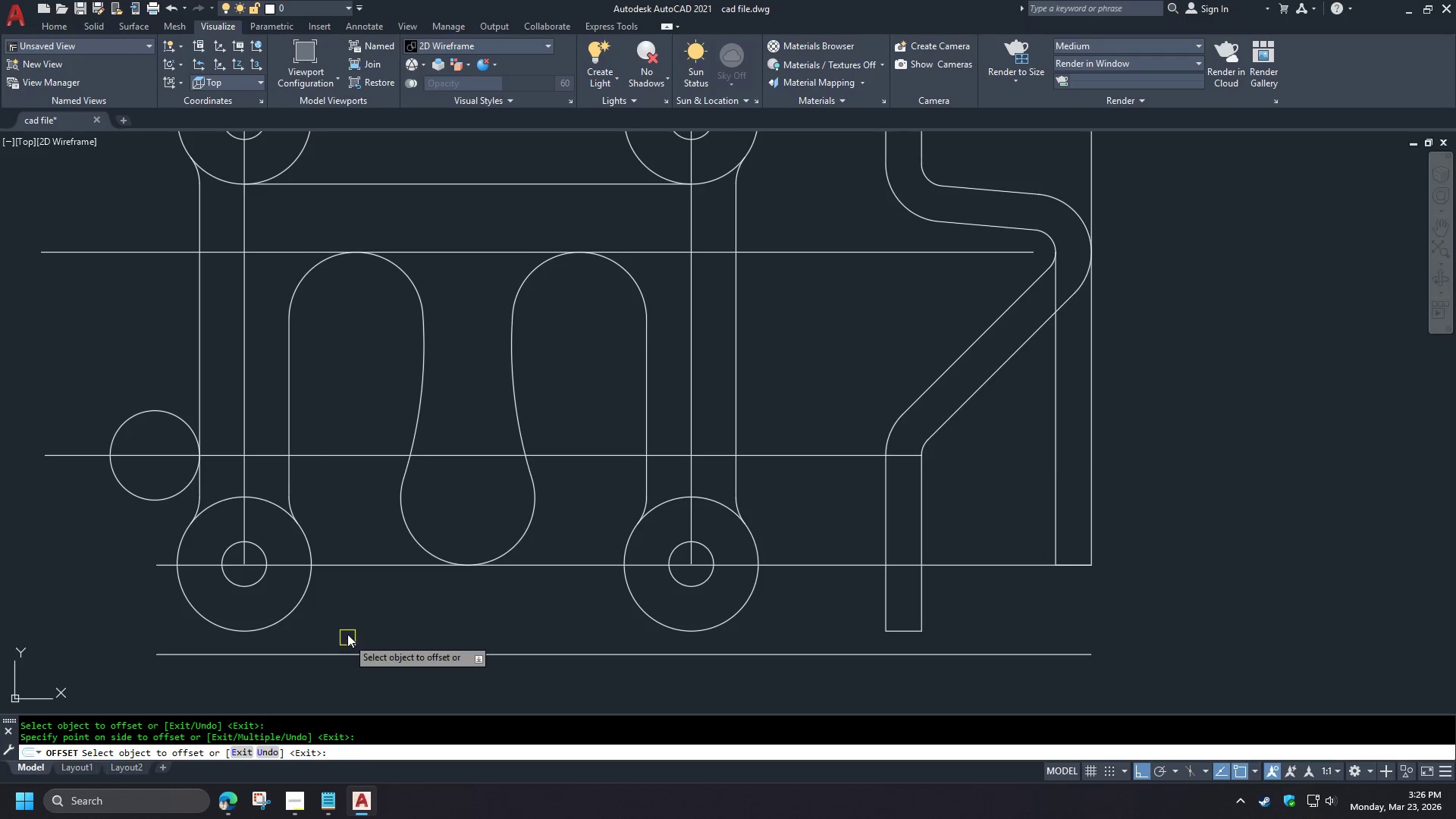 
triple_click([337, 566])
 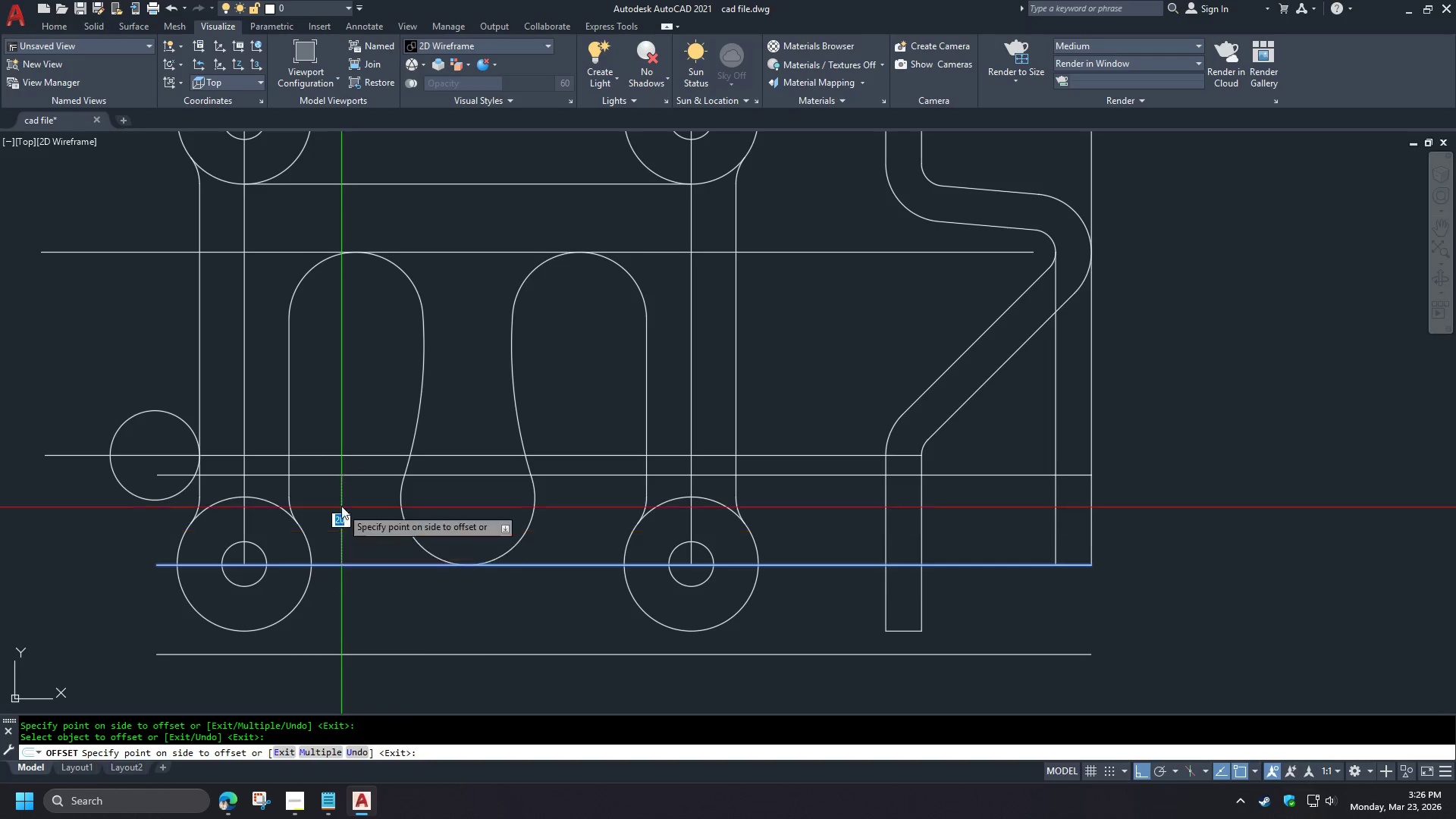 
triple_click([340, 506])
 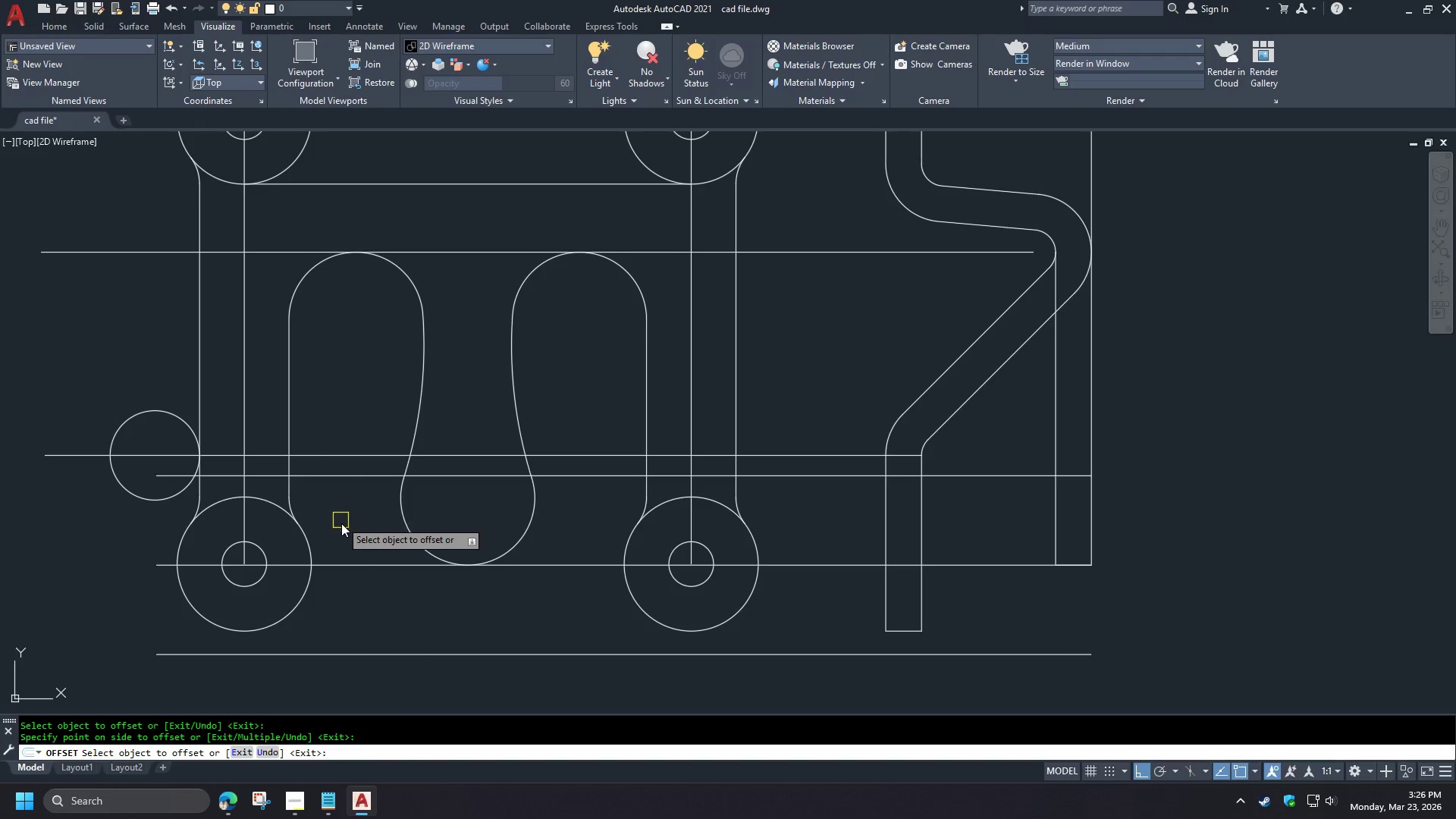 
key(Space)
 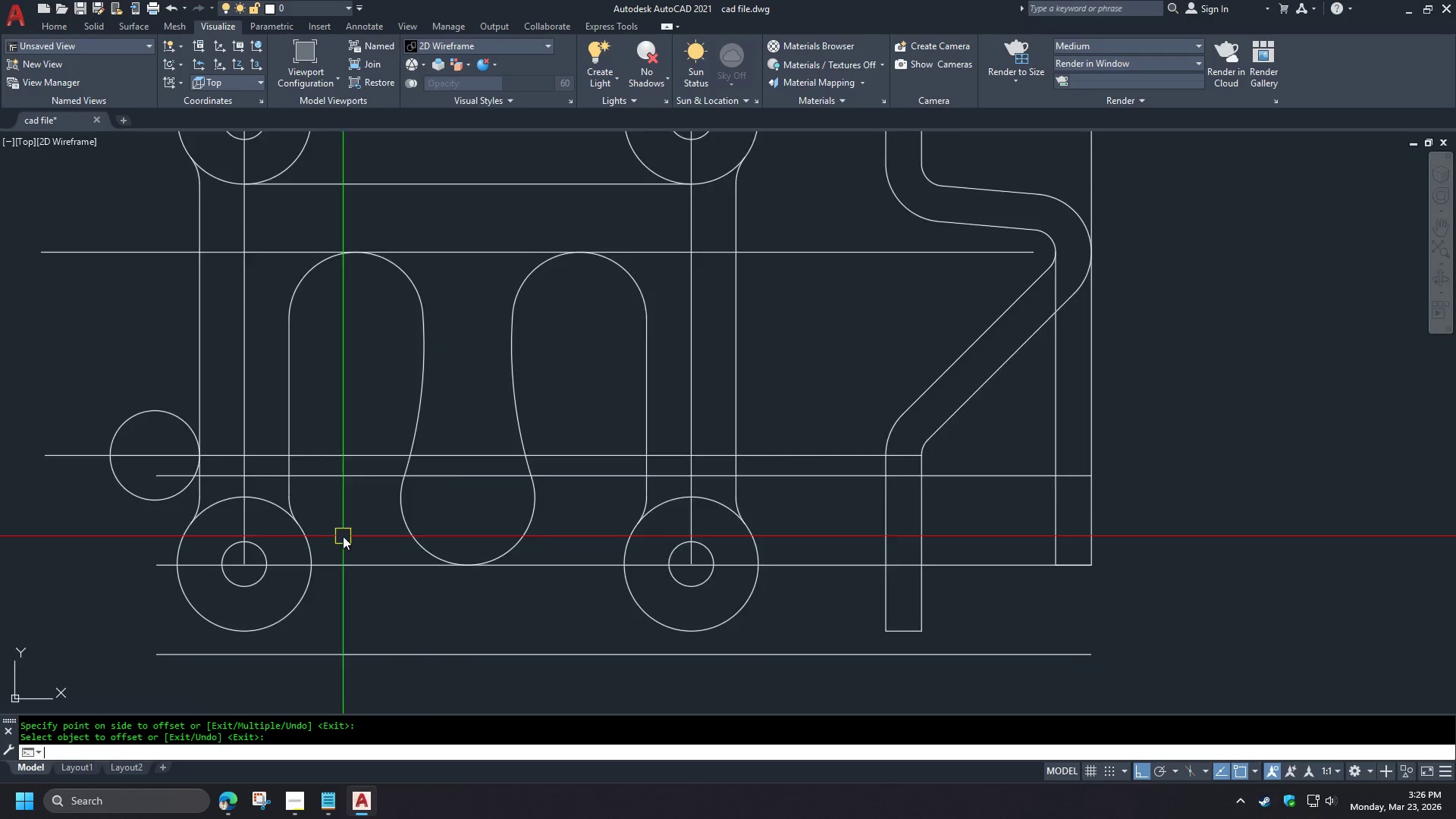 
wait(7.39)
 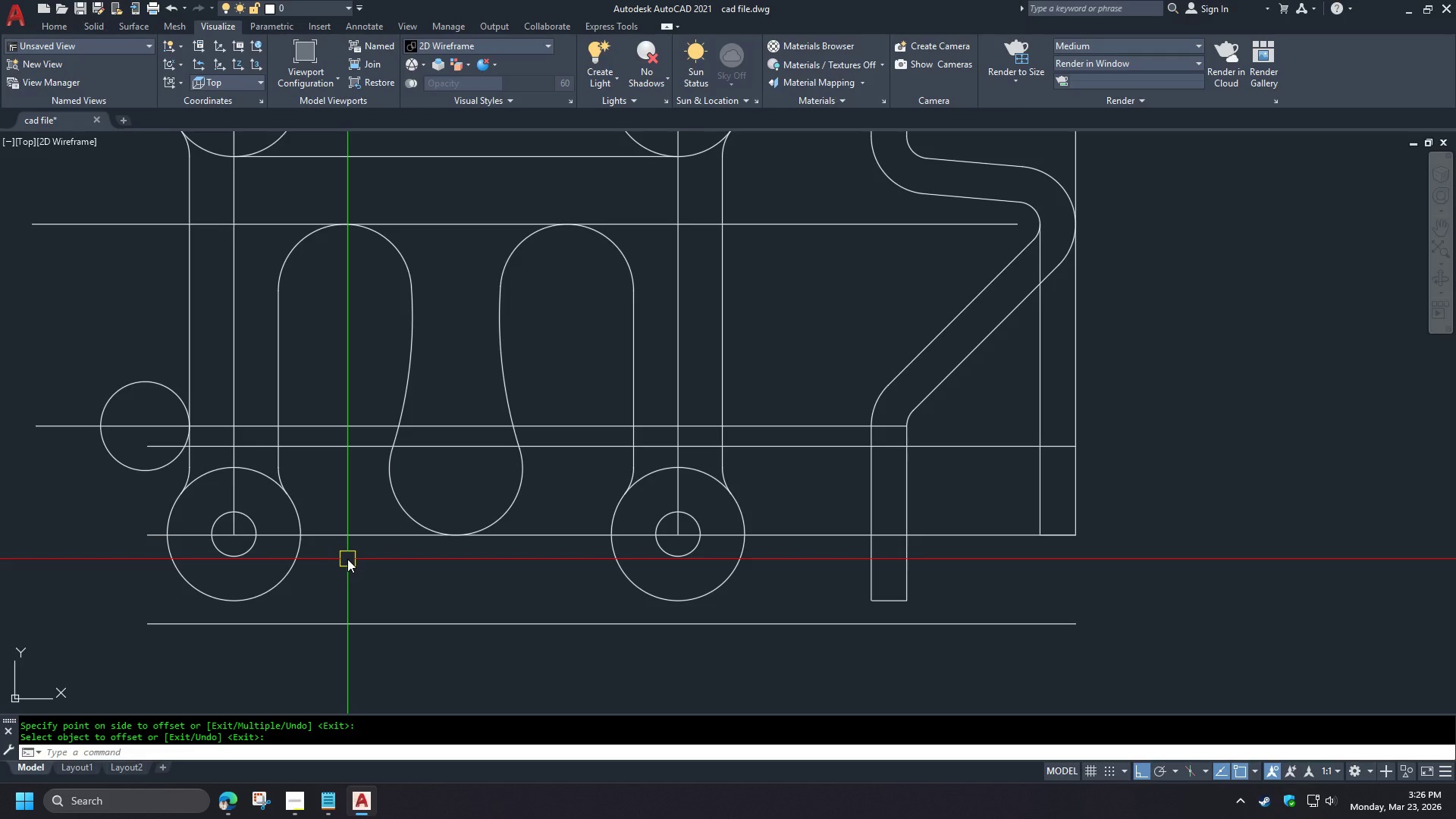 
key(L)
 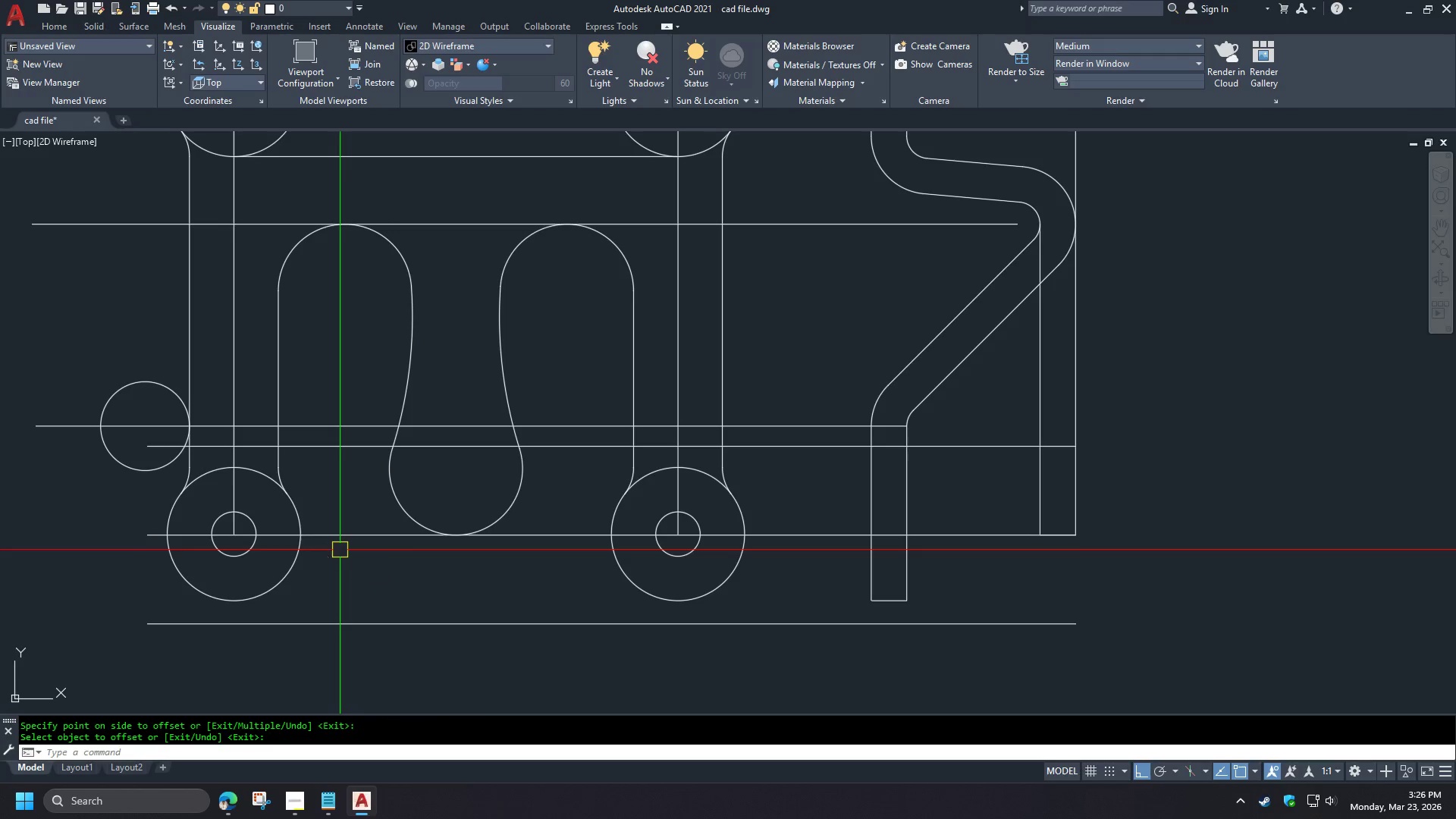 
key(Space)
 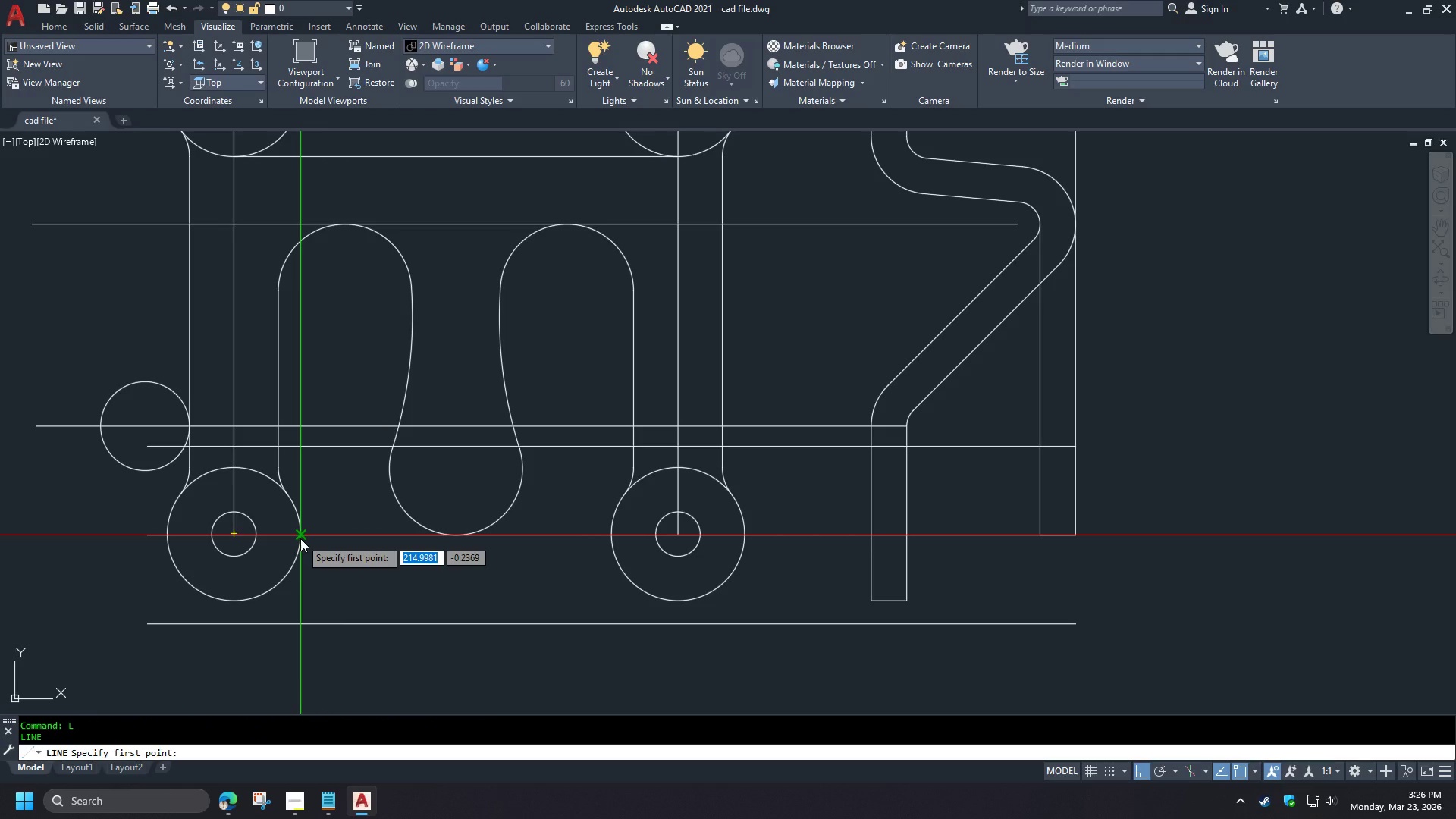 
type(qua )
 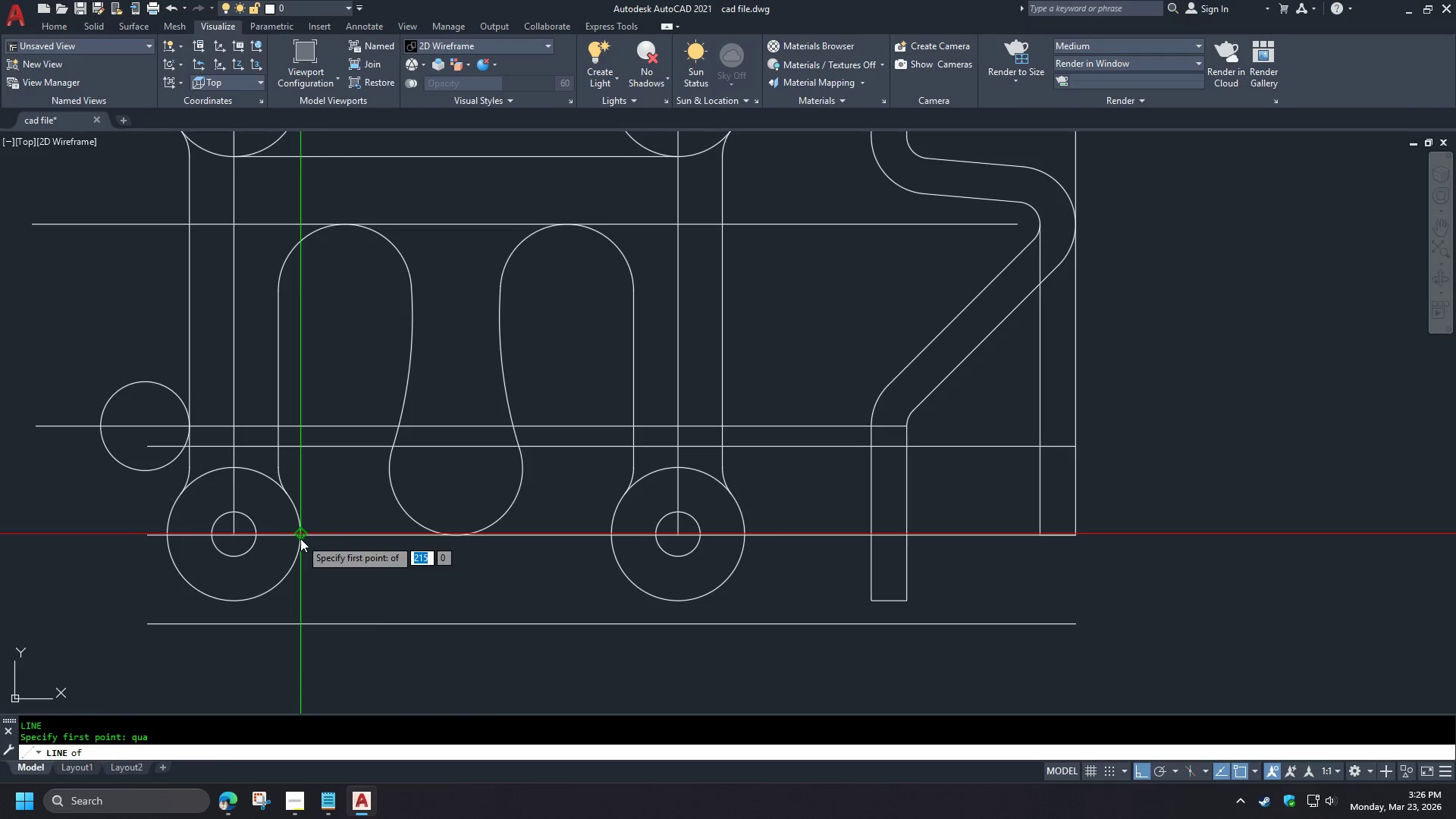 
left_click([300, 538])
 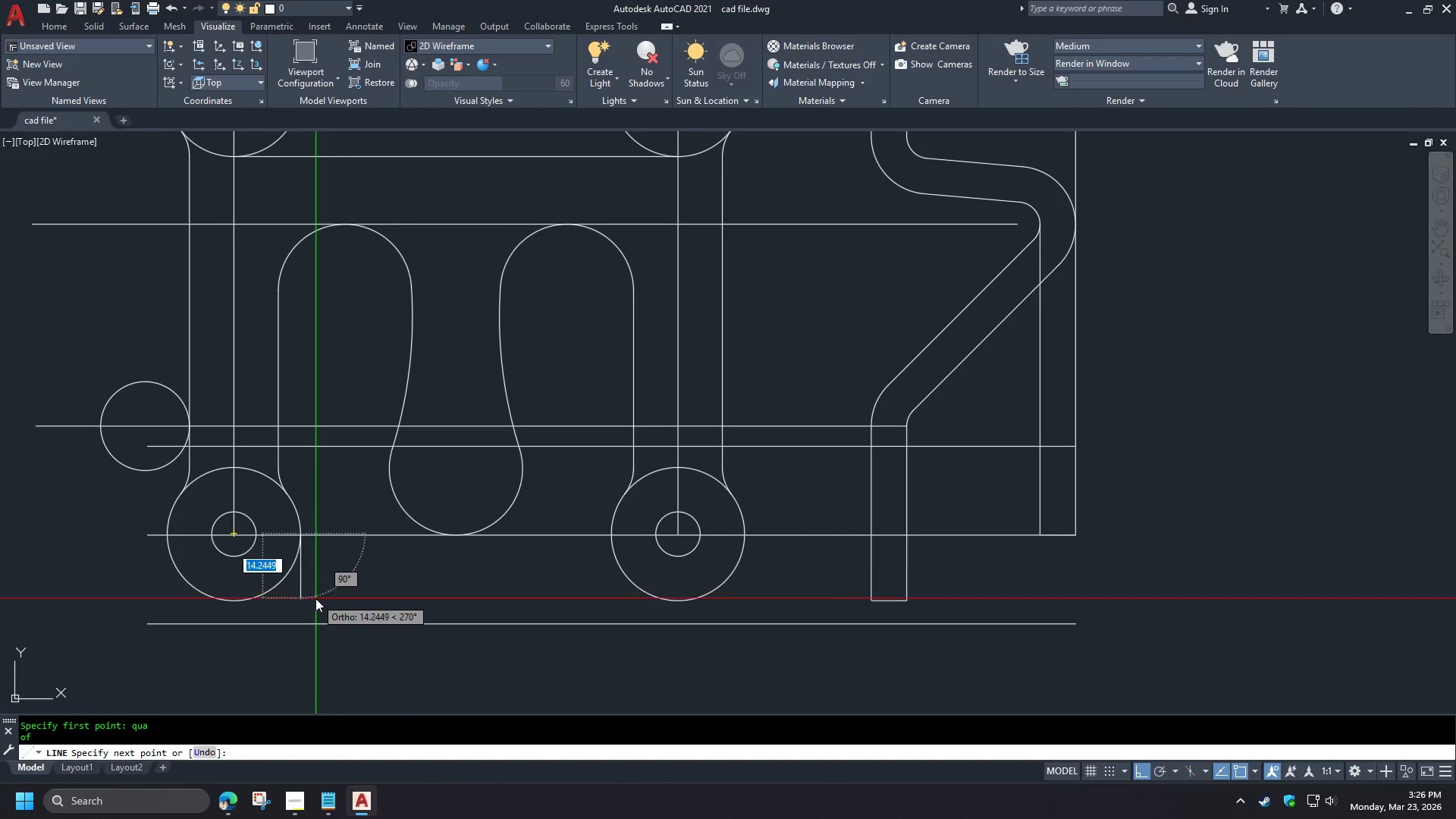 
left_click([315, 601])
 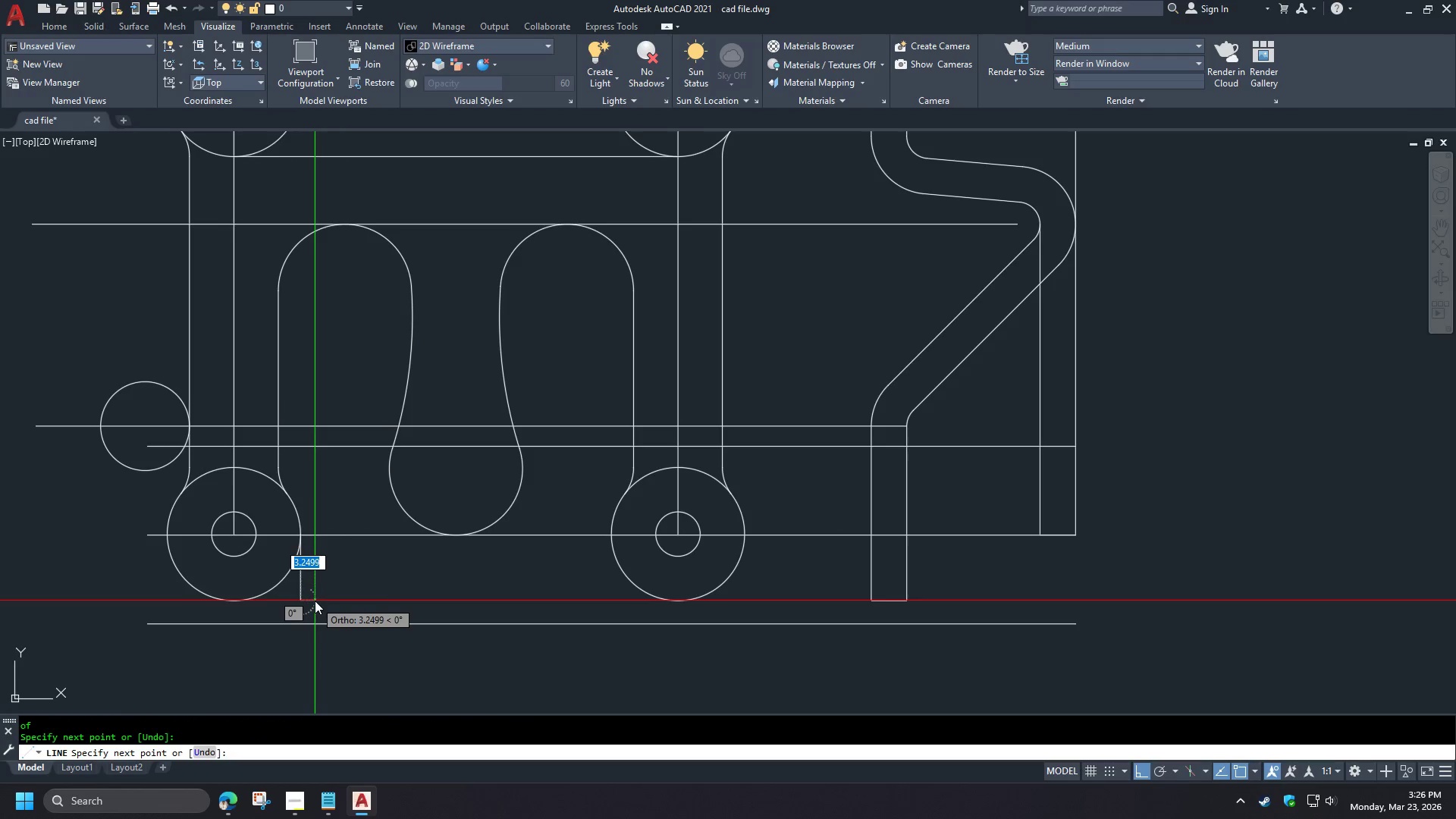 
key(Space)
 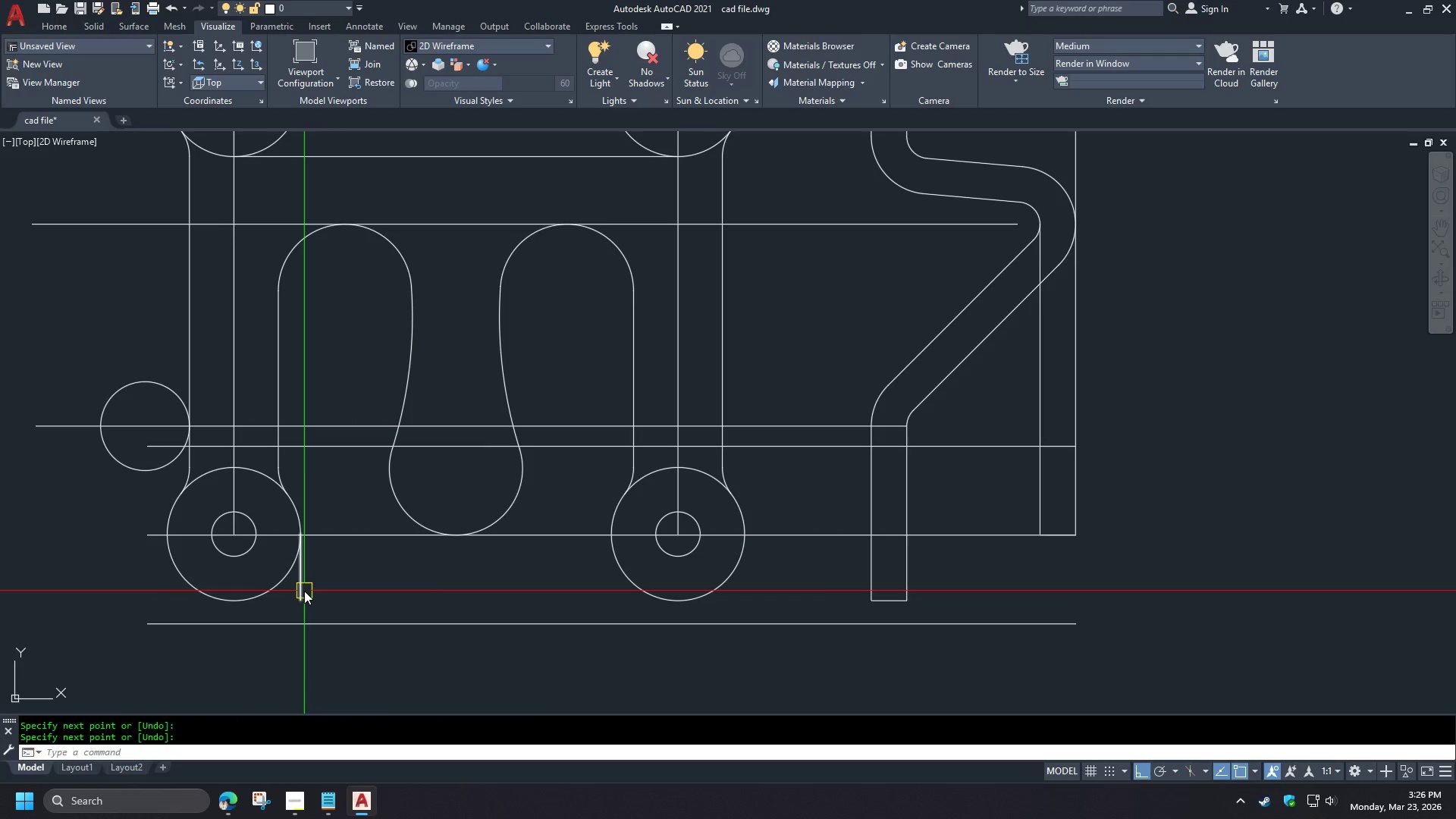 
scroll: coordinate [343, 544], scroll_direction: down, amount: 2.0
 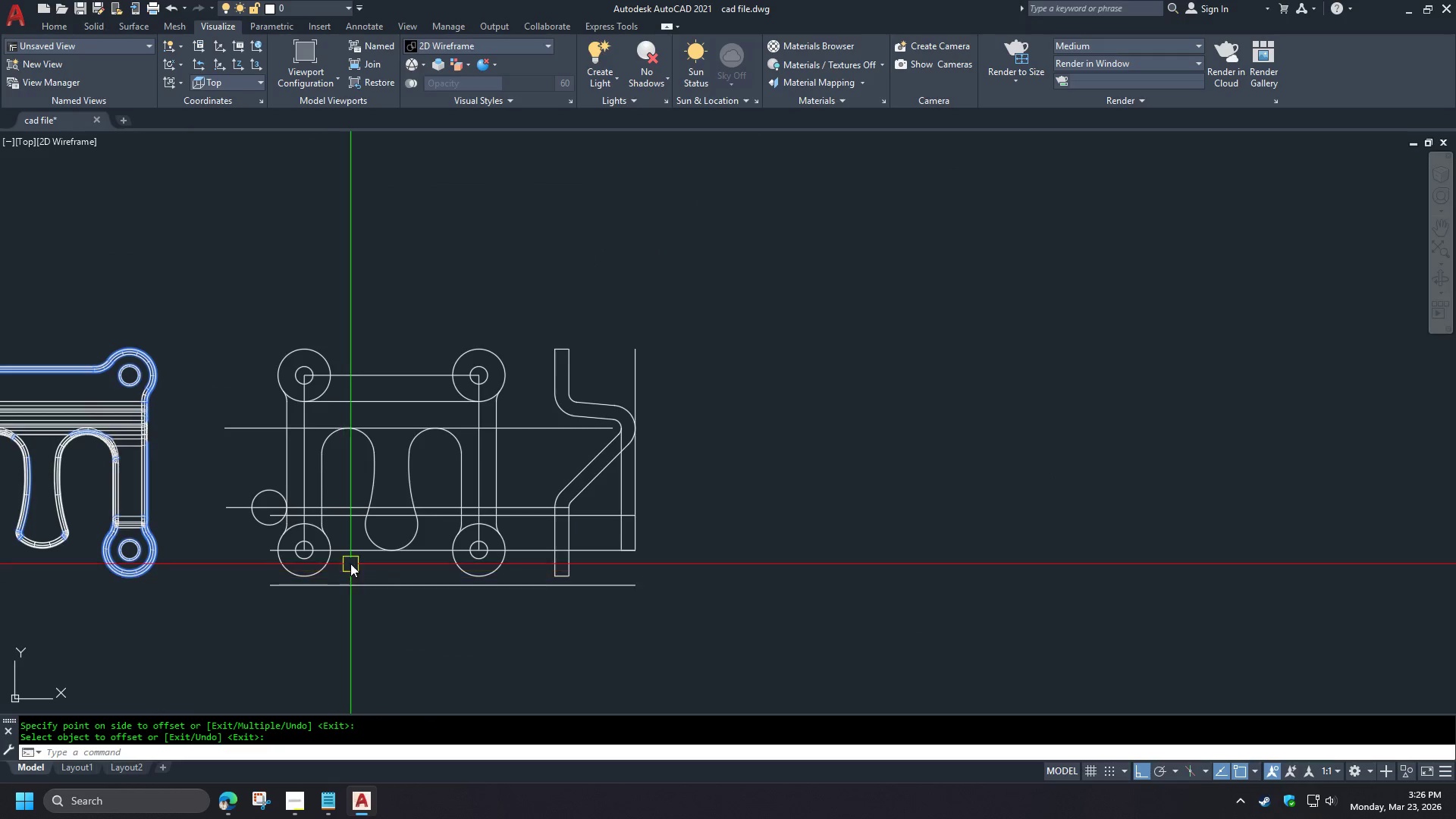 
scroll: coordinate [348, 559], scroll_direction: up, amount: 2.0
 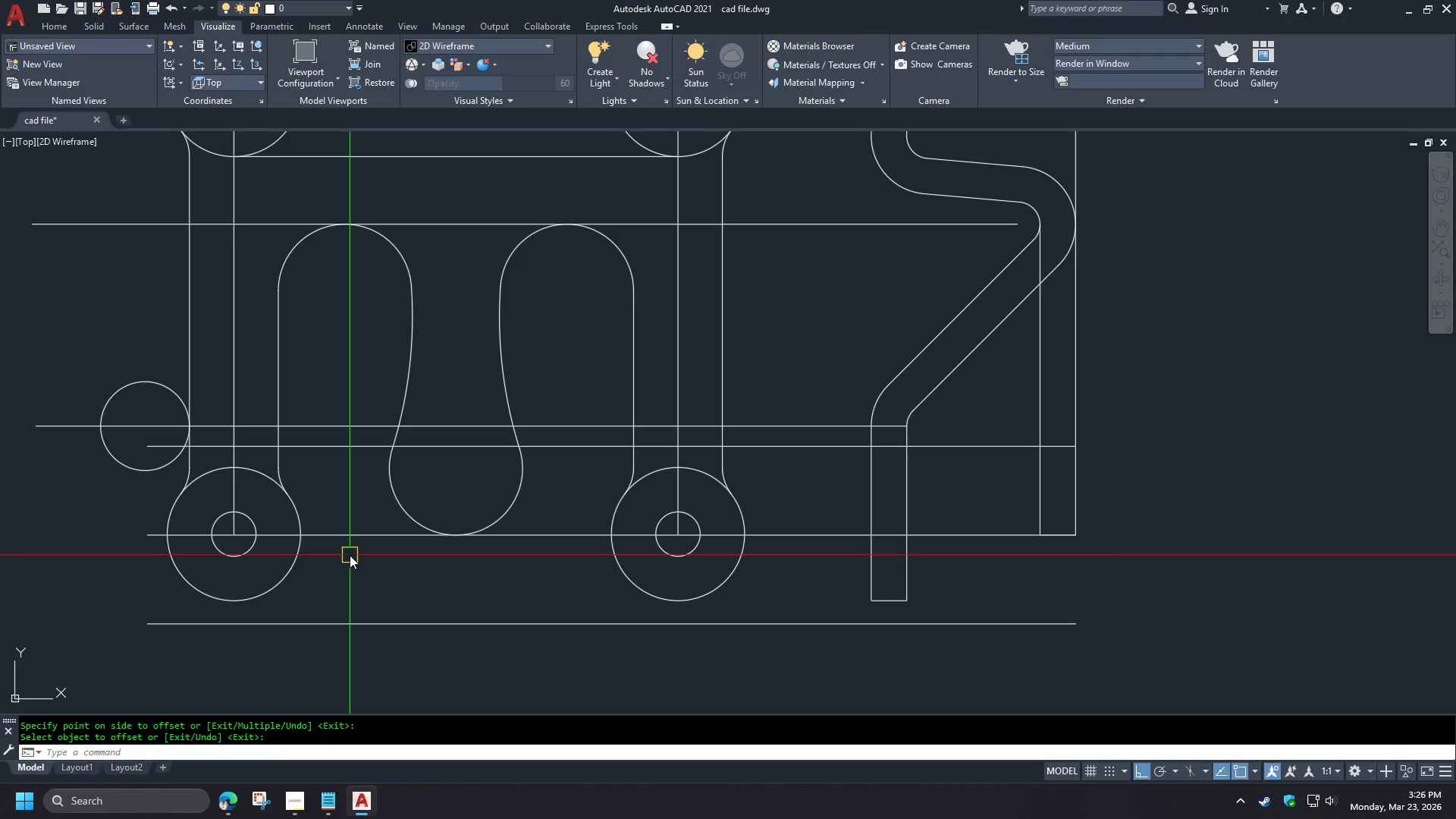 
key(F)
 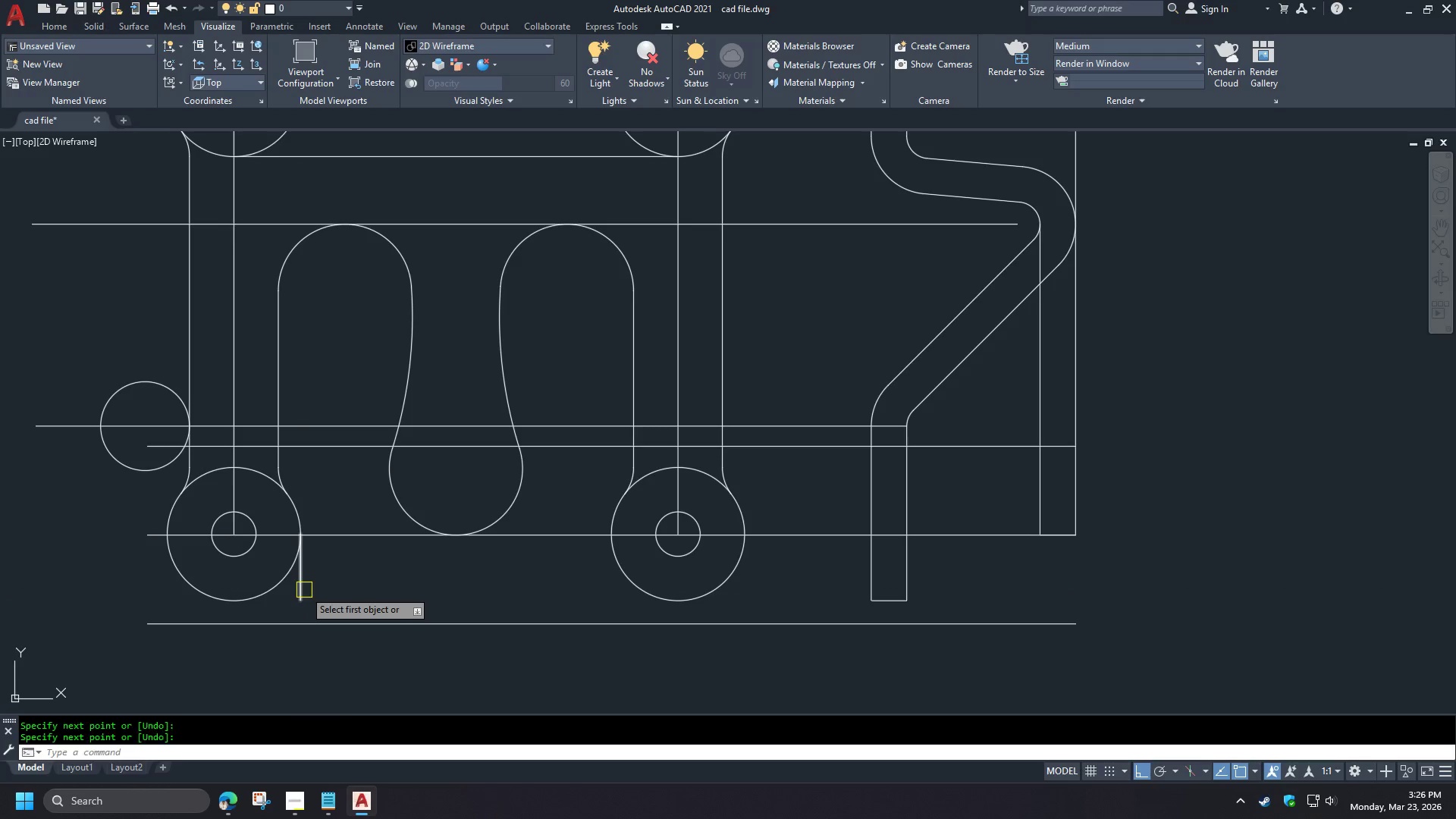 
key(Space)
 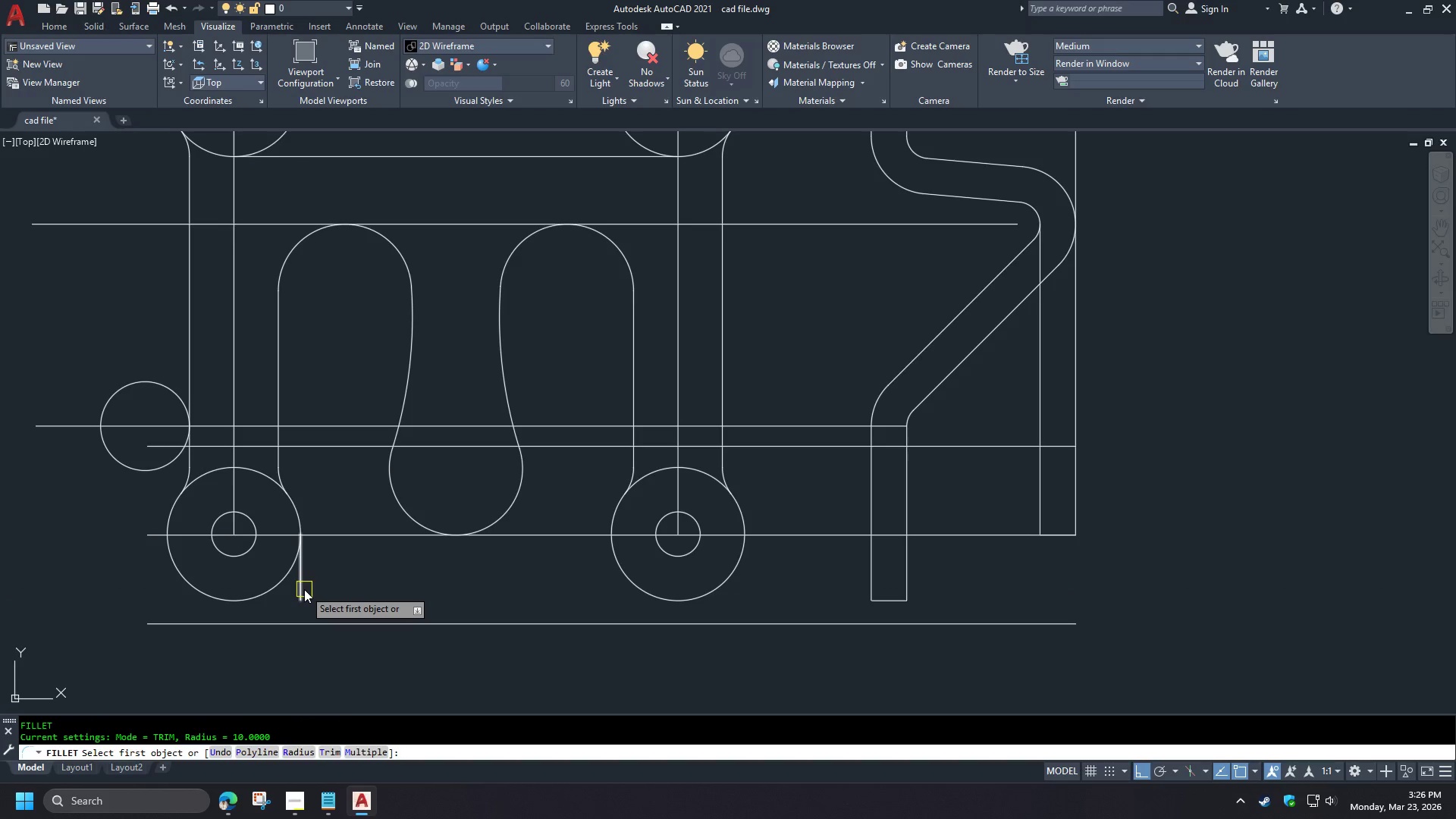 
hold_key(key=ShiftLeft, duration=1.33)
left_click([304, 589])
 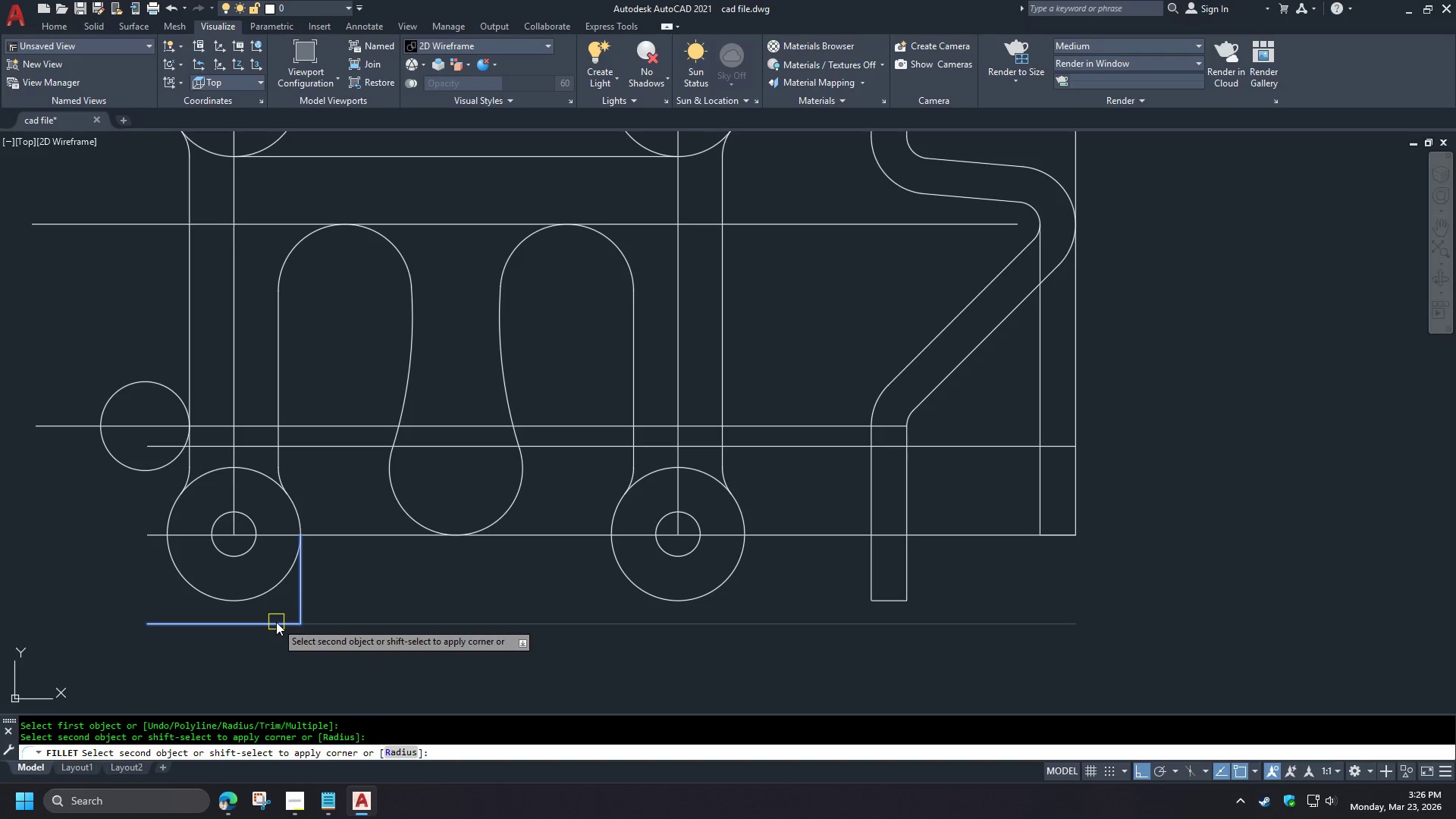 
left_click([276, 622])
 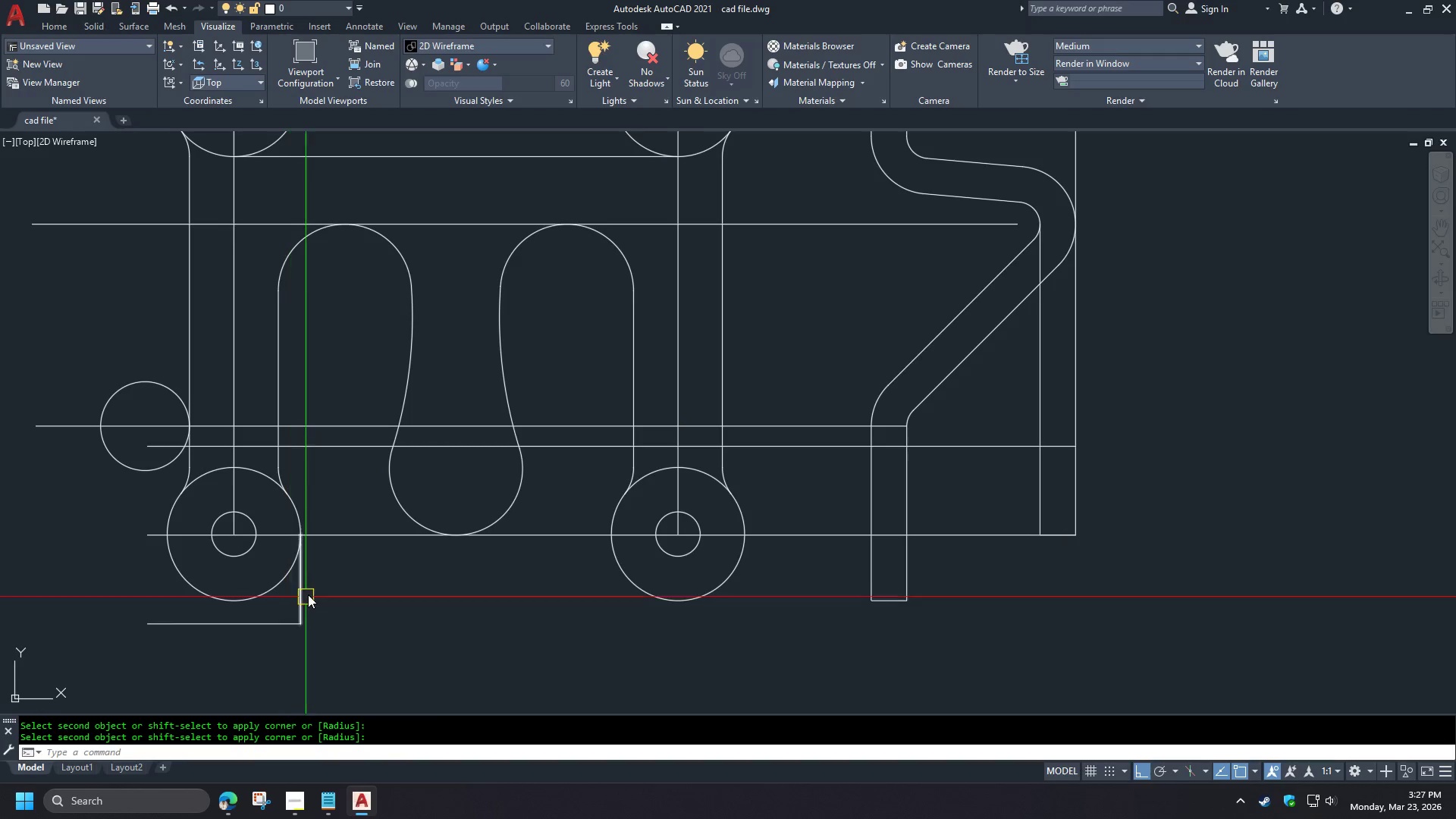 
double_click([309, 592])
 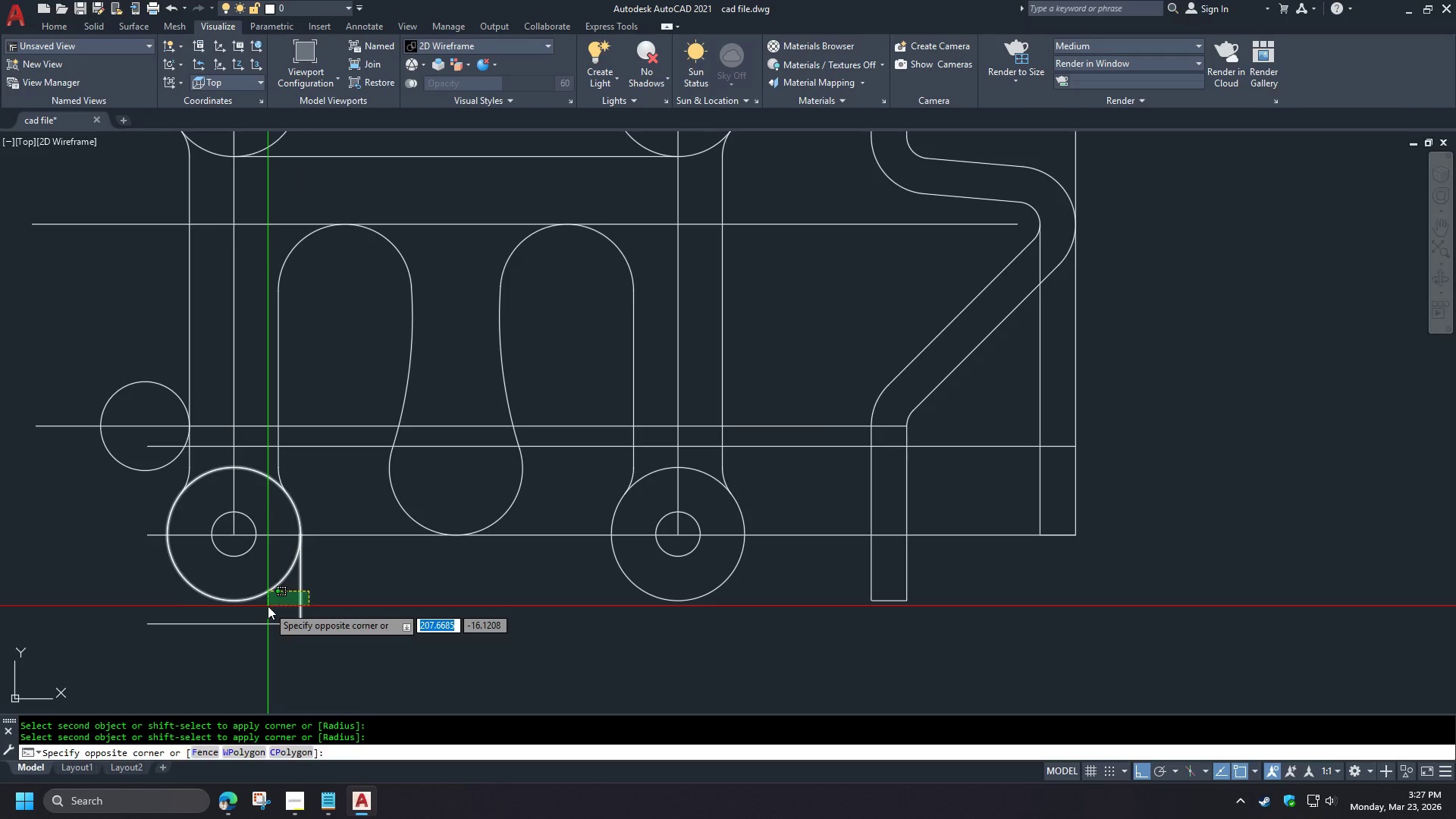 
left_click_drag(start_coordinate=[268, 606], to_coordinate=[302, 593])
 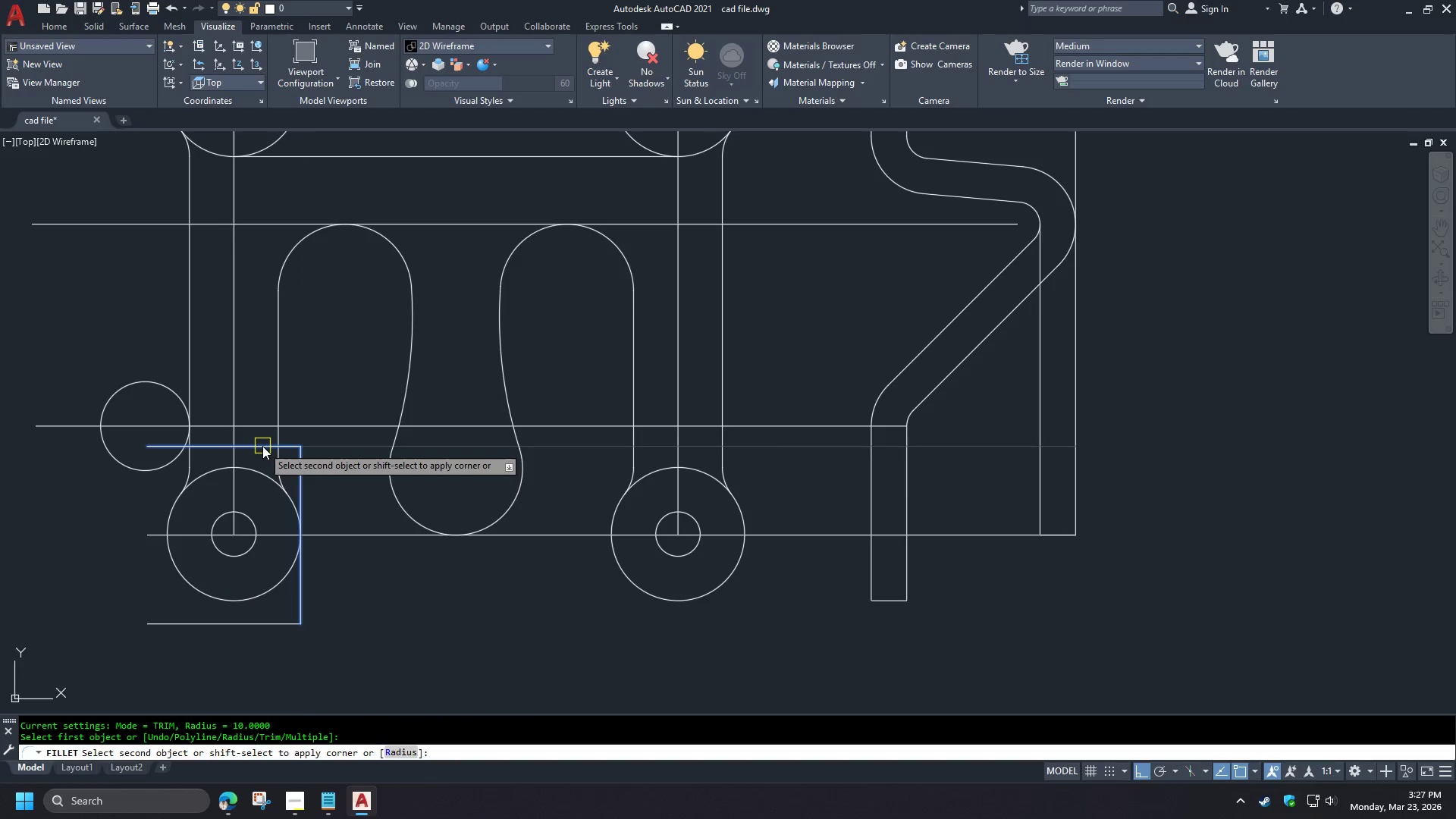 
key(Escape)
 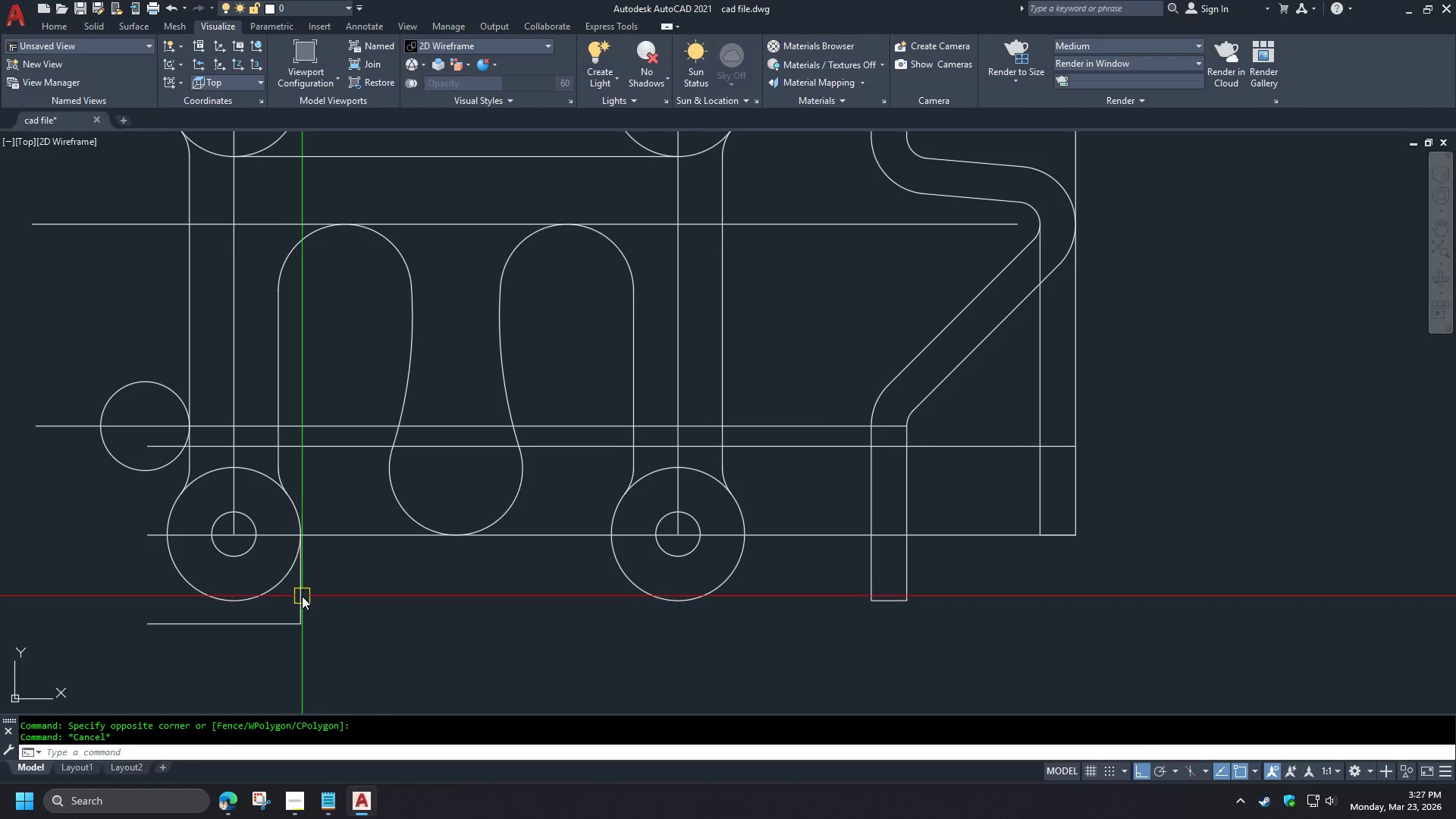 
key(F)
 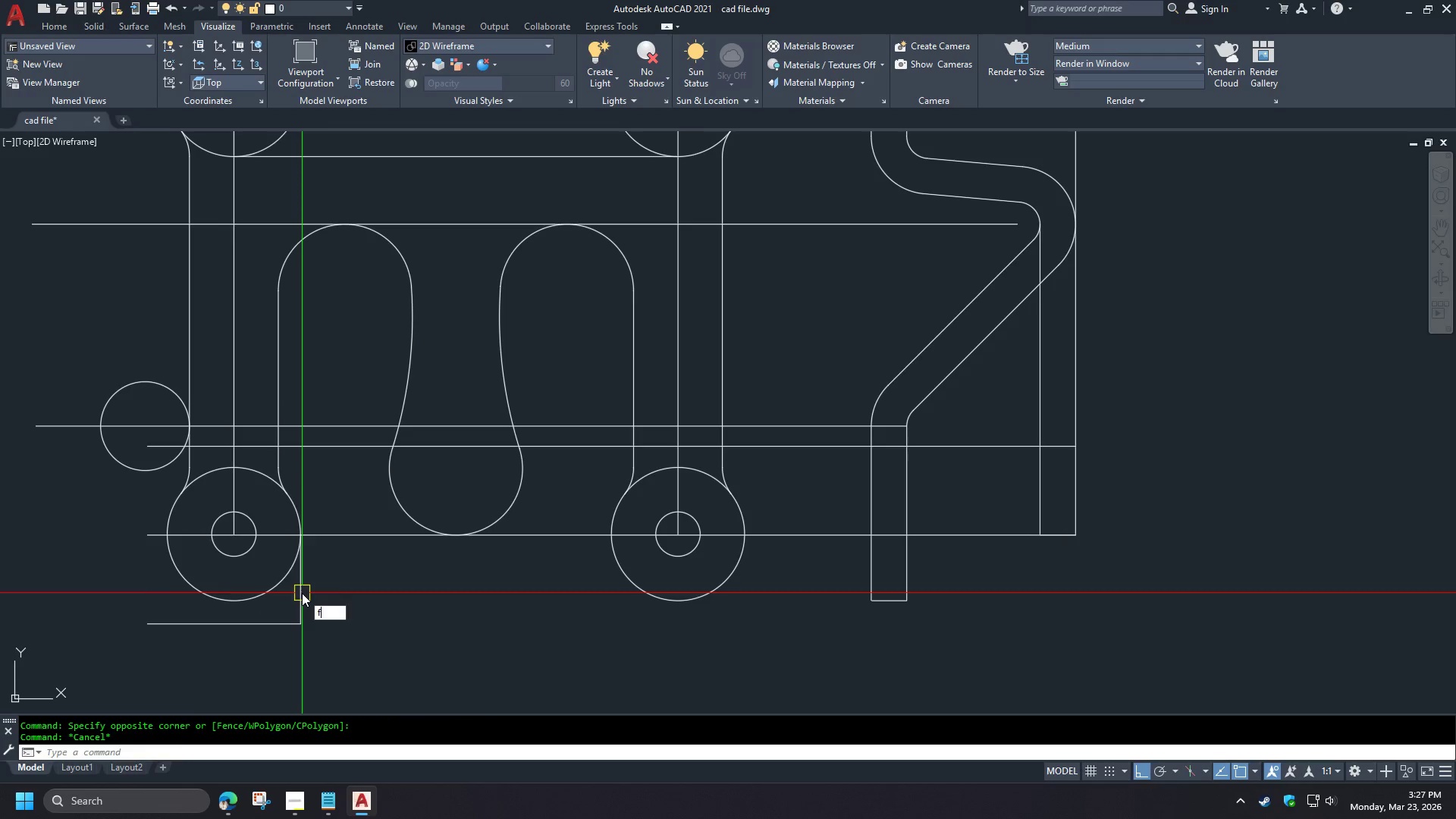 
key(Space)
 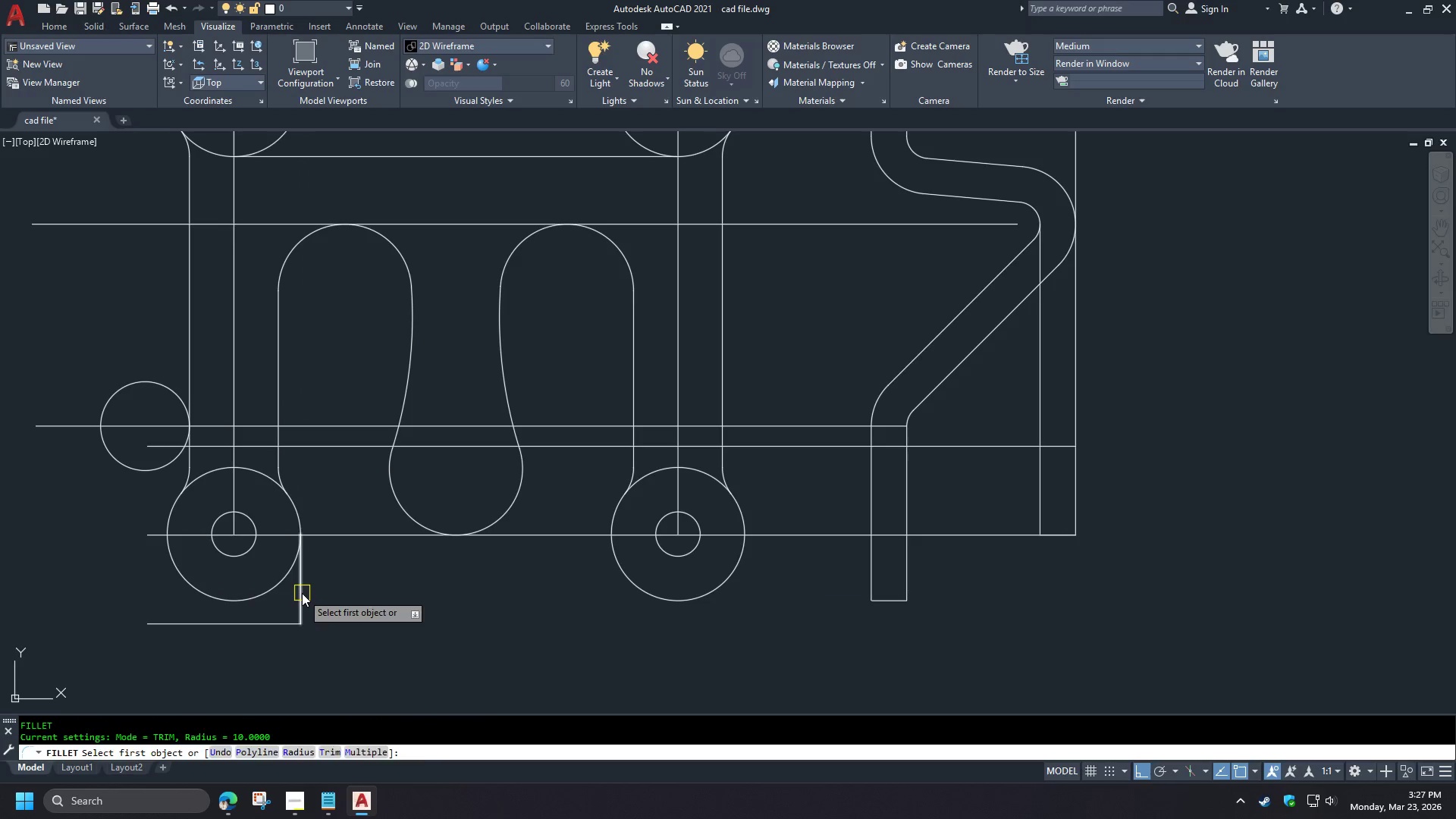 
left_click([302, 593])
 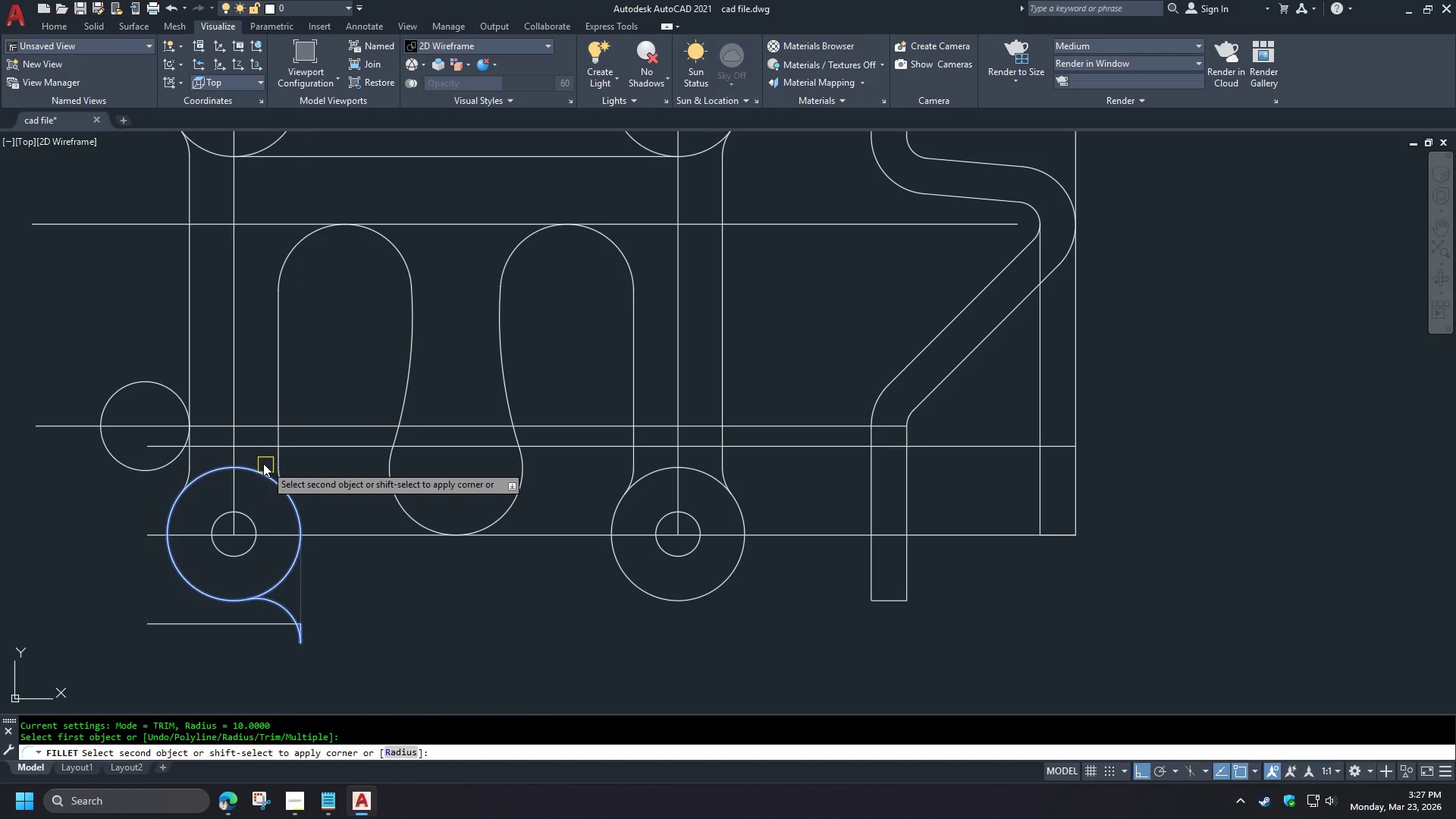 
hold_key(key=ShiftLeft, duration=0.73)
left_click([262, 446])
 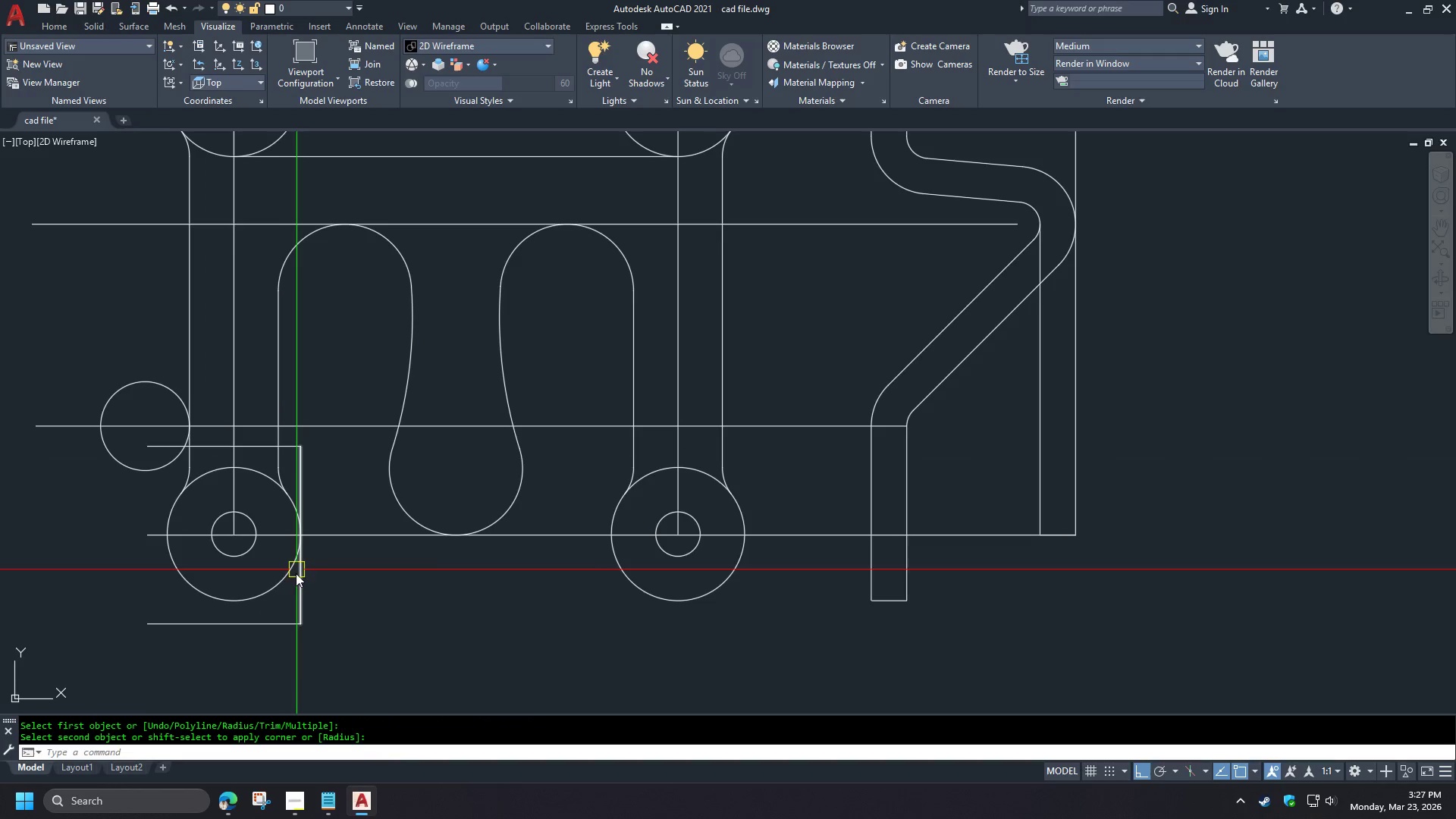 
left_click([299, 591])
 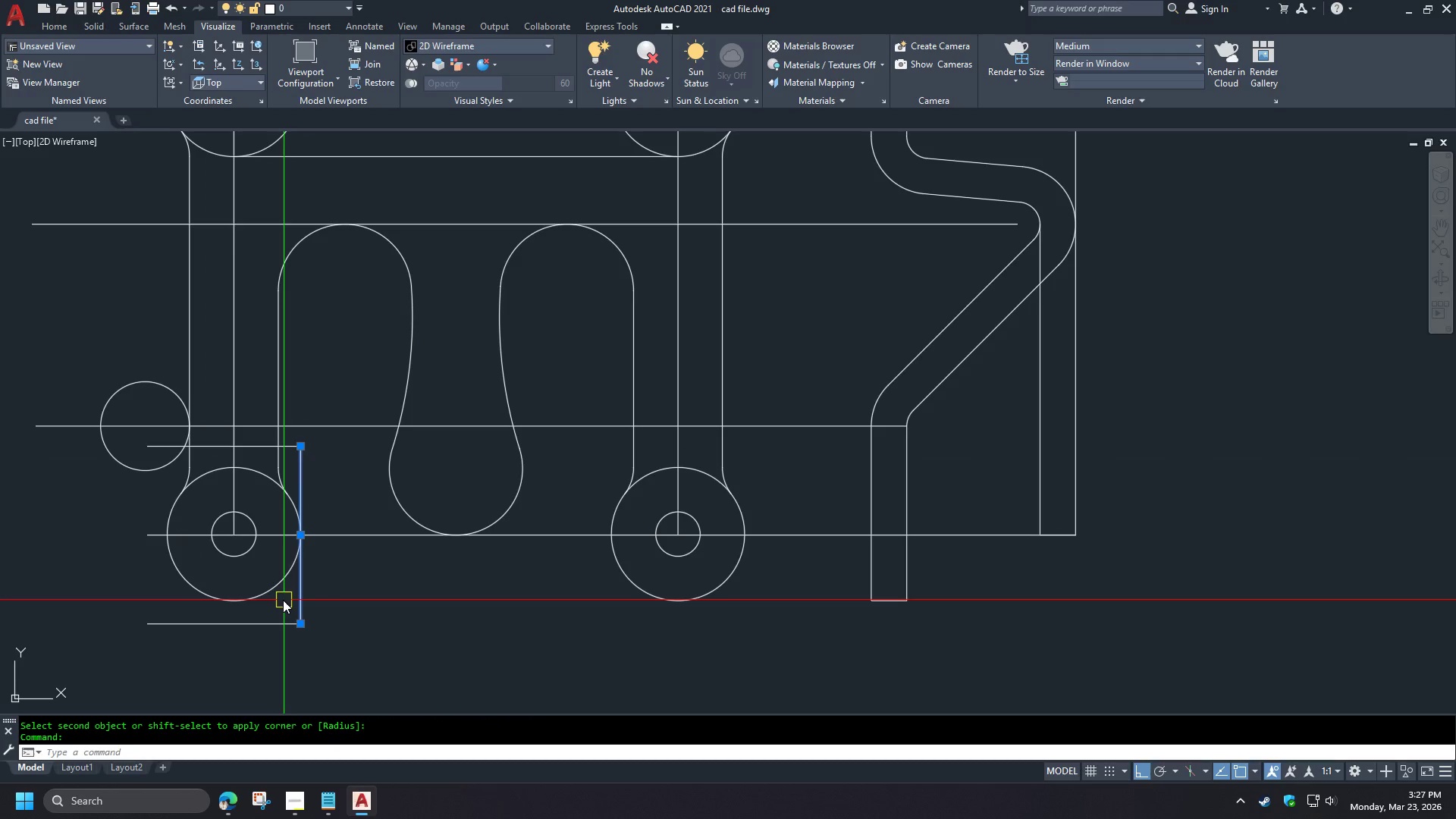 
type(mi )
 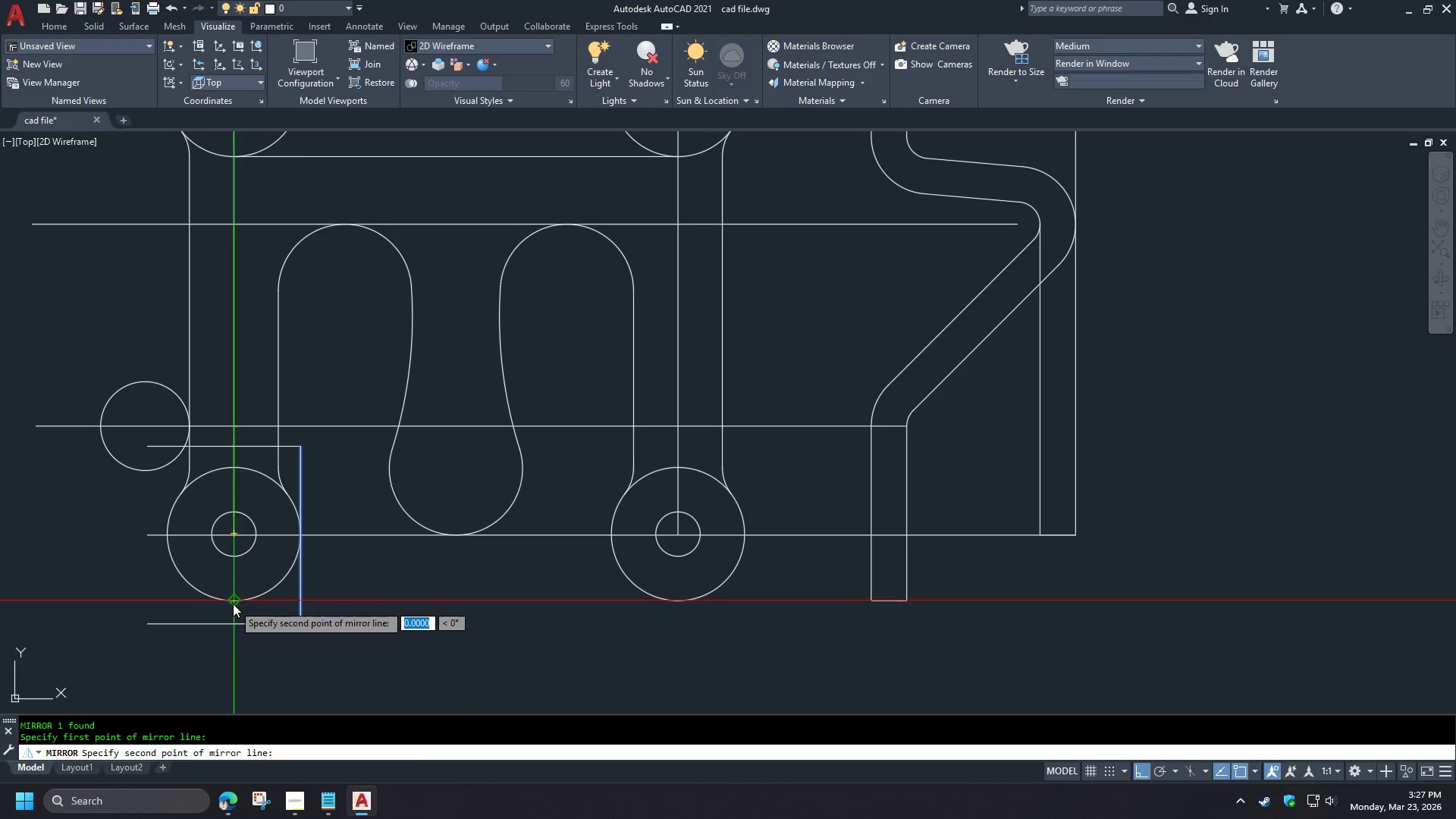 
double_click([233, 647])
 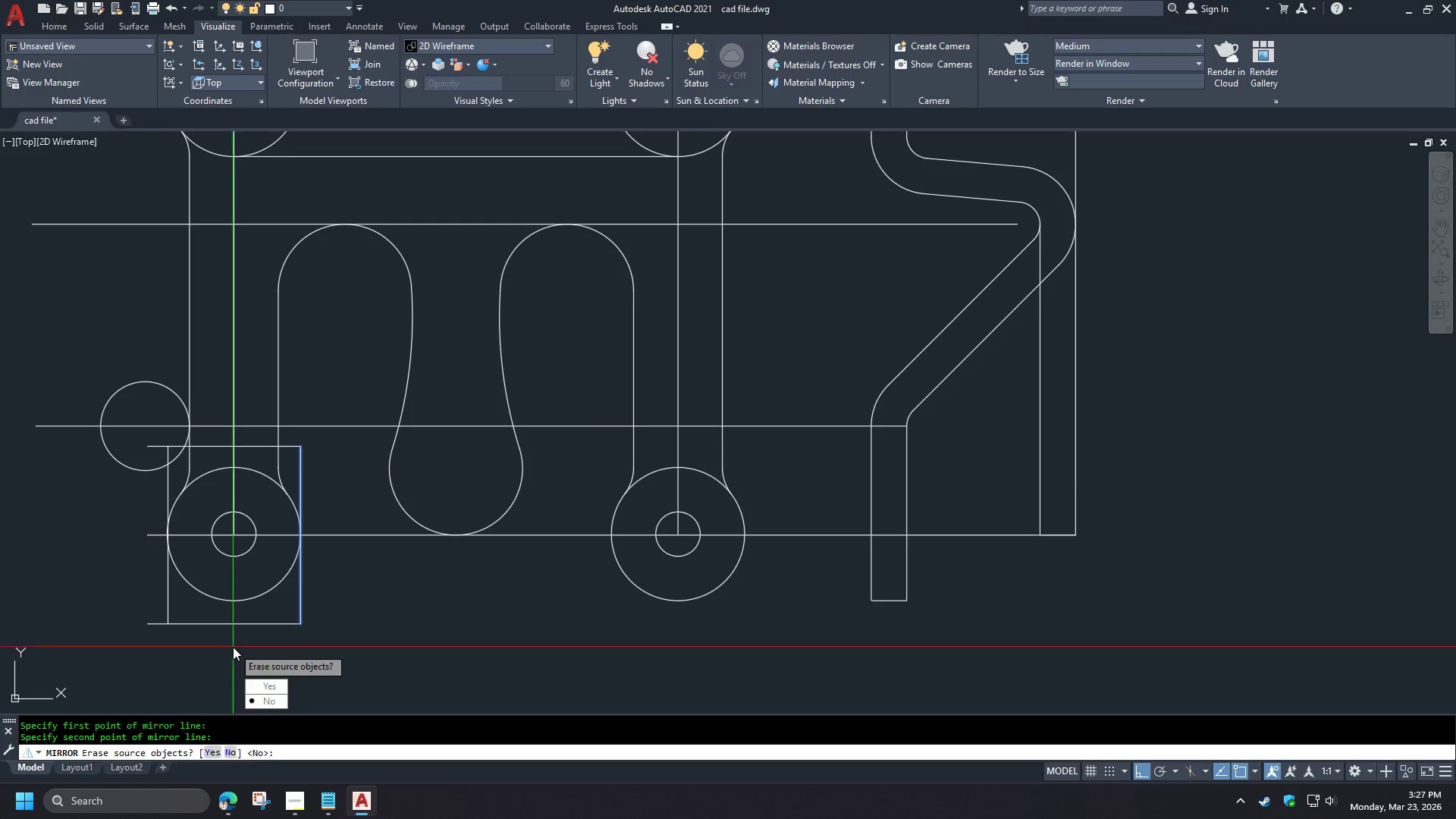 
key(Space)
 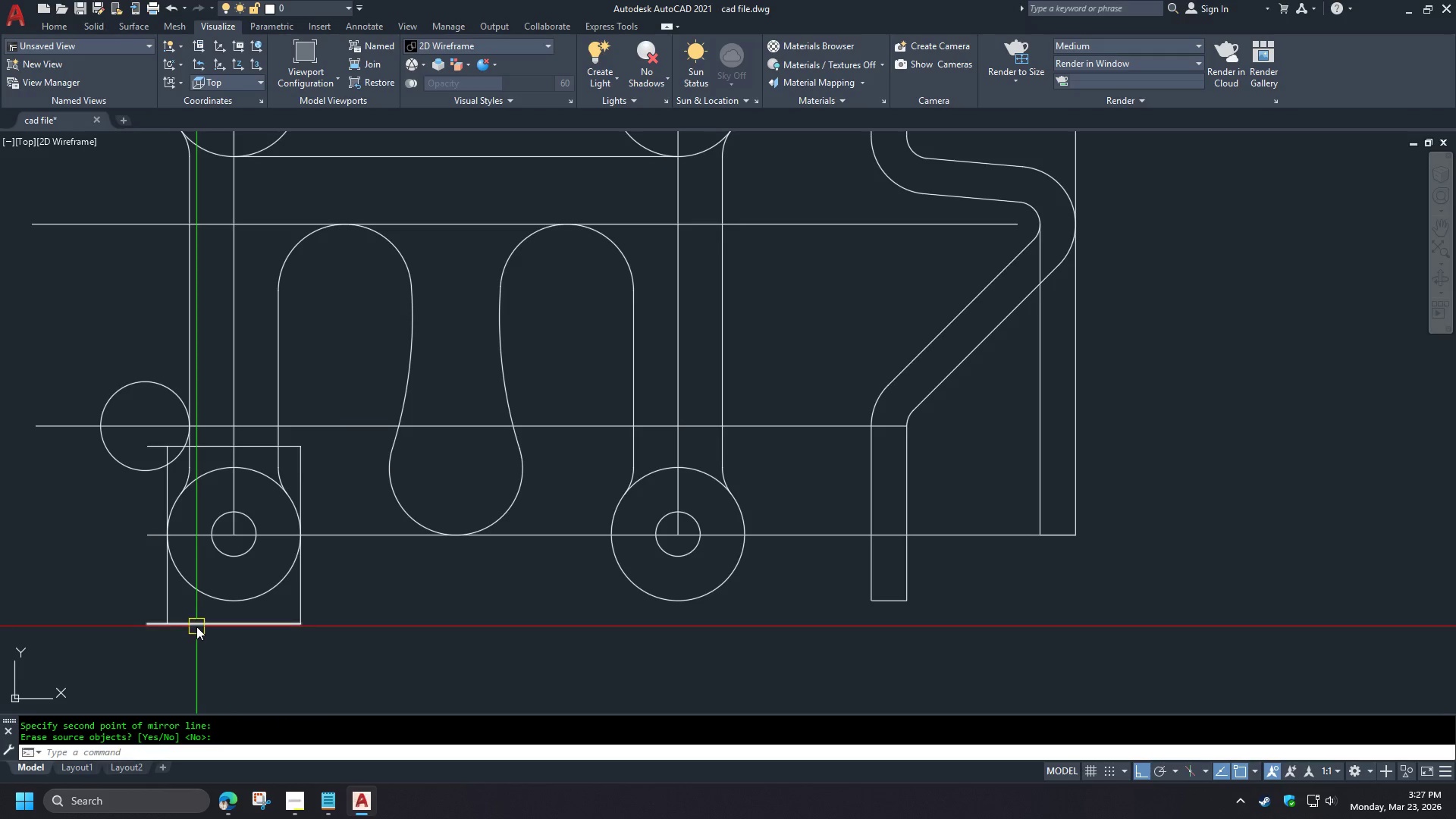 
key(F)
 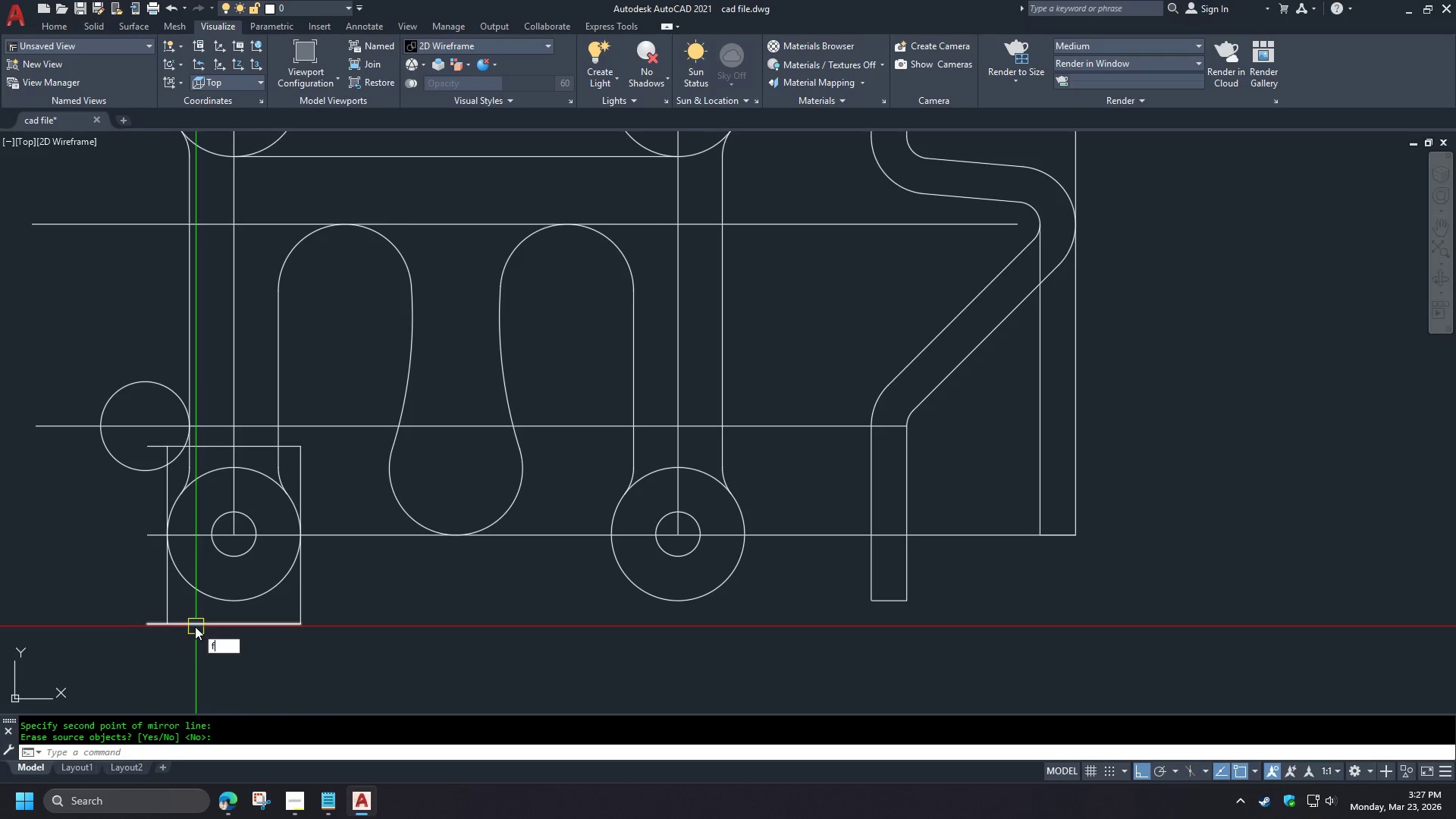 
key(Space)
 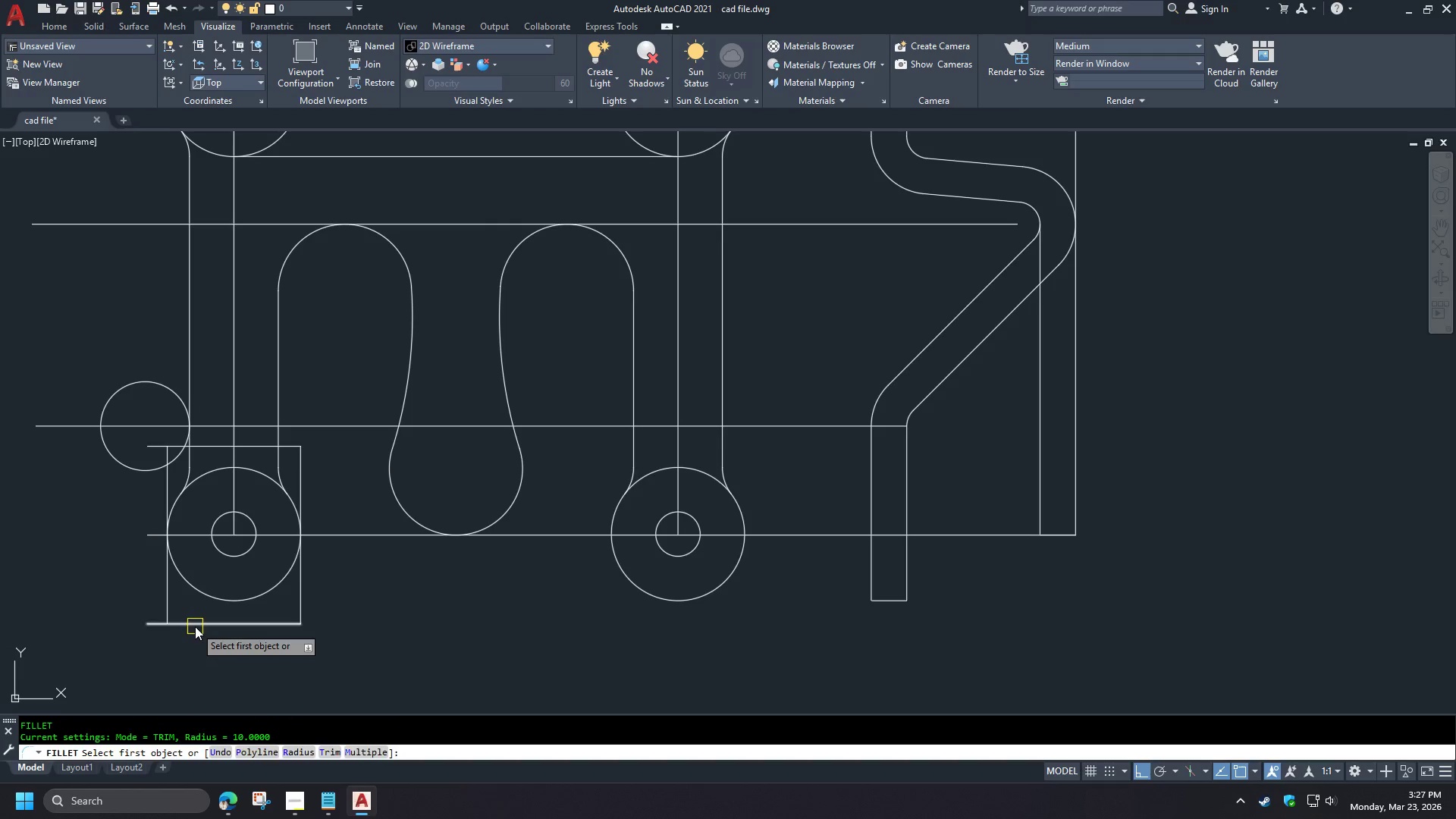 
left_click([195, 626])
 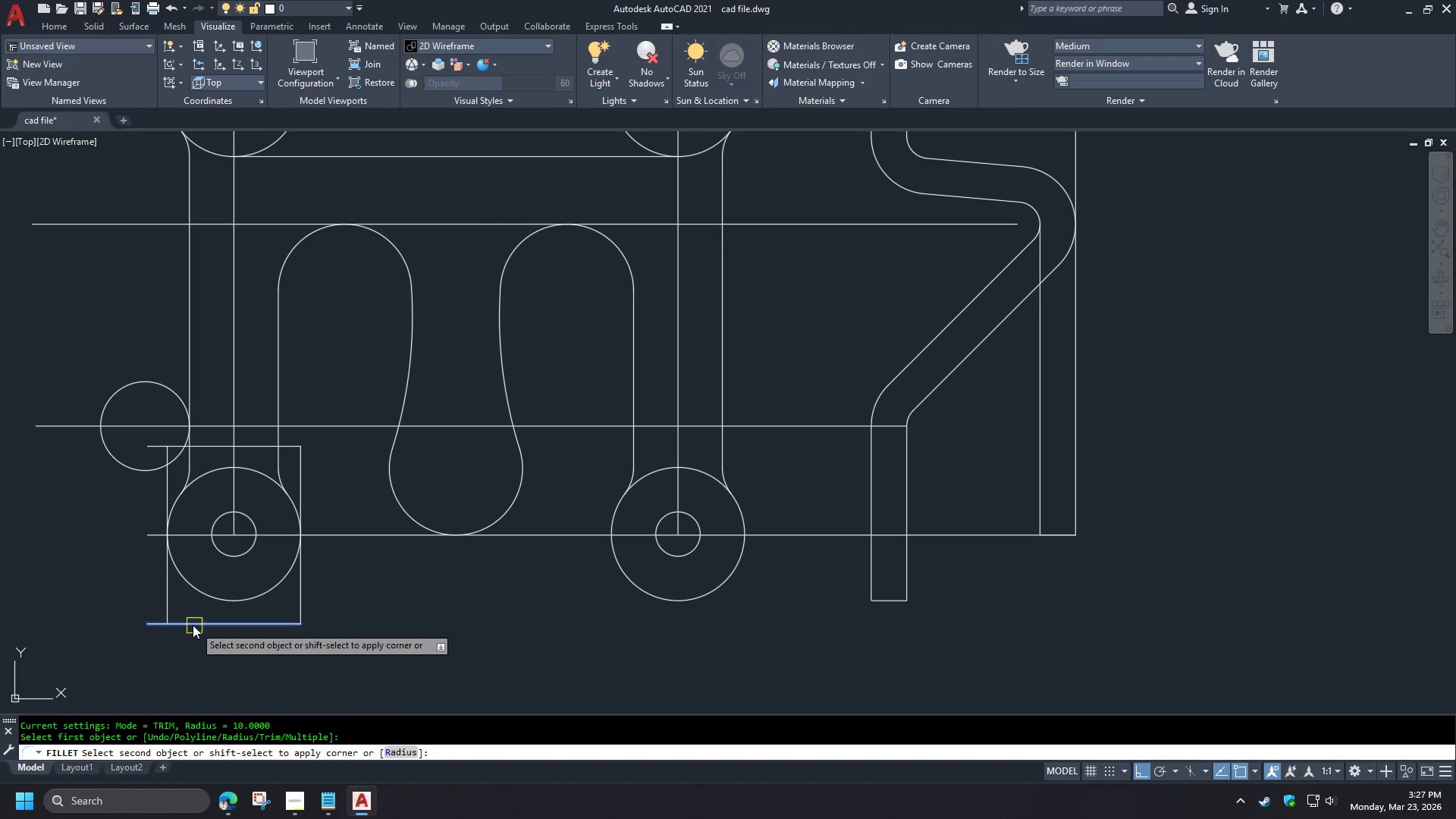 
hold_key(key=ShiftLeft, duration=0.47)
double_click([167, 603])
 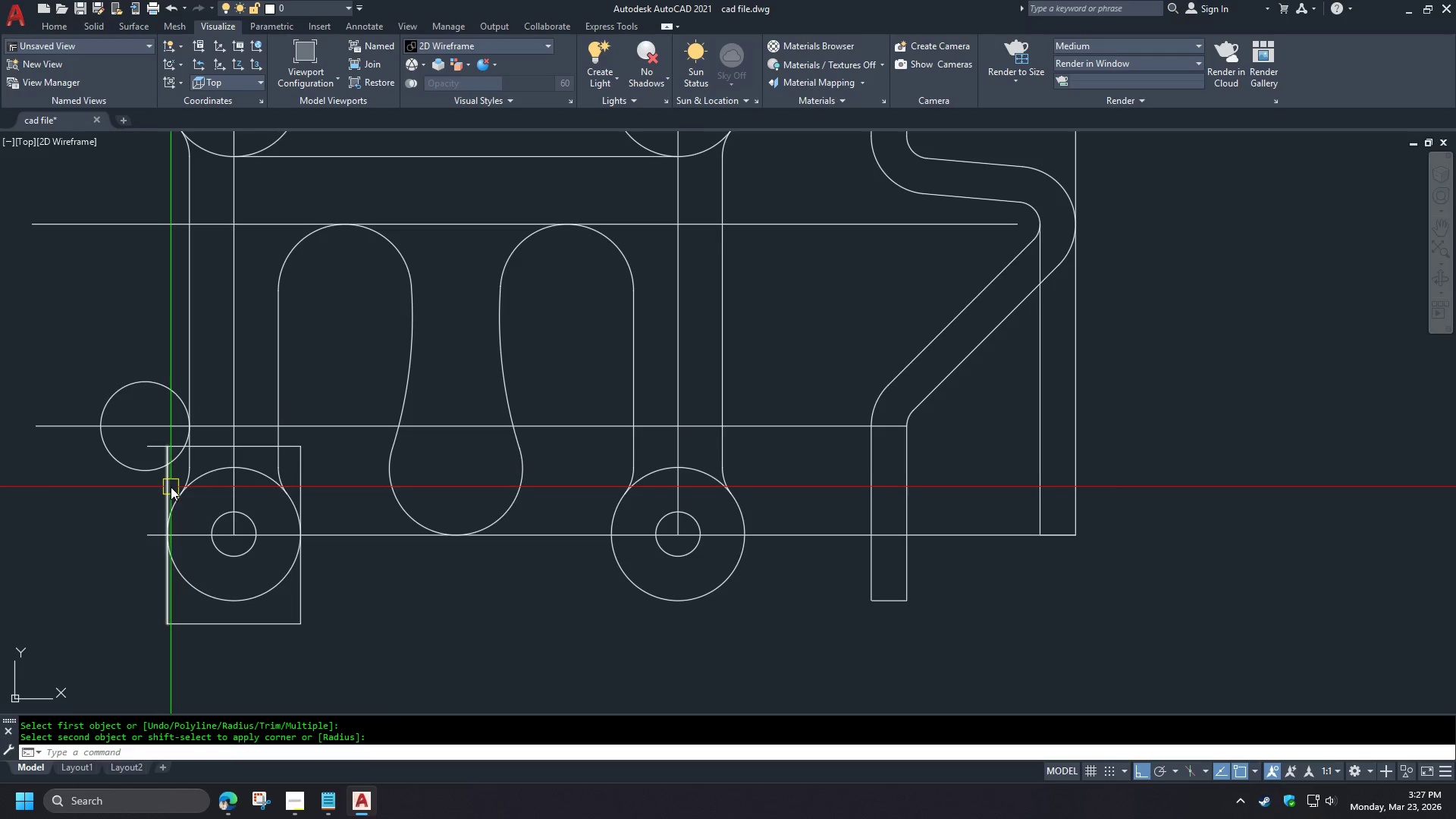 
key(Space)
 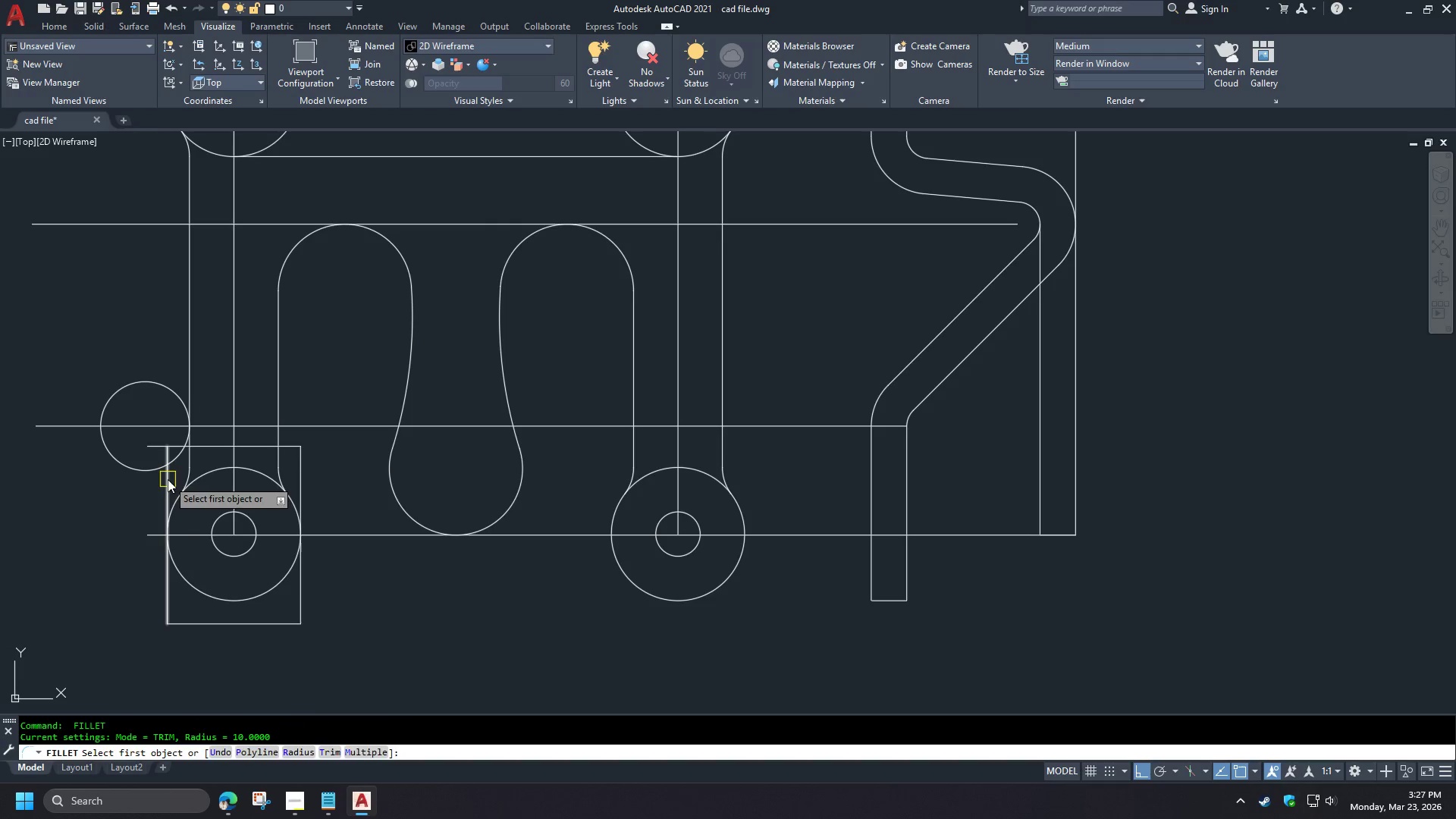 
left_click([168, 479])
 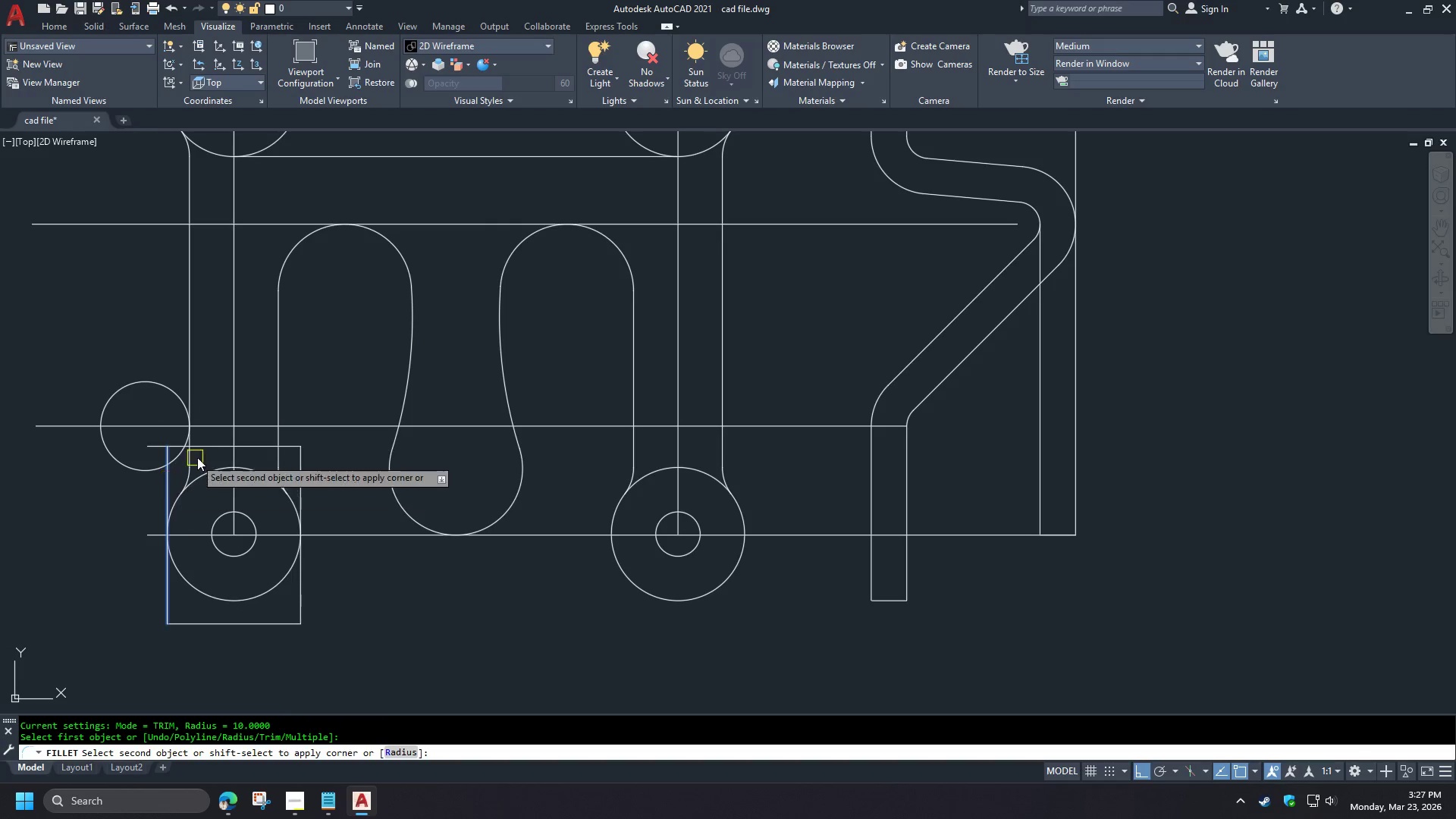 
hold_key(key=ShiftLeft, duration=0.42)
double_click([212, 444])
 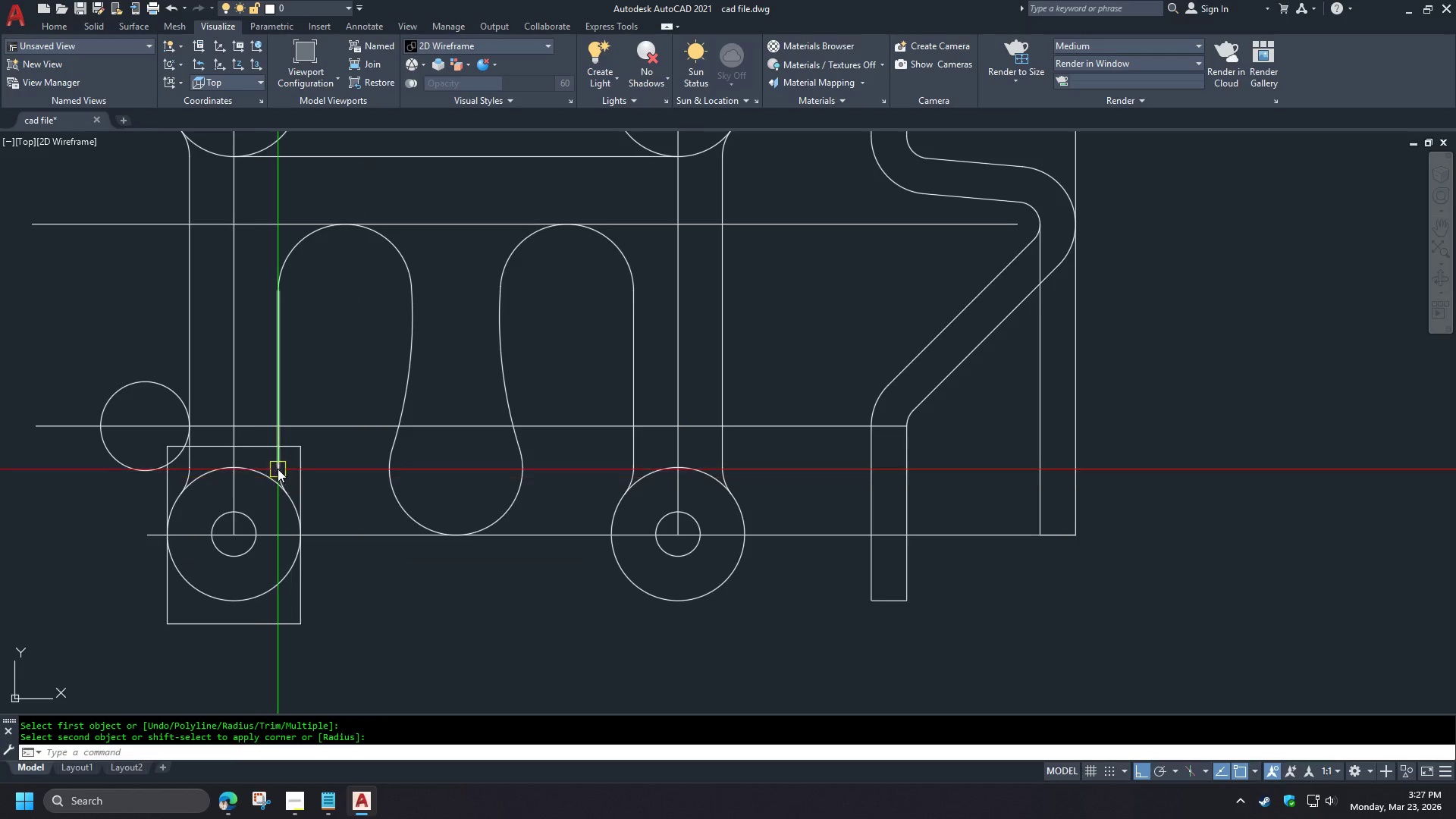 
wait(10.85)
 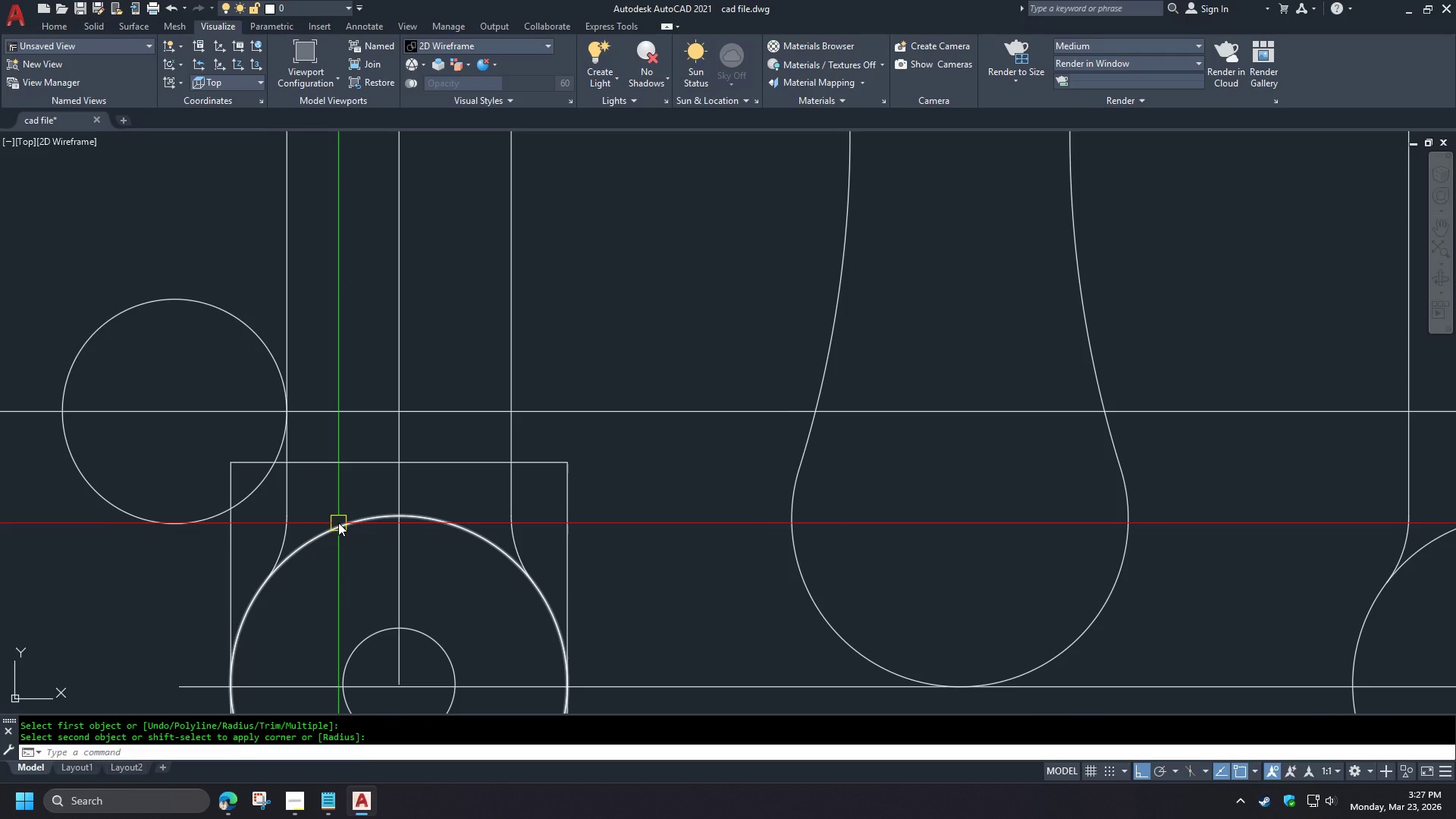 
mouse_move([364, 559])
 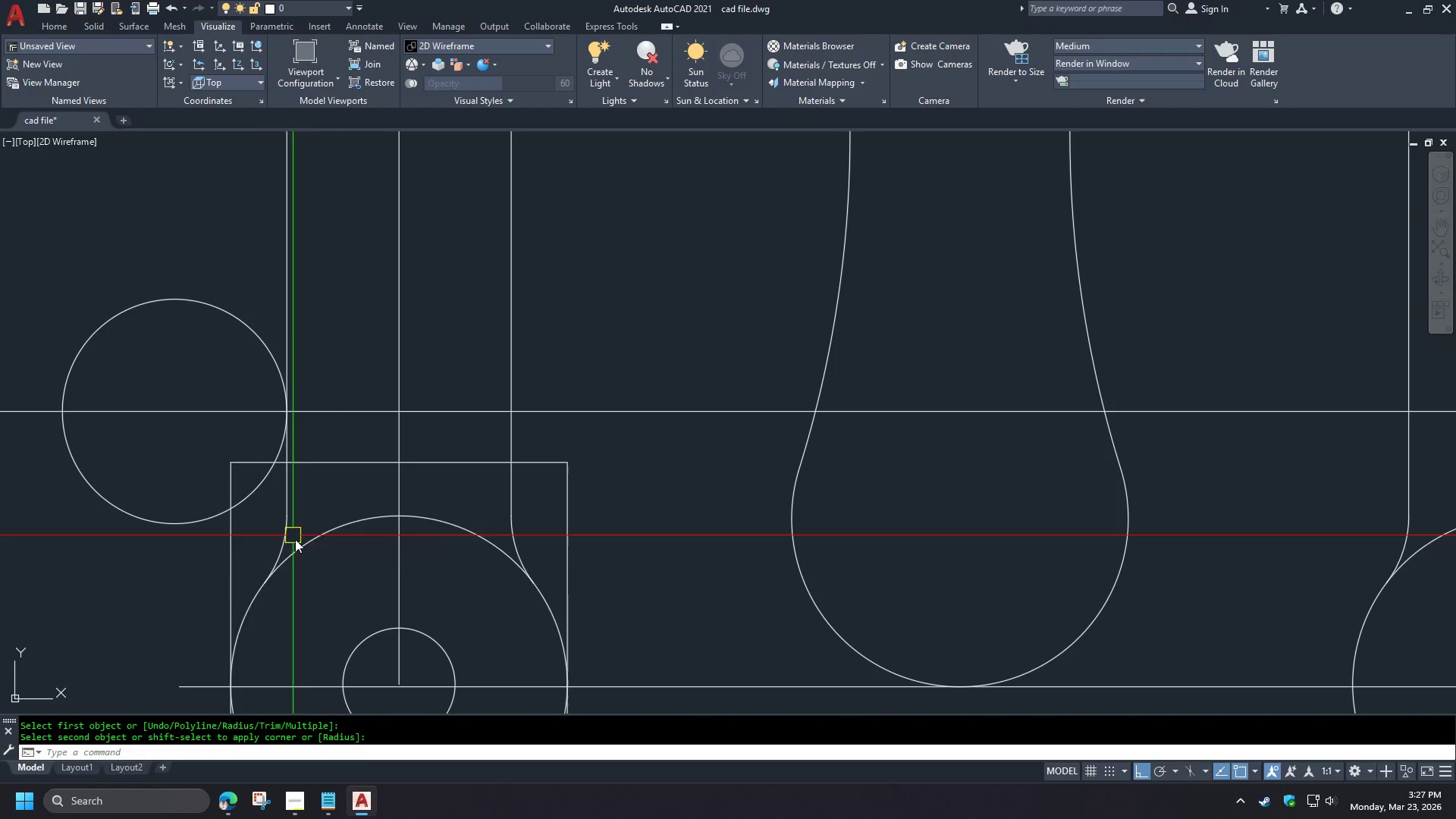 
scroll: coordinate [353, 595], scroll_direction: down, amount: 2.0
 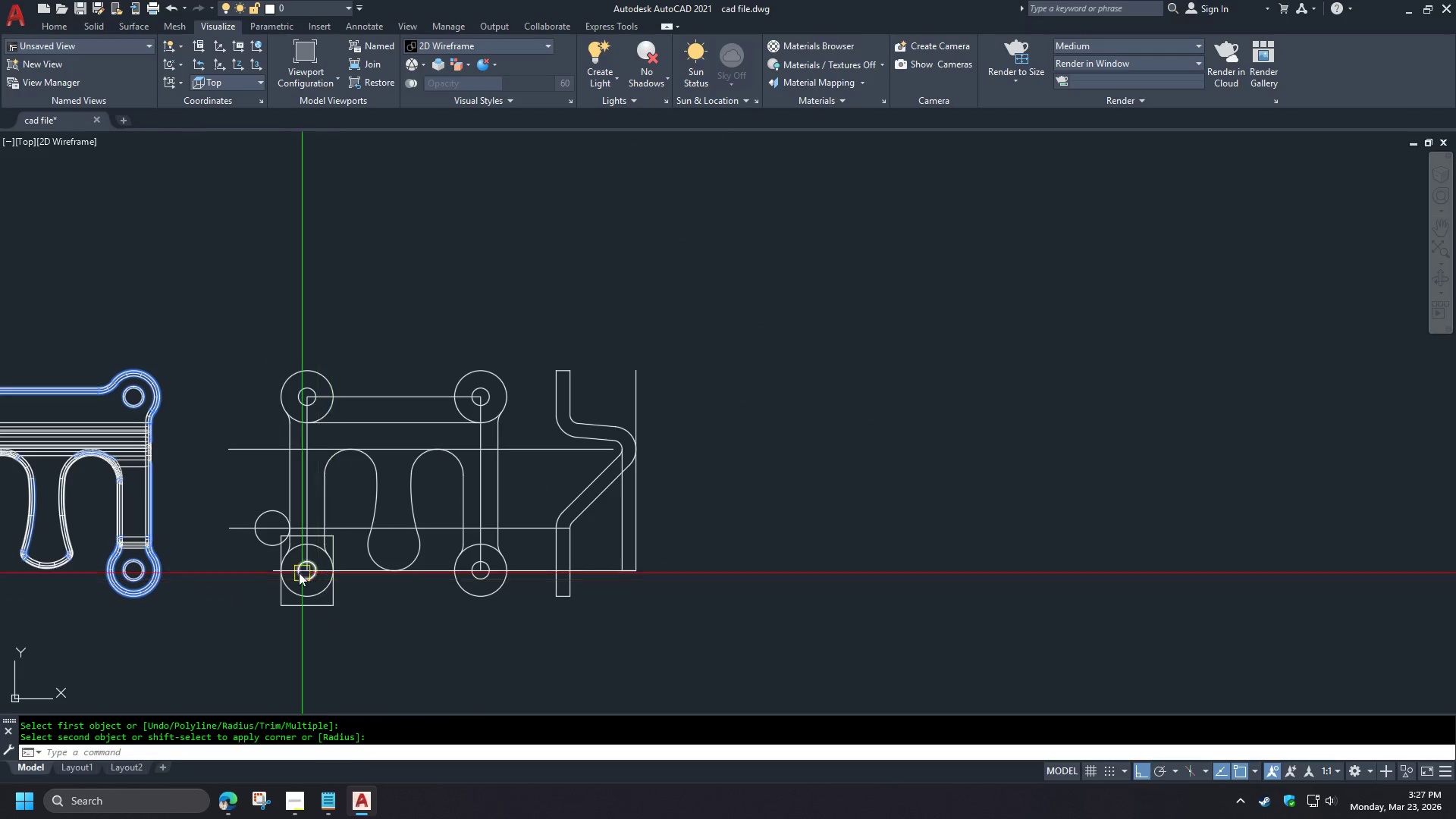 
scroll: coordinate [265, 551], scroll_direction: up, amount: 2.0
 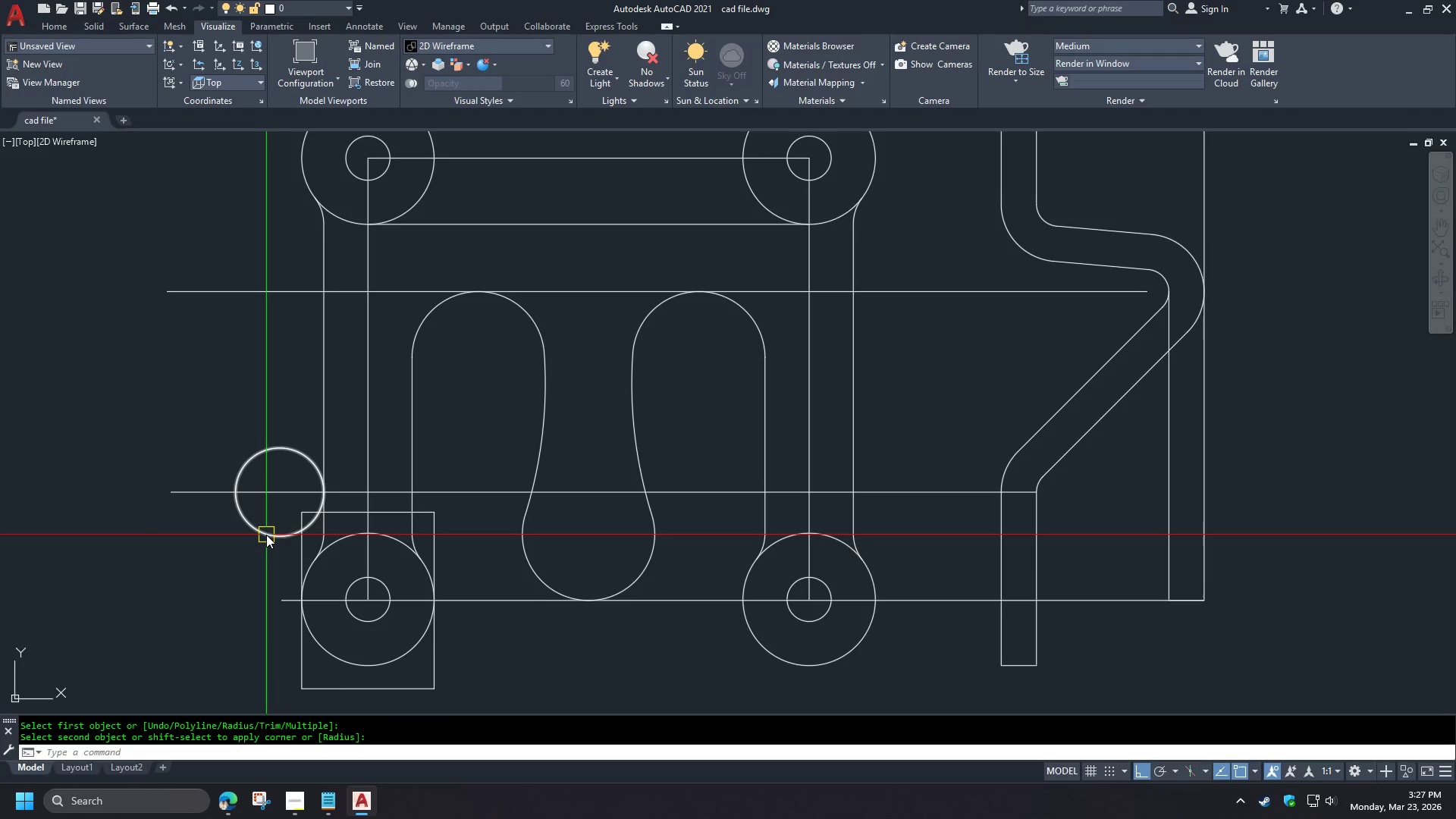 
left_click([355, 554])
 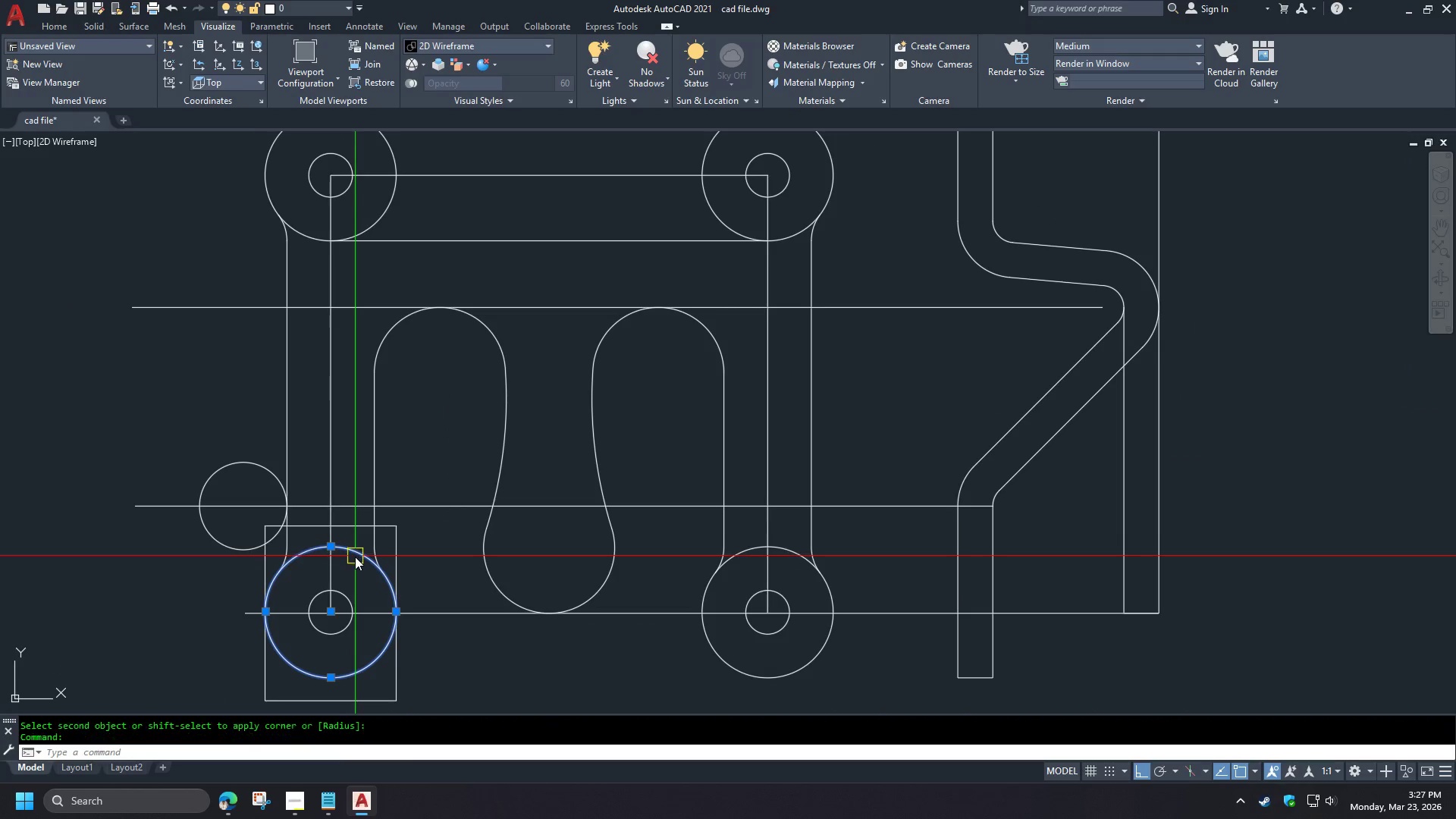 
key(E)
 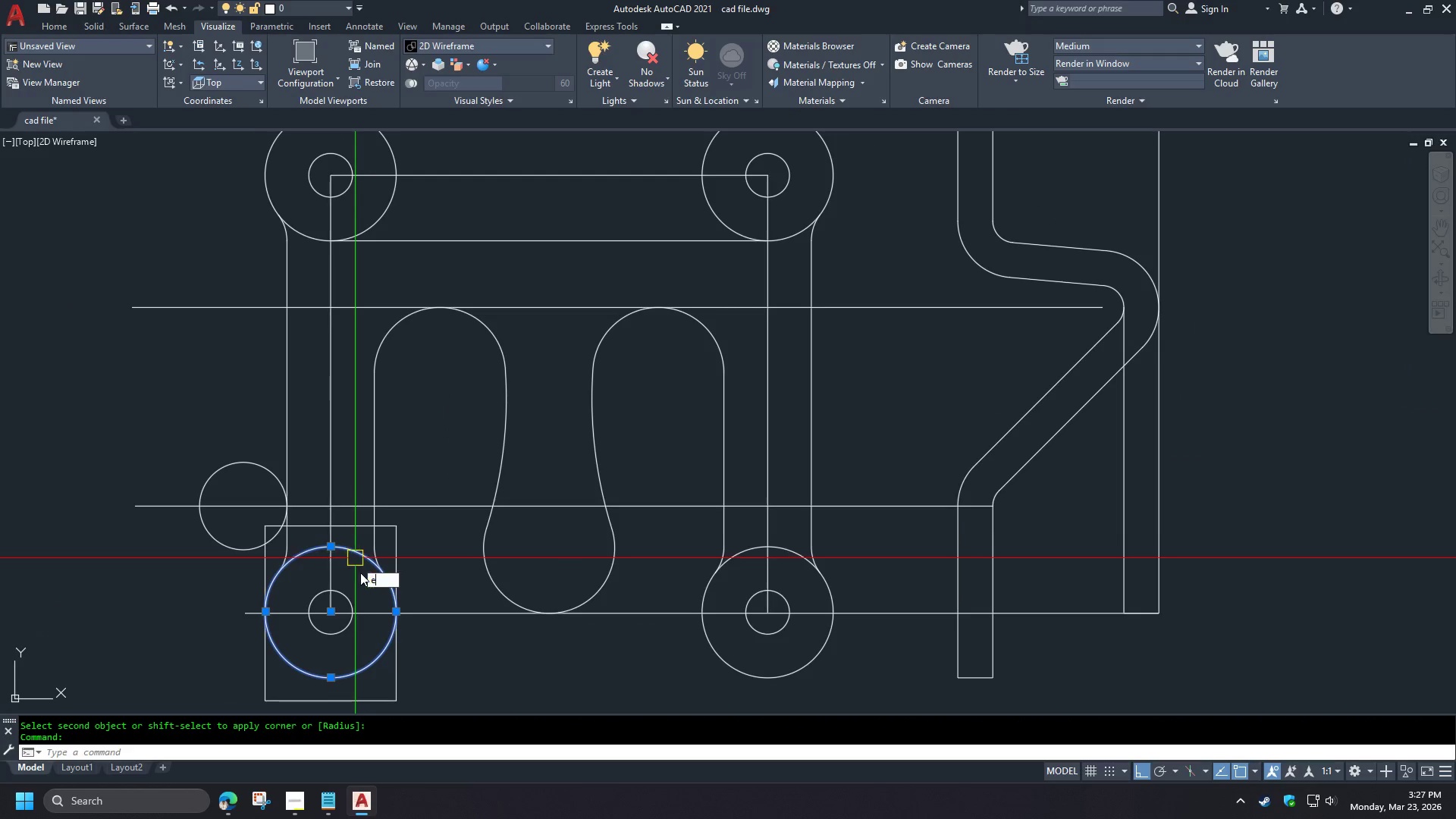 
key(Space)
 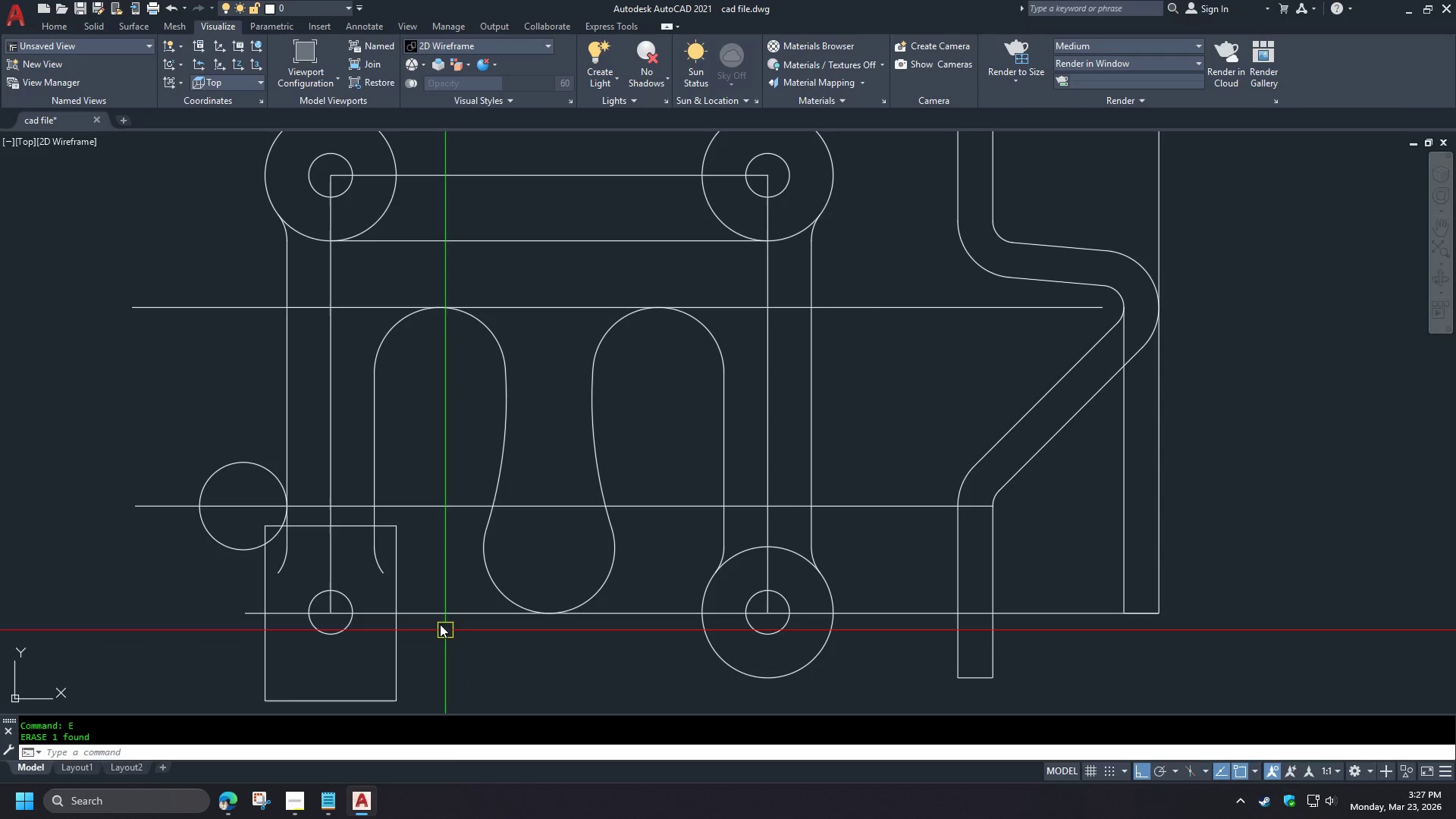 
scroll: coordinate [345, 541], scroll_direction: up, amount: 2.0
 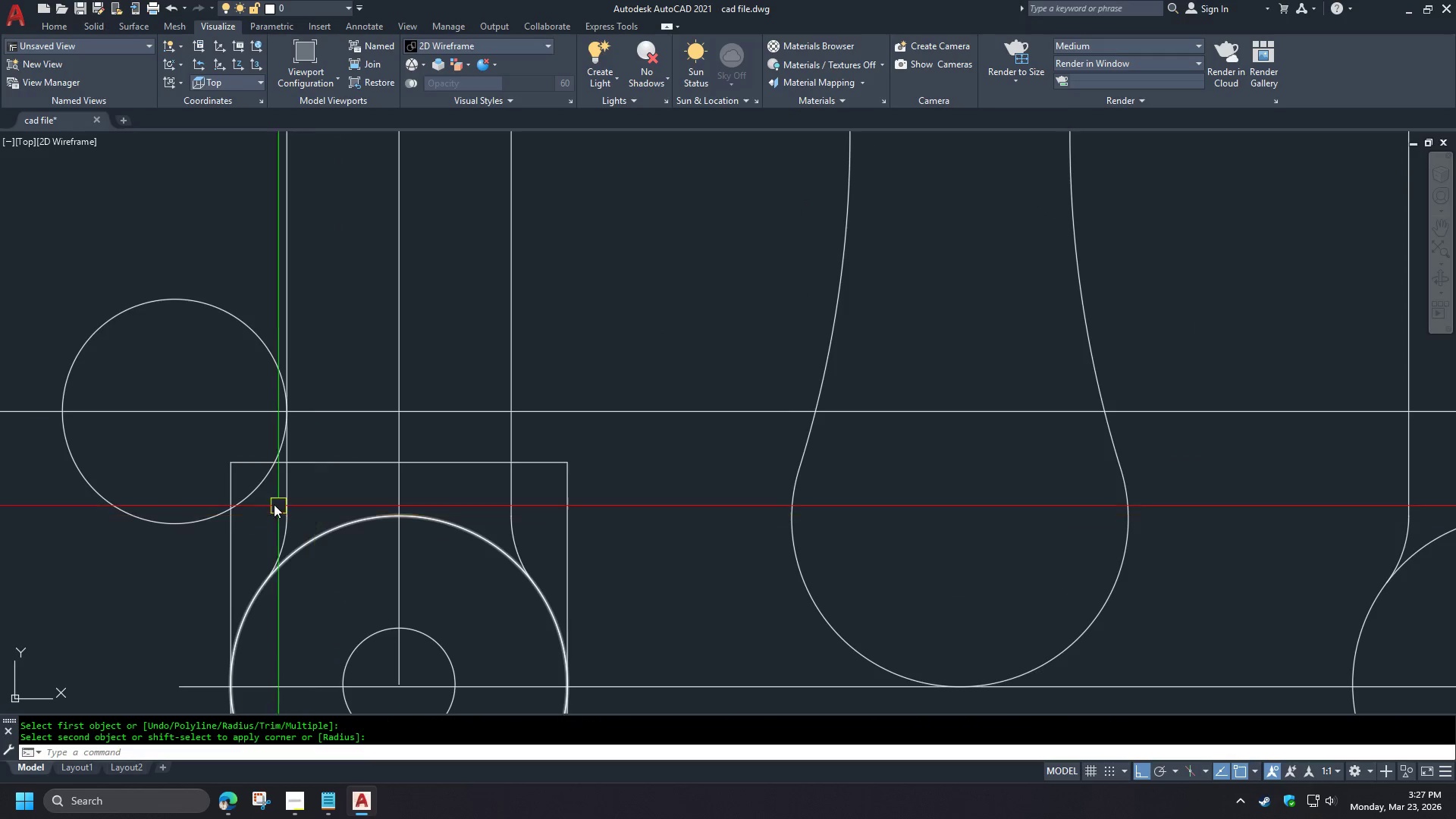 
type(tr )
 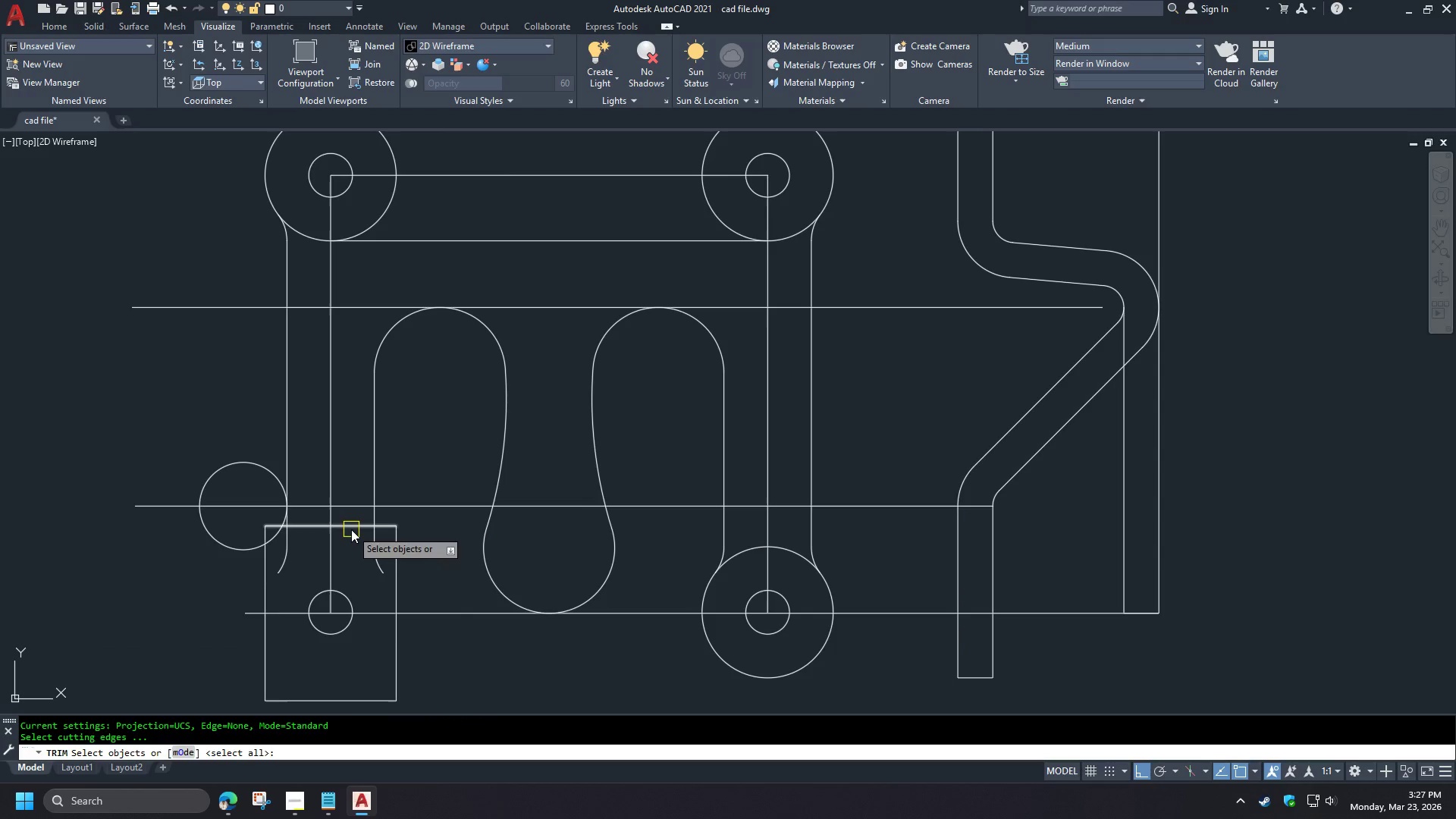 
left_click([351, 529])
 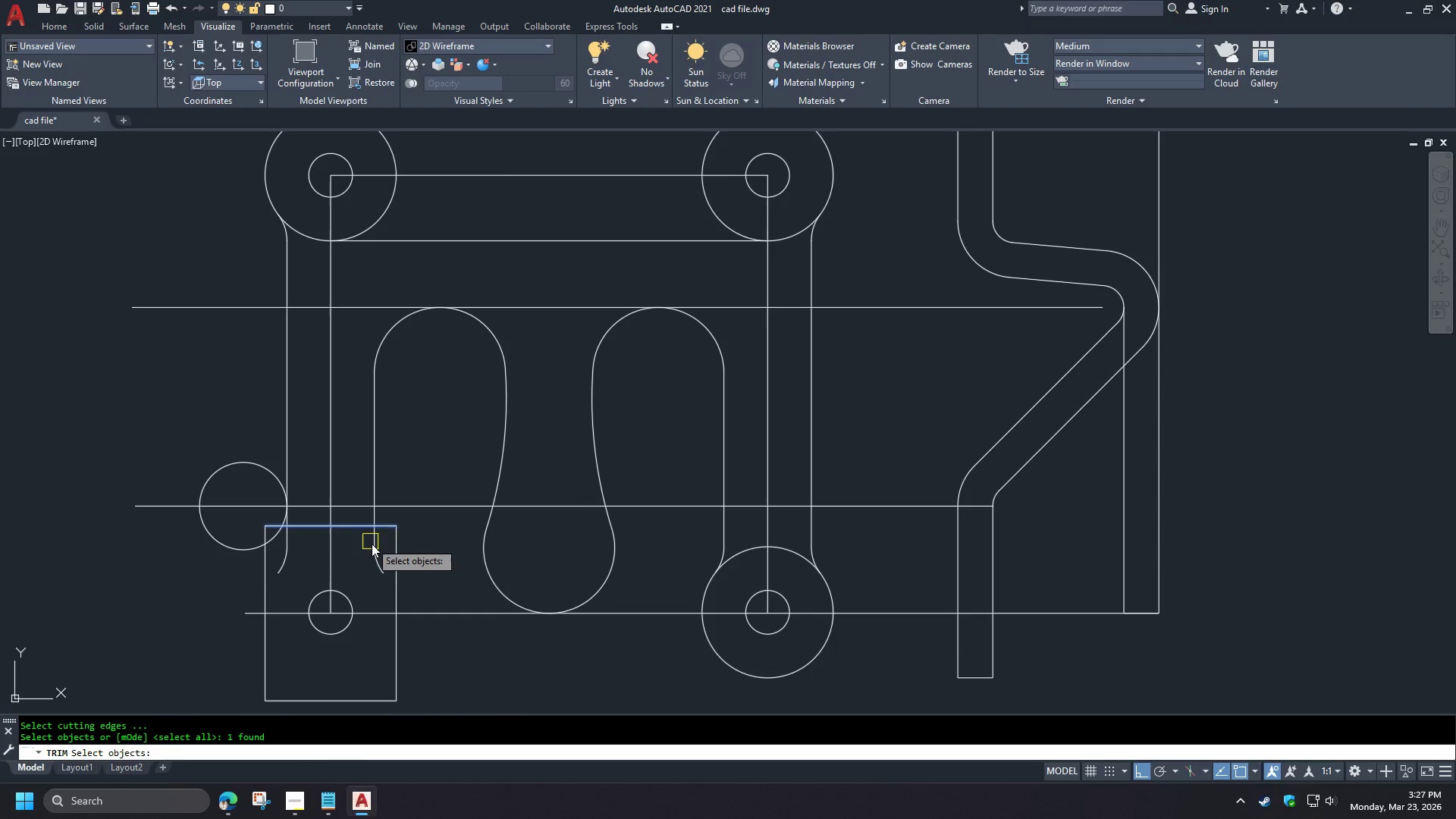 
key(Space)
 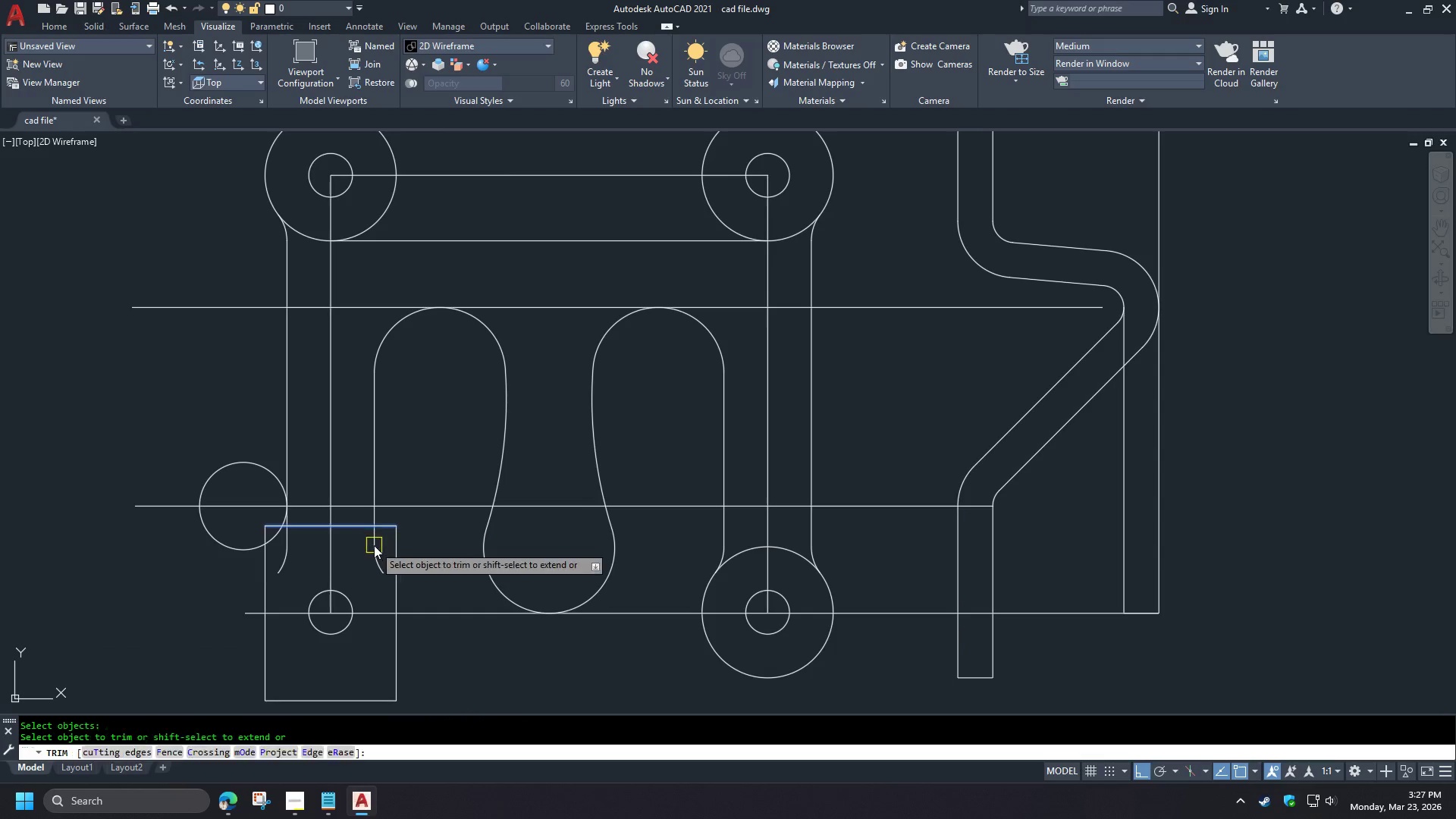 
double_click([374, 545])
 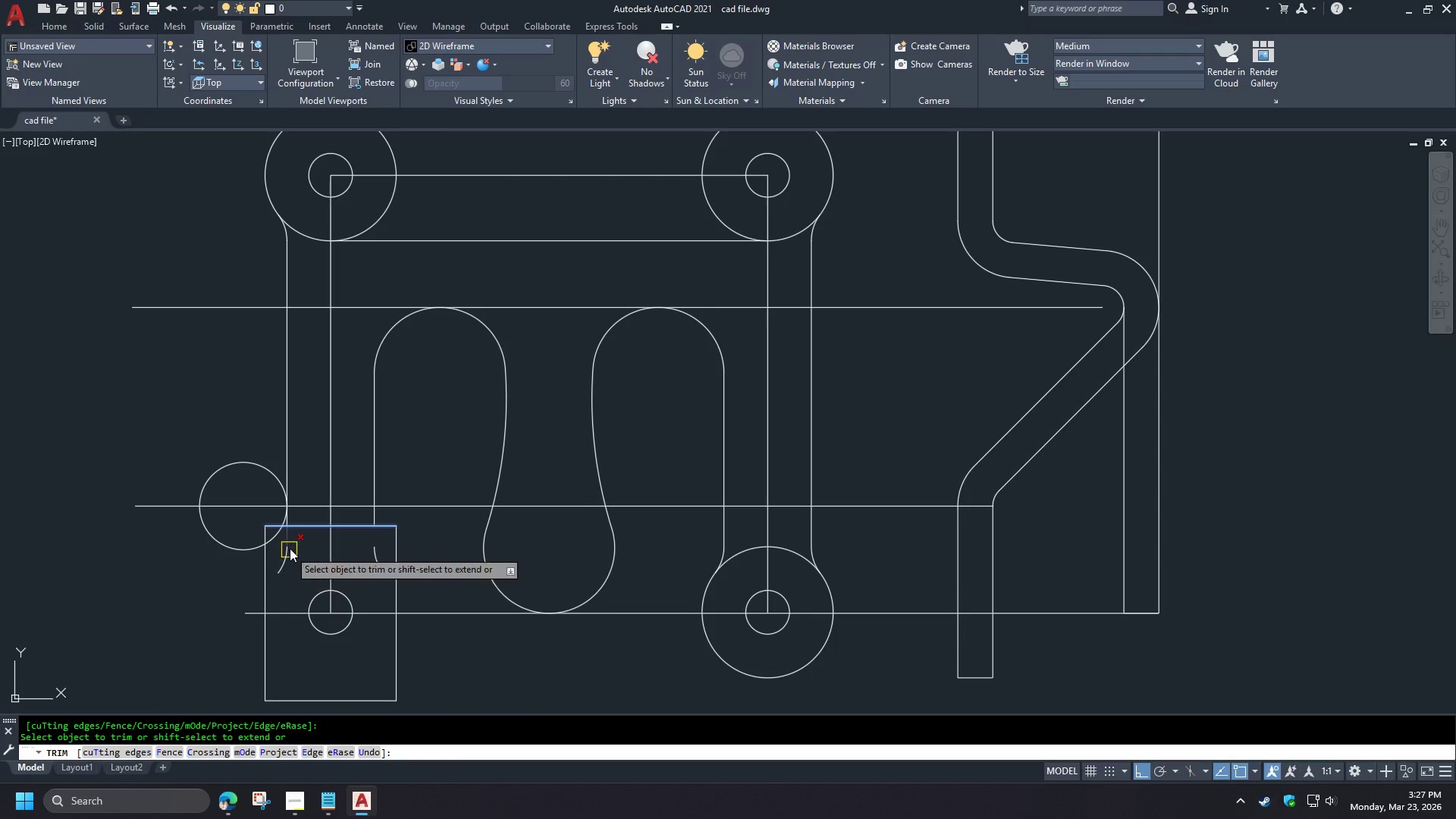 
left_click([292, 544])
 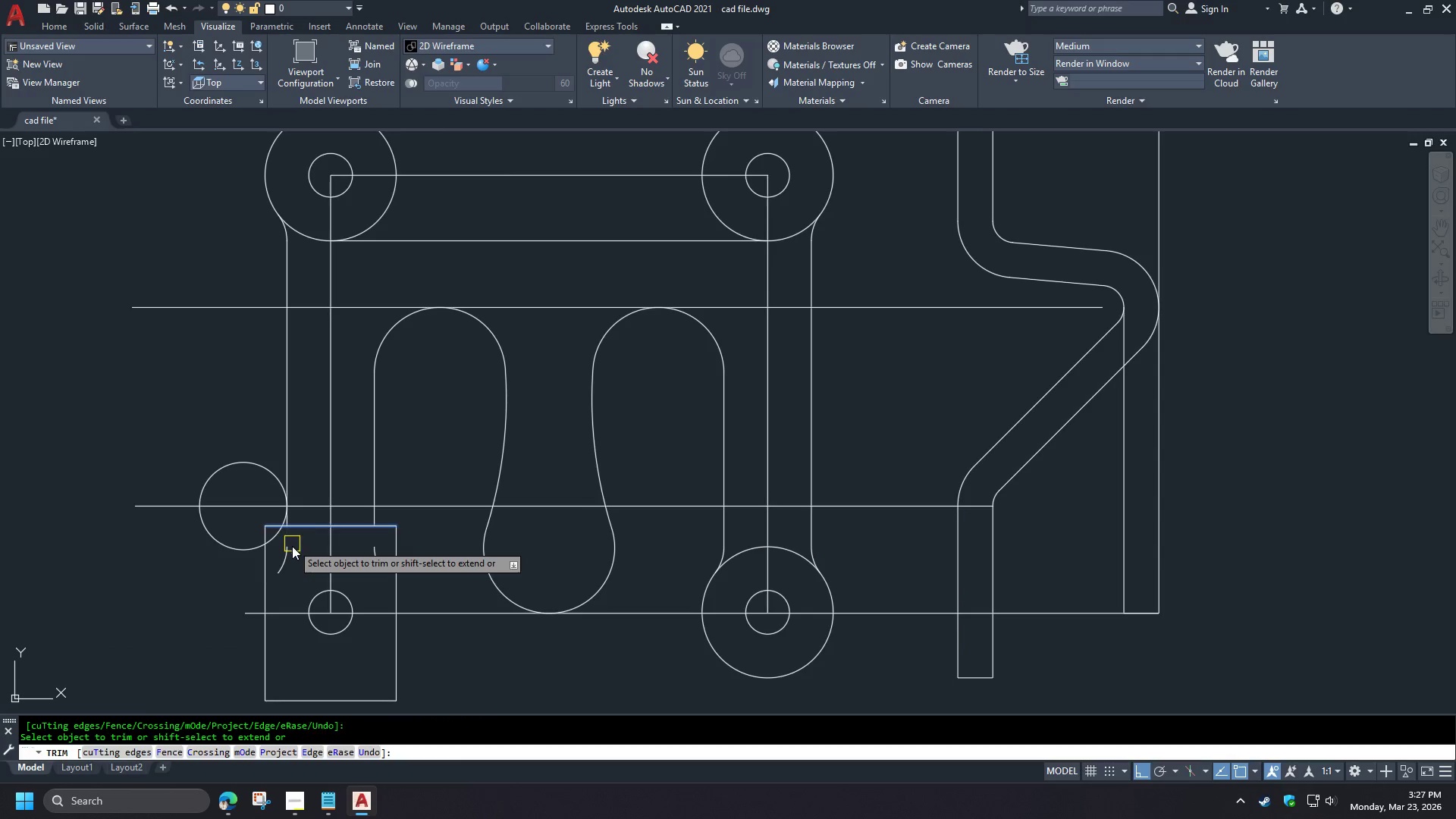 
key(Space)
 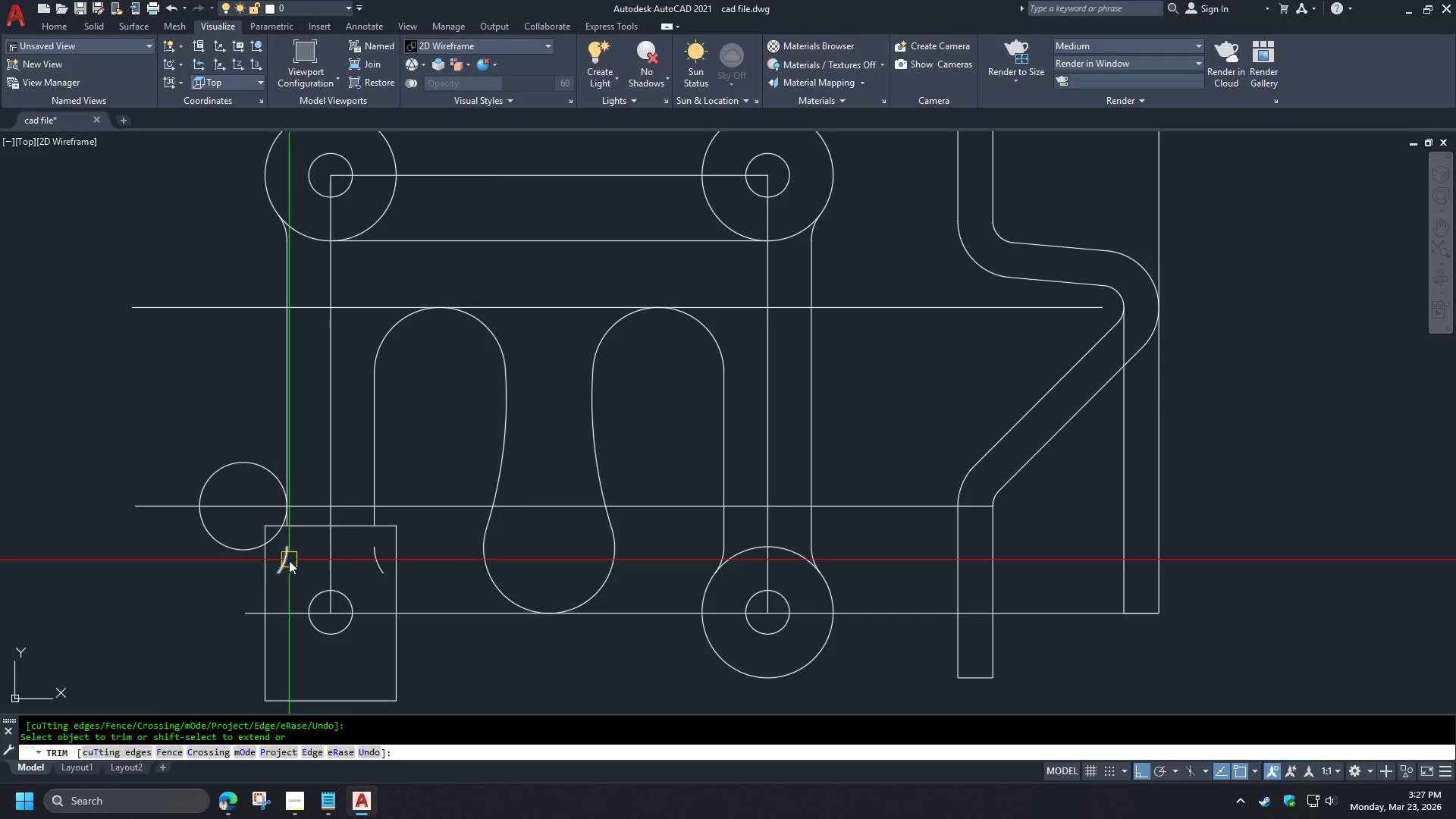 
double_click([289, 560])
 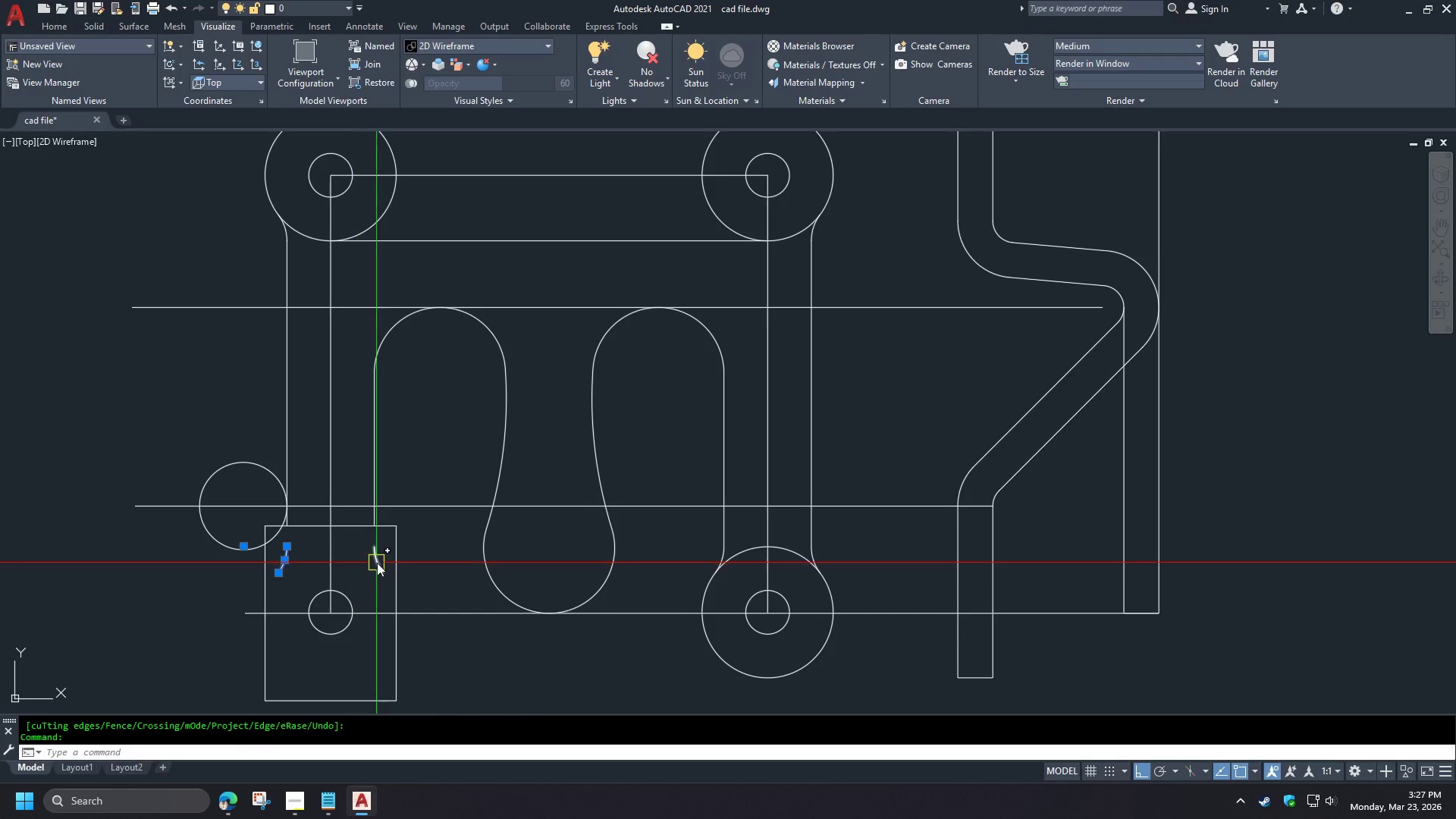 
left_click([377, 563])
 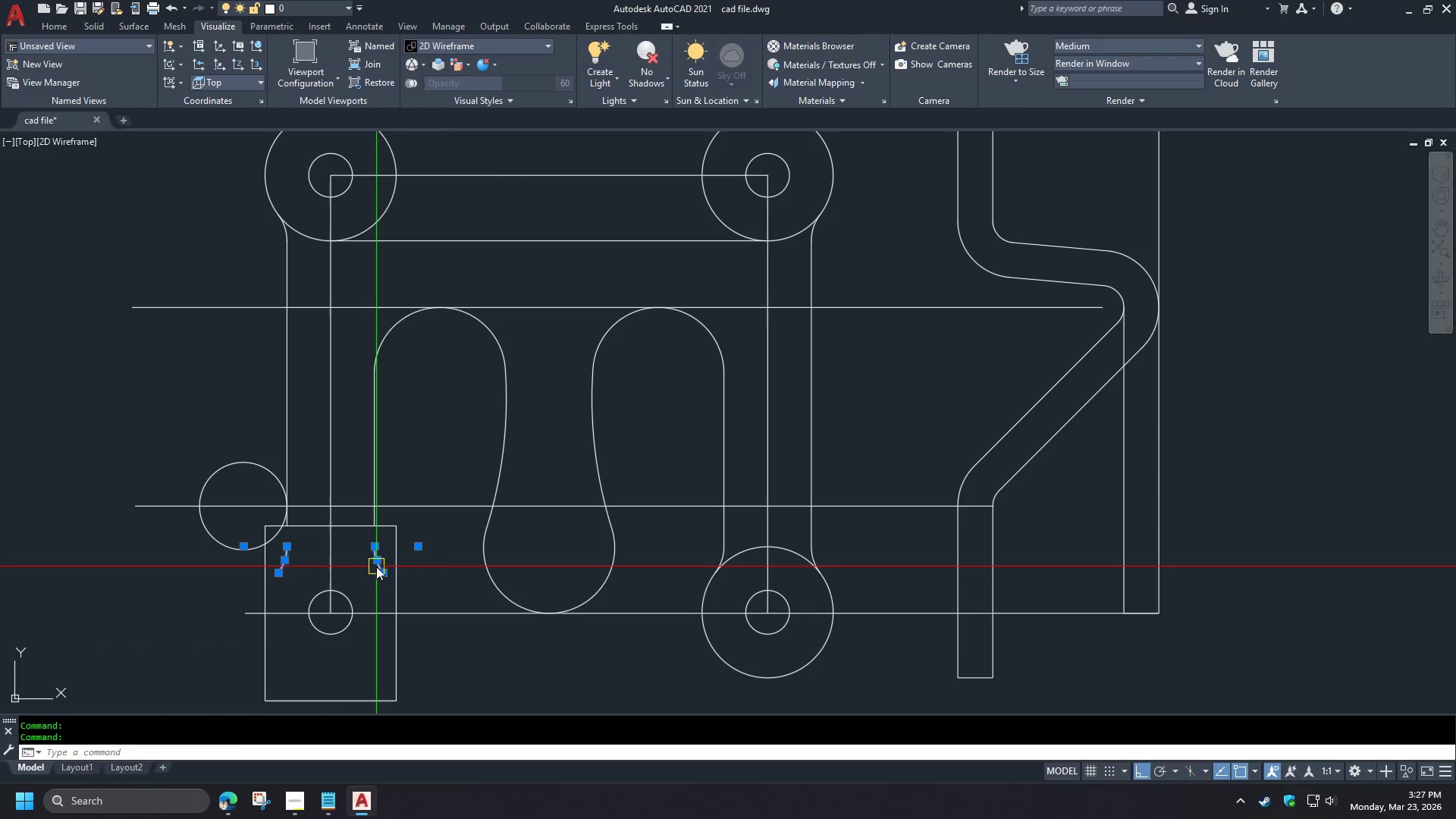 
key(E)
 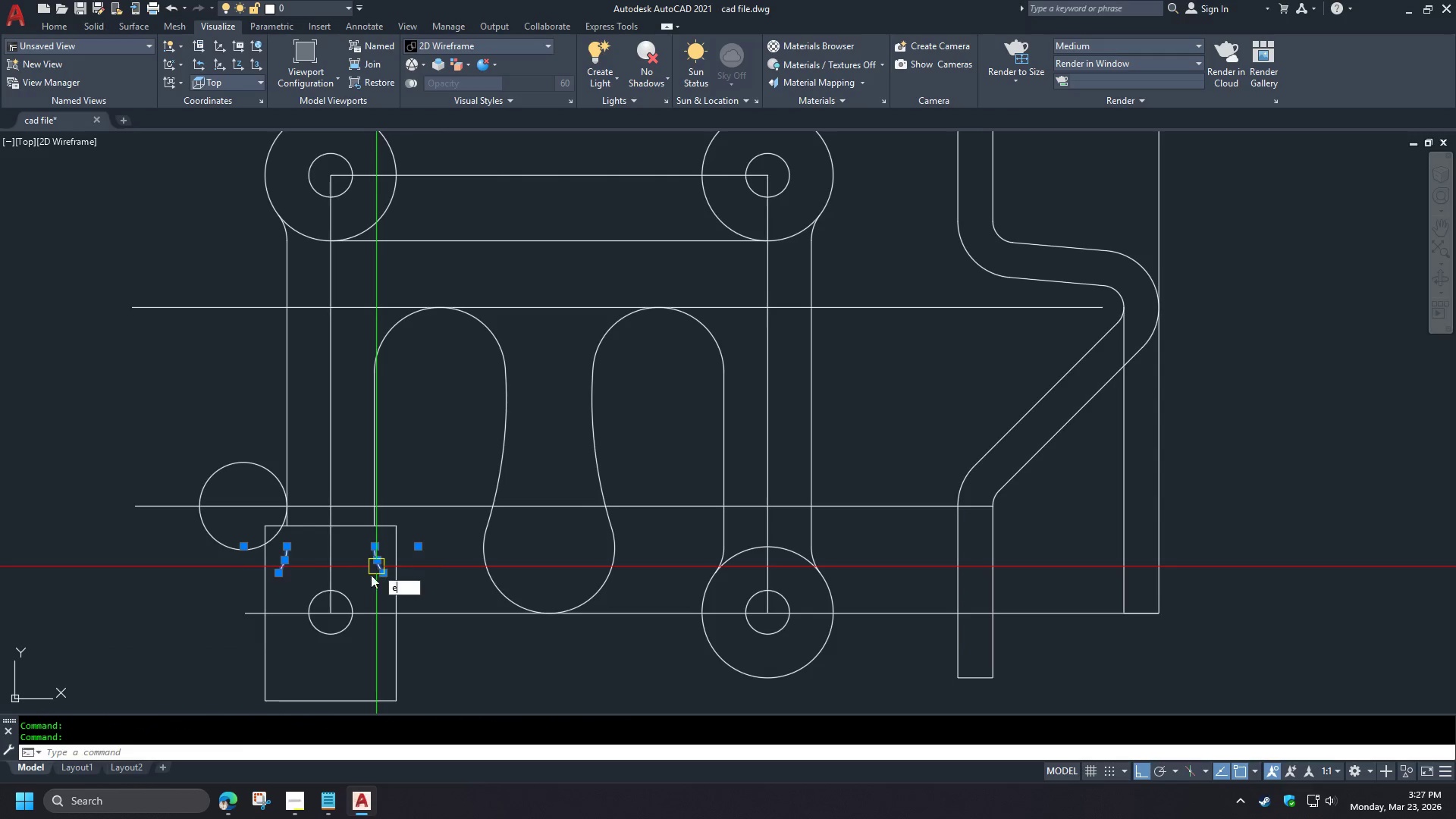 
key(Space)
 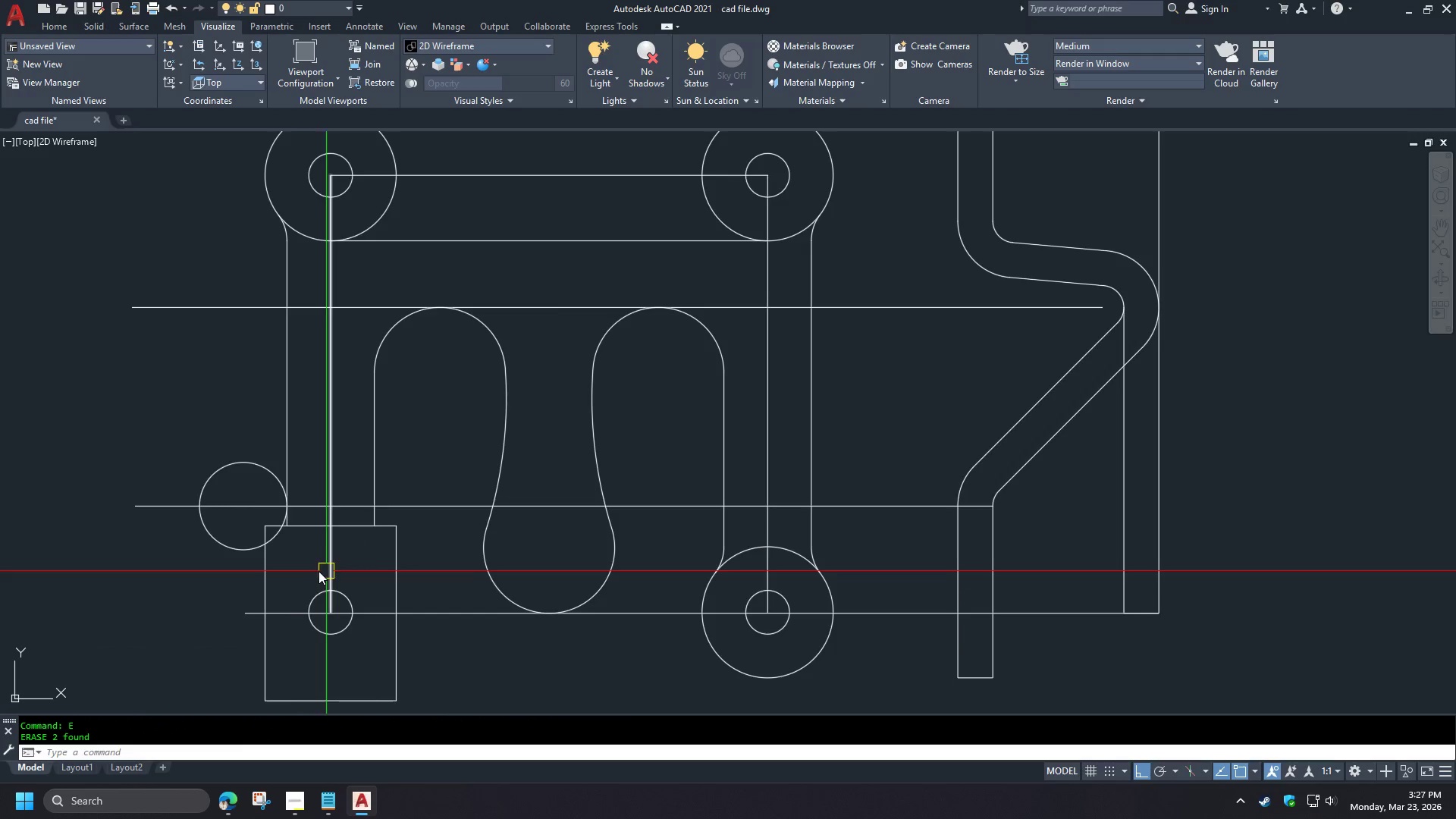 
scroll: coordinate [319, 570], scroll_direction: down, amount: 3.0
 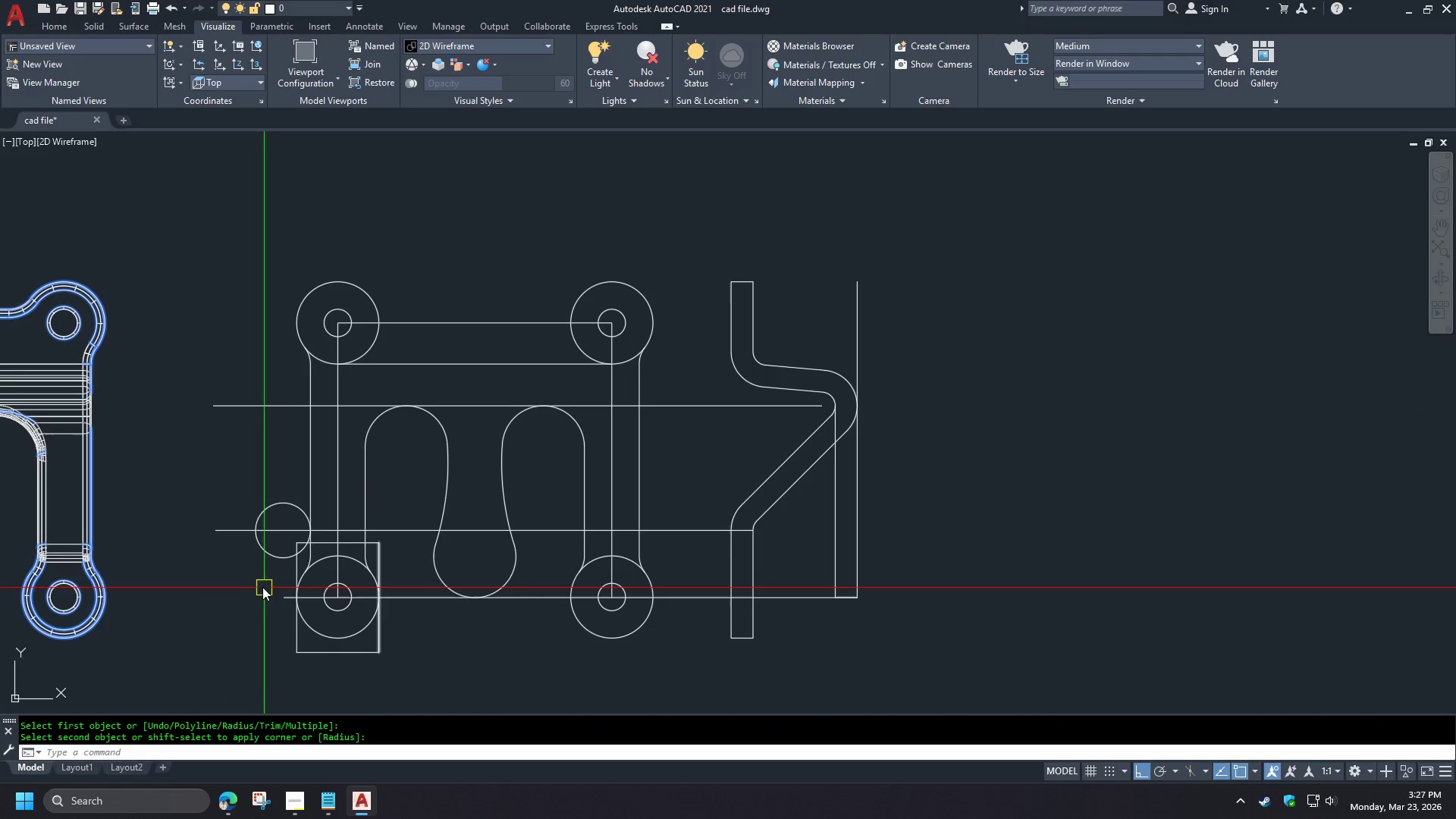 
type(br f r )
 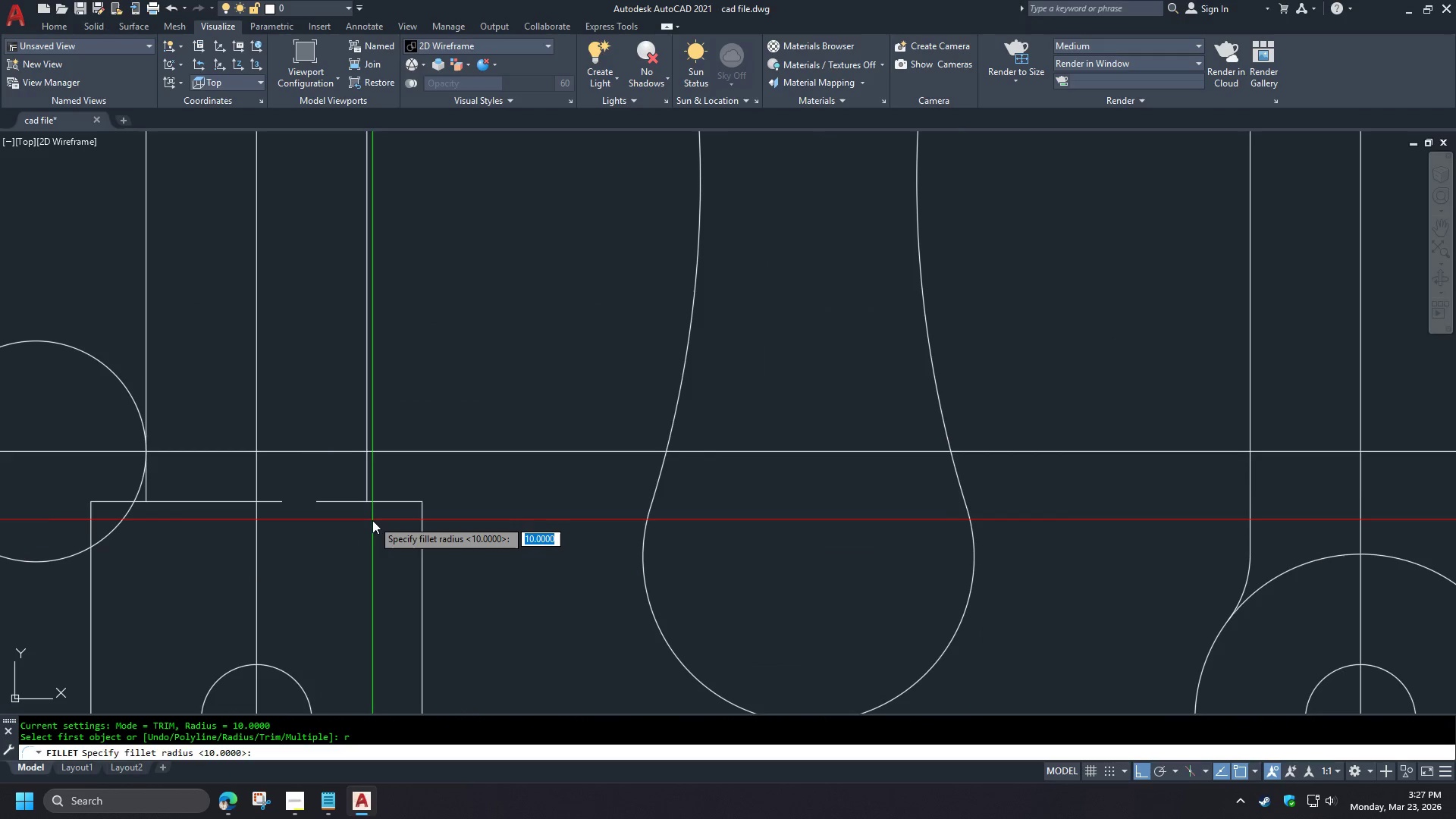 
left_click_drag(start_coordinate=[281, 505], to_coordinate=[290, 508])
 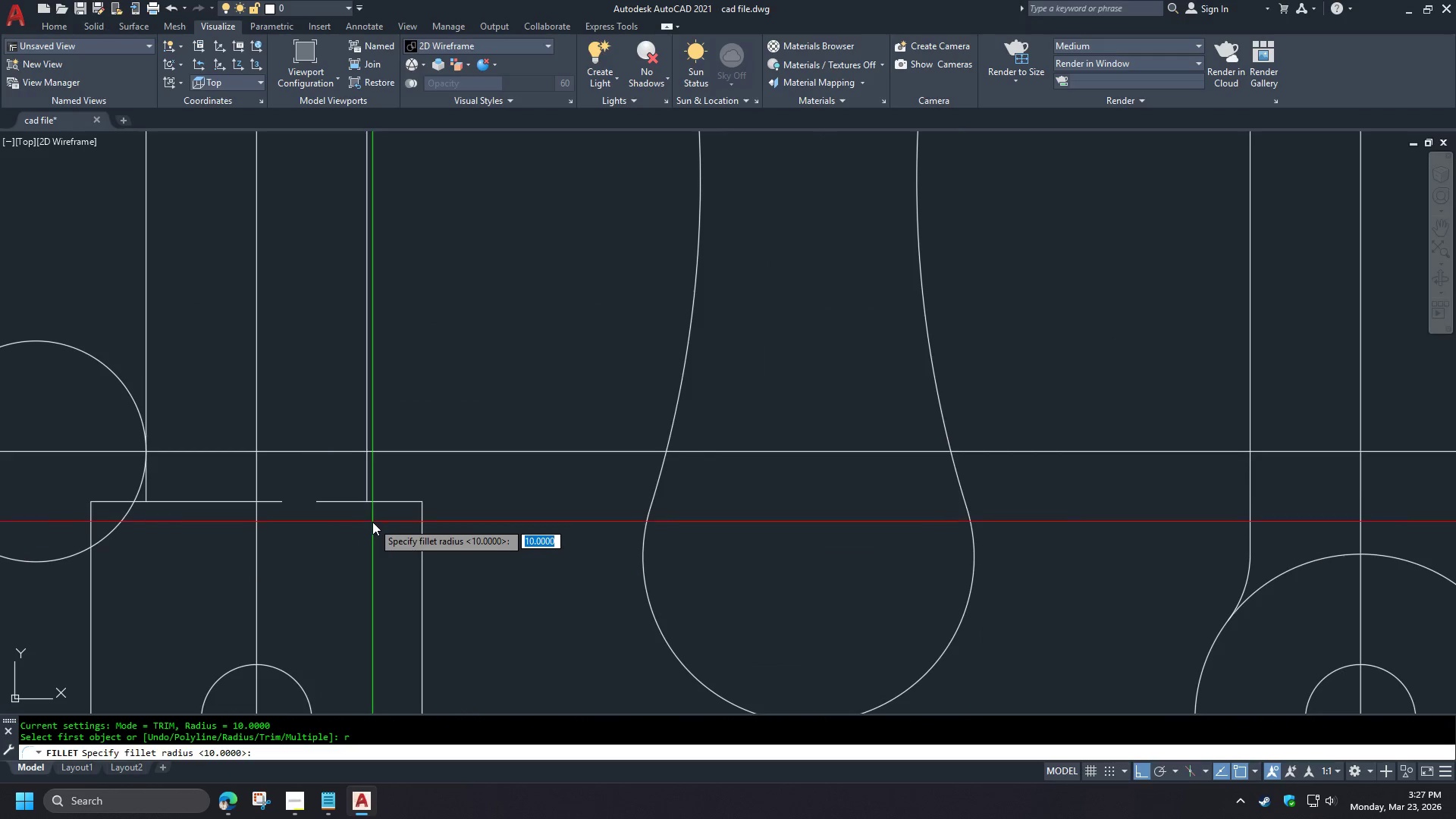 
left_click([367, 526])
 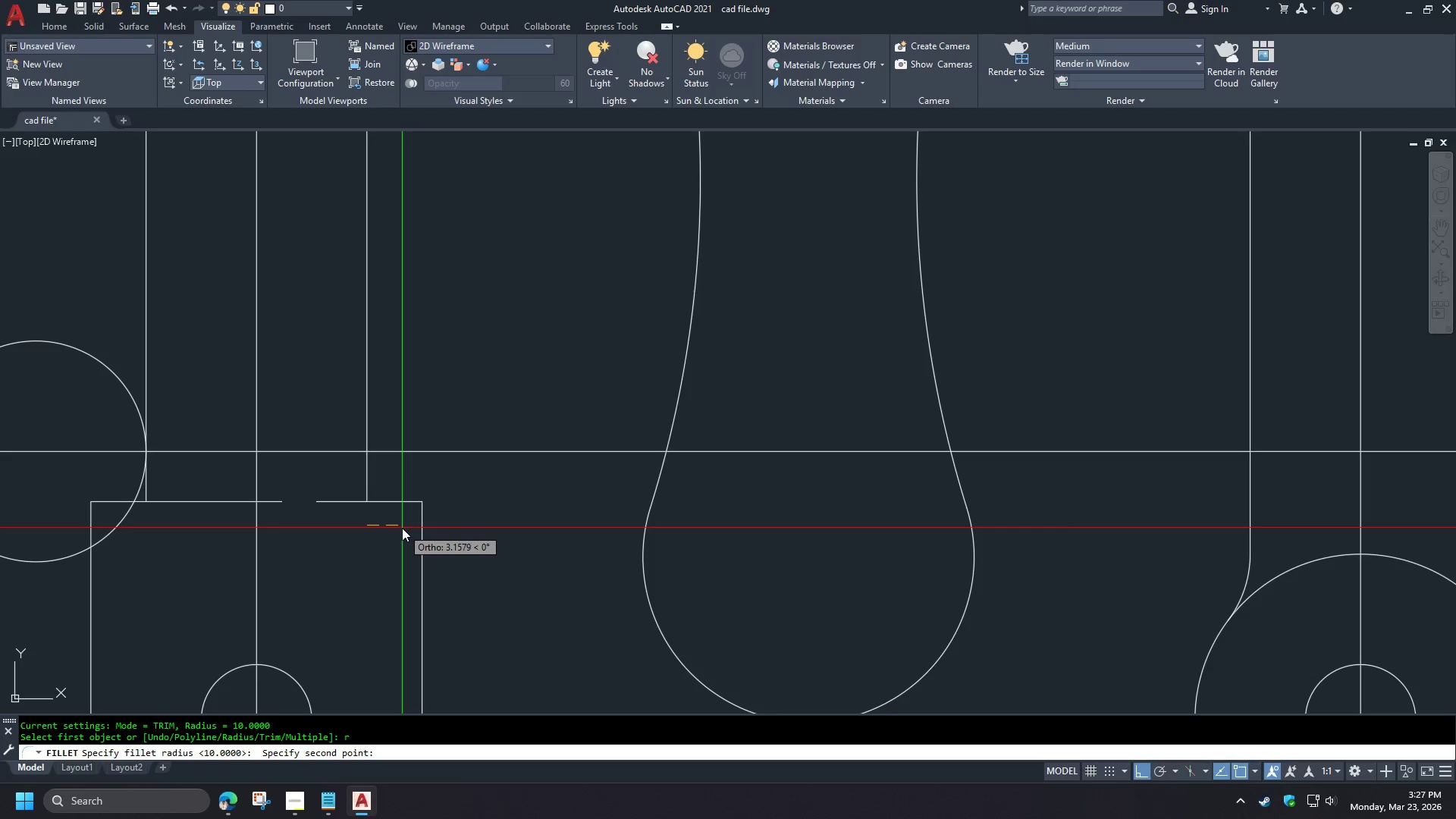 
scroll: coordinate [348, 573], scroll_direction: up, amount: 1.0
 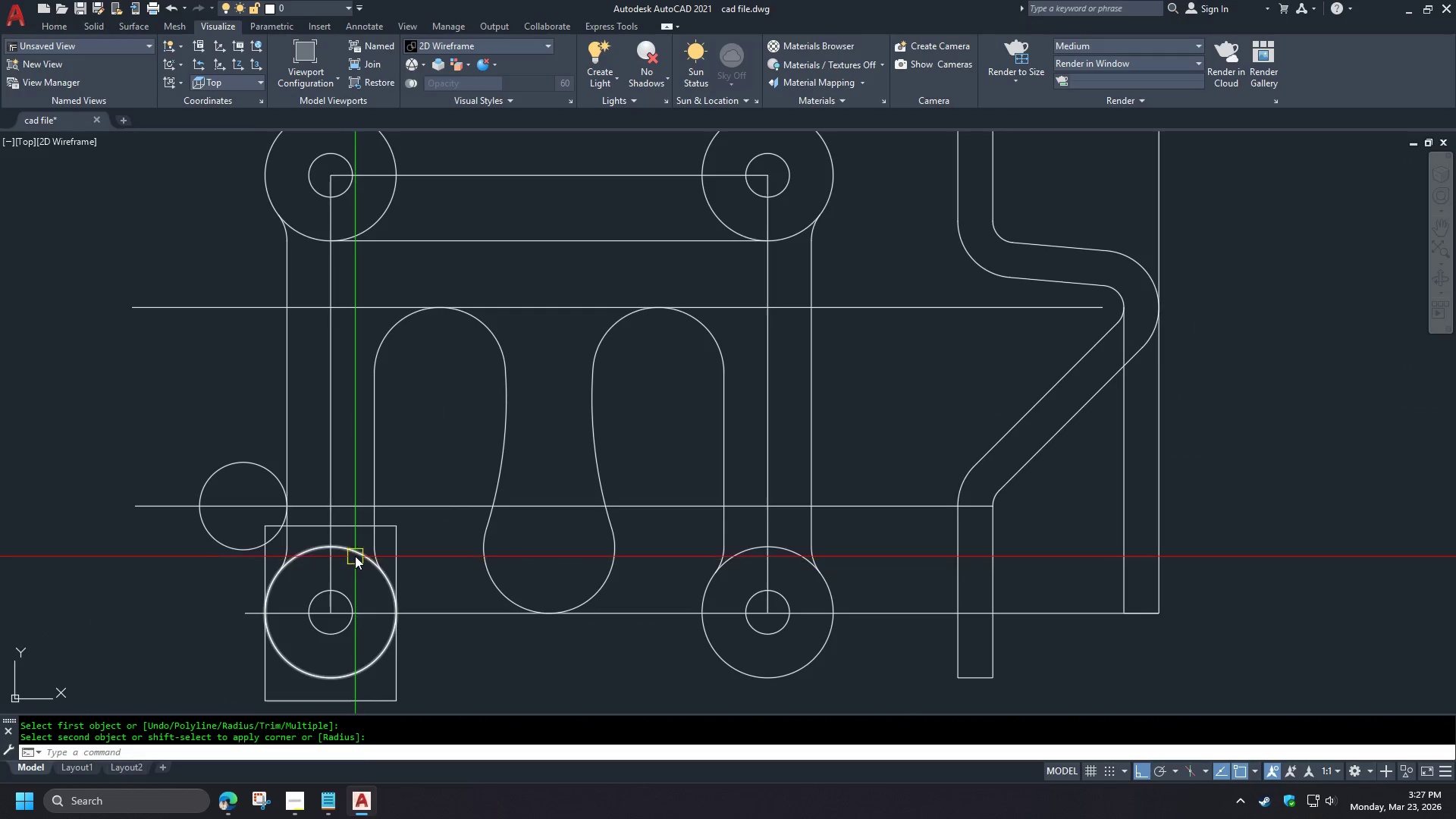 
key(3)
 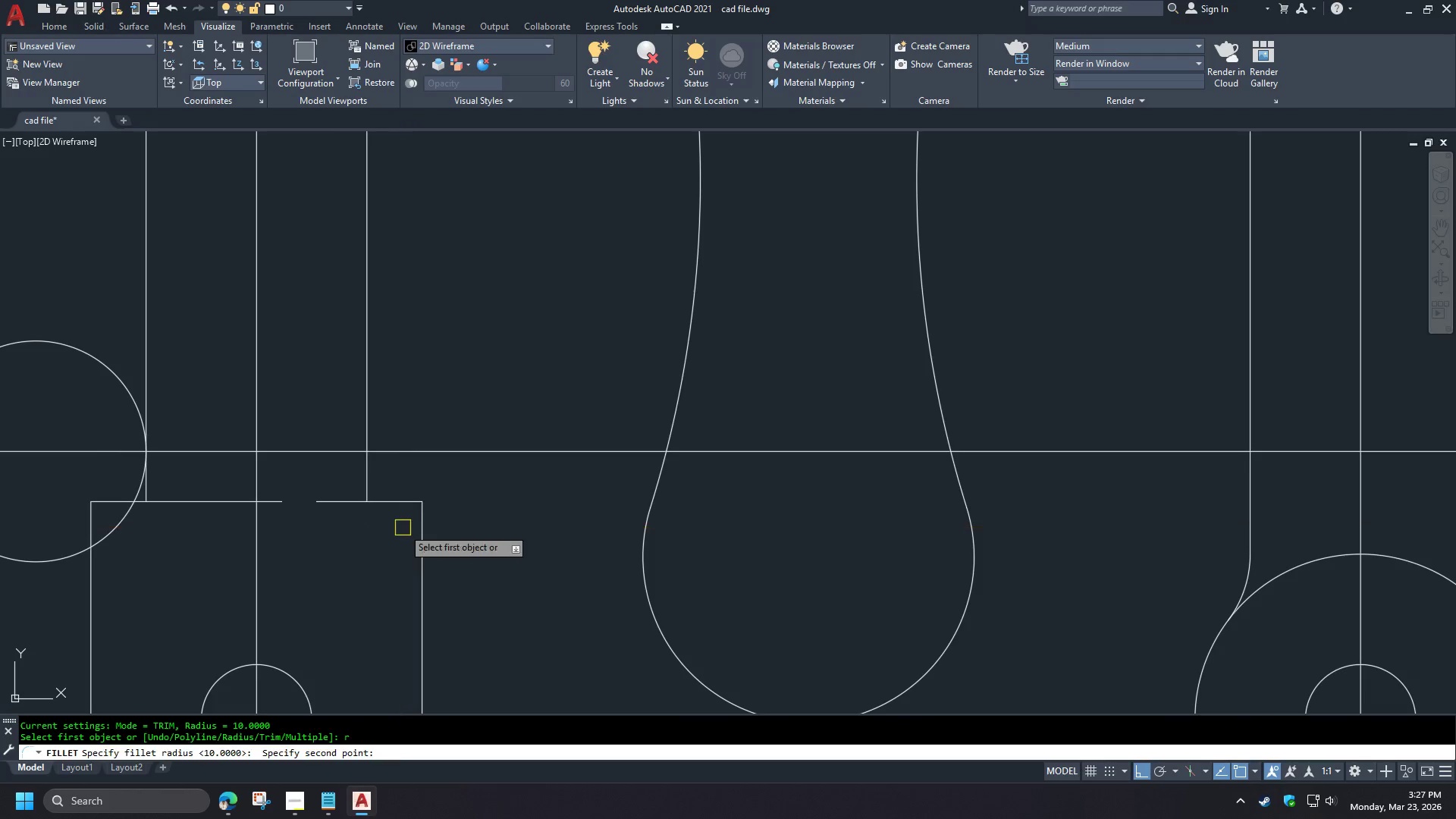 
key(Space)
 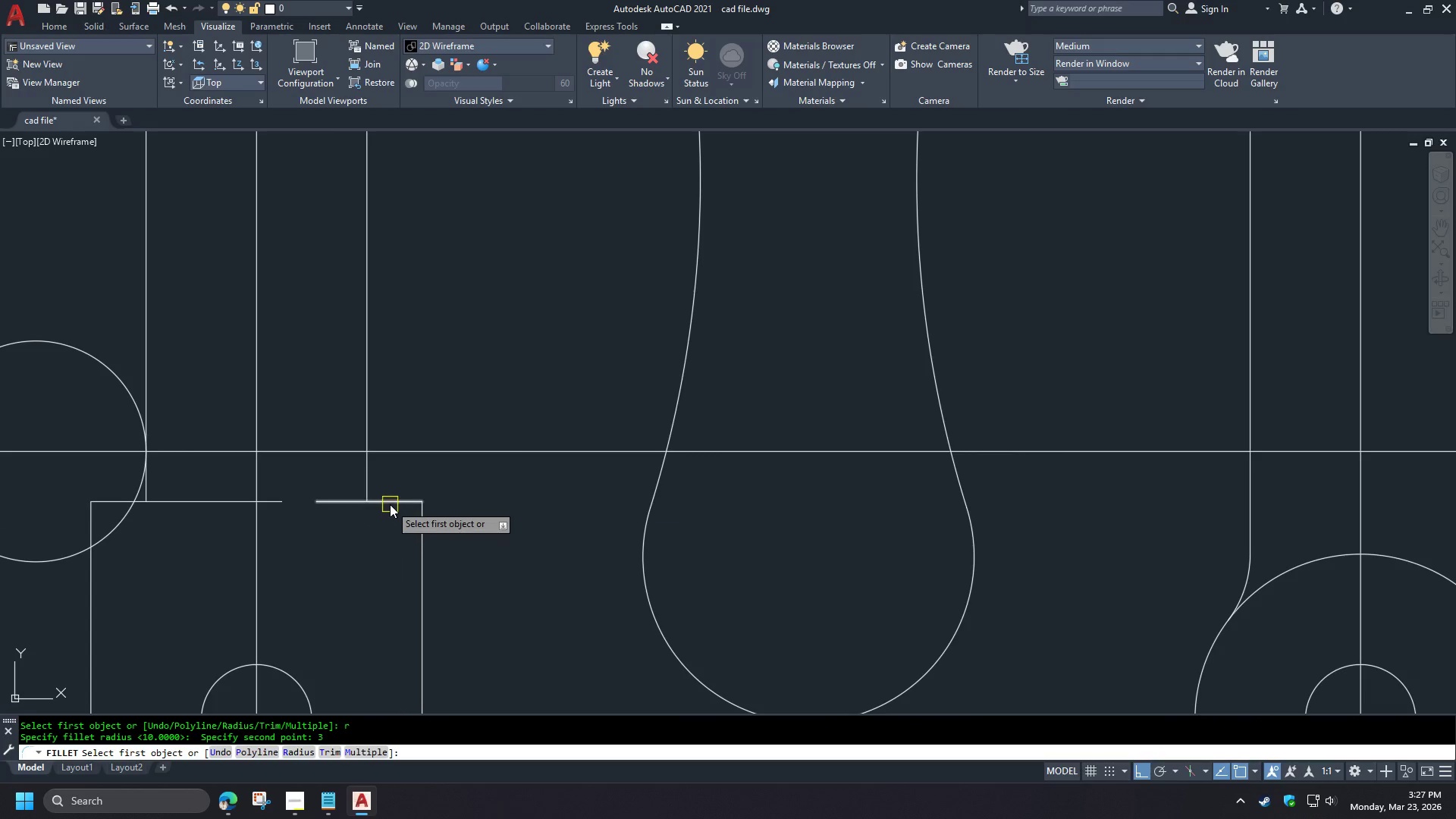 
left_click([389, 503])
 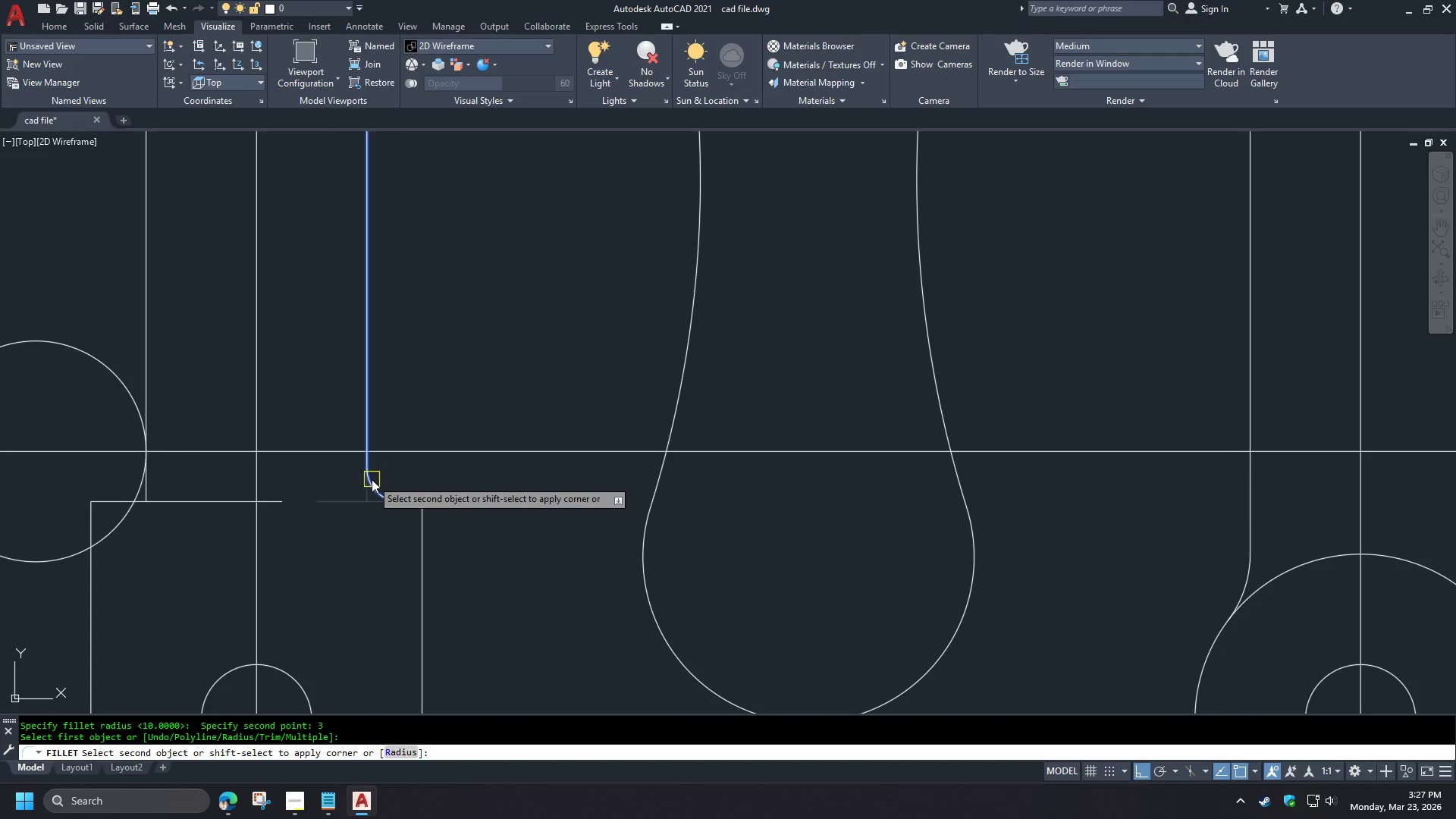 
left_click([372, 479])
 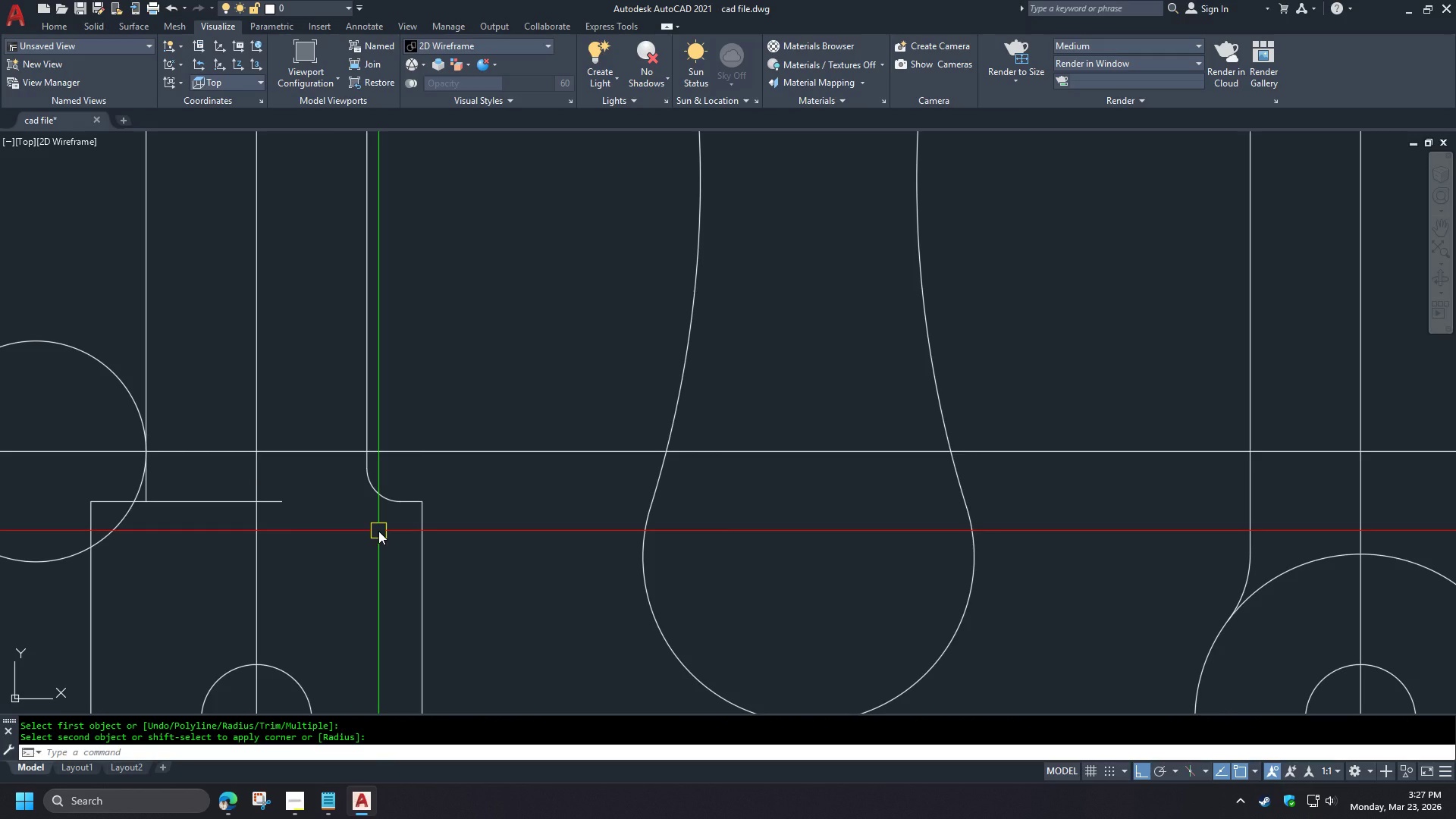 
scroll: coordinate [304, 576], scroll_direction: down, amount: 2.0
 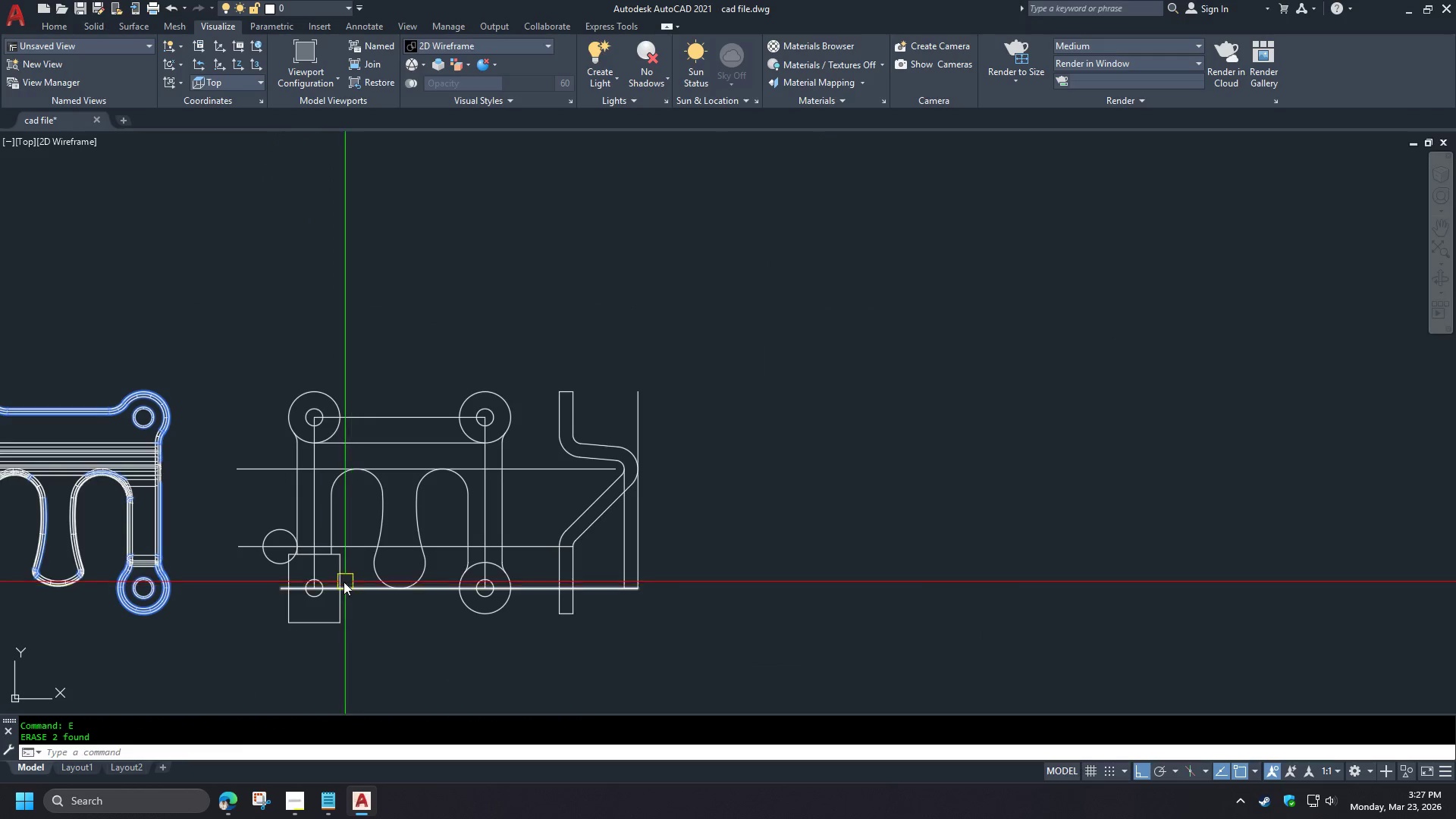 
key(Control+Z)
 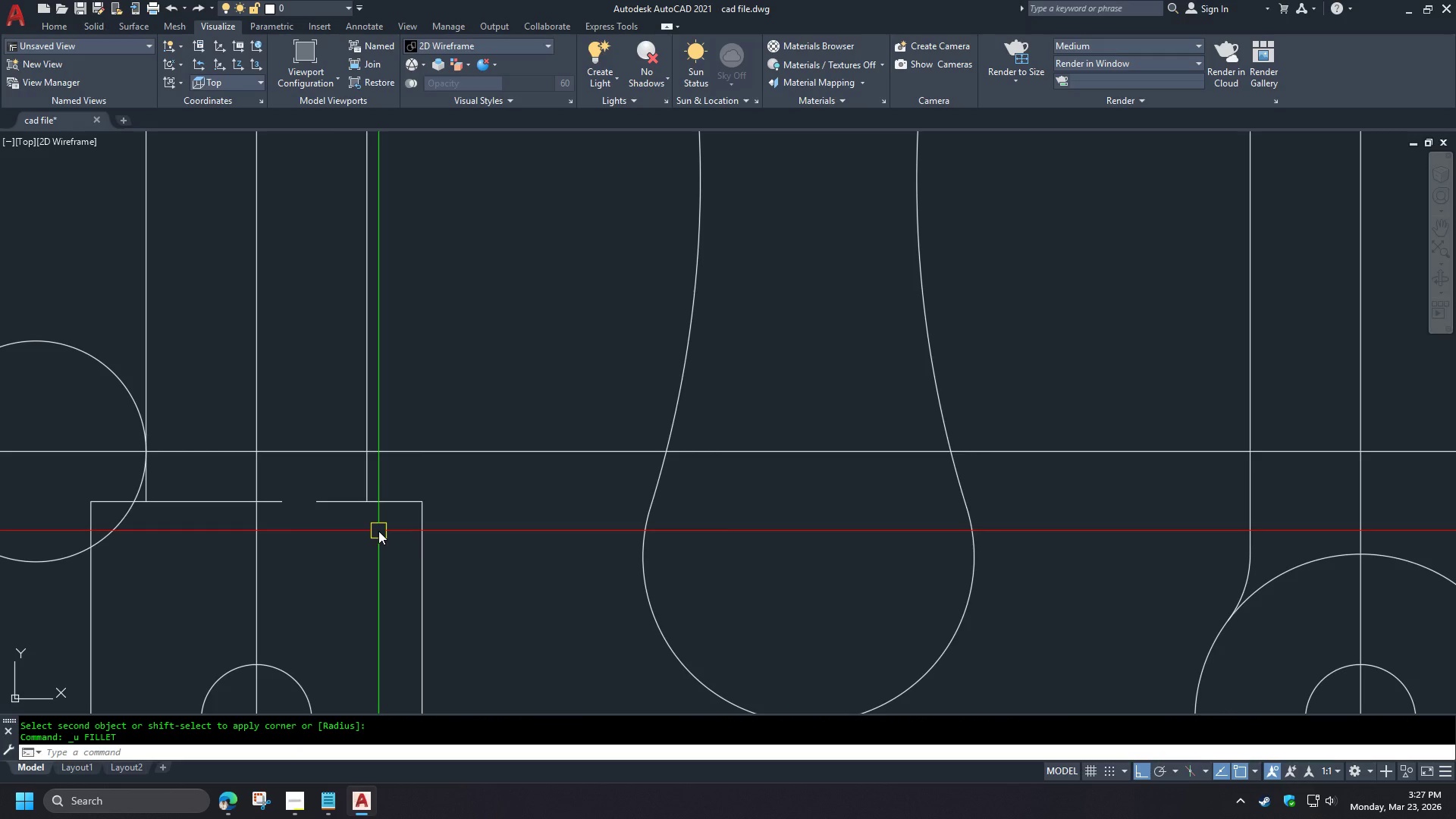 
key(F)
 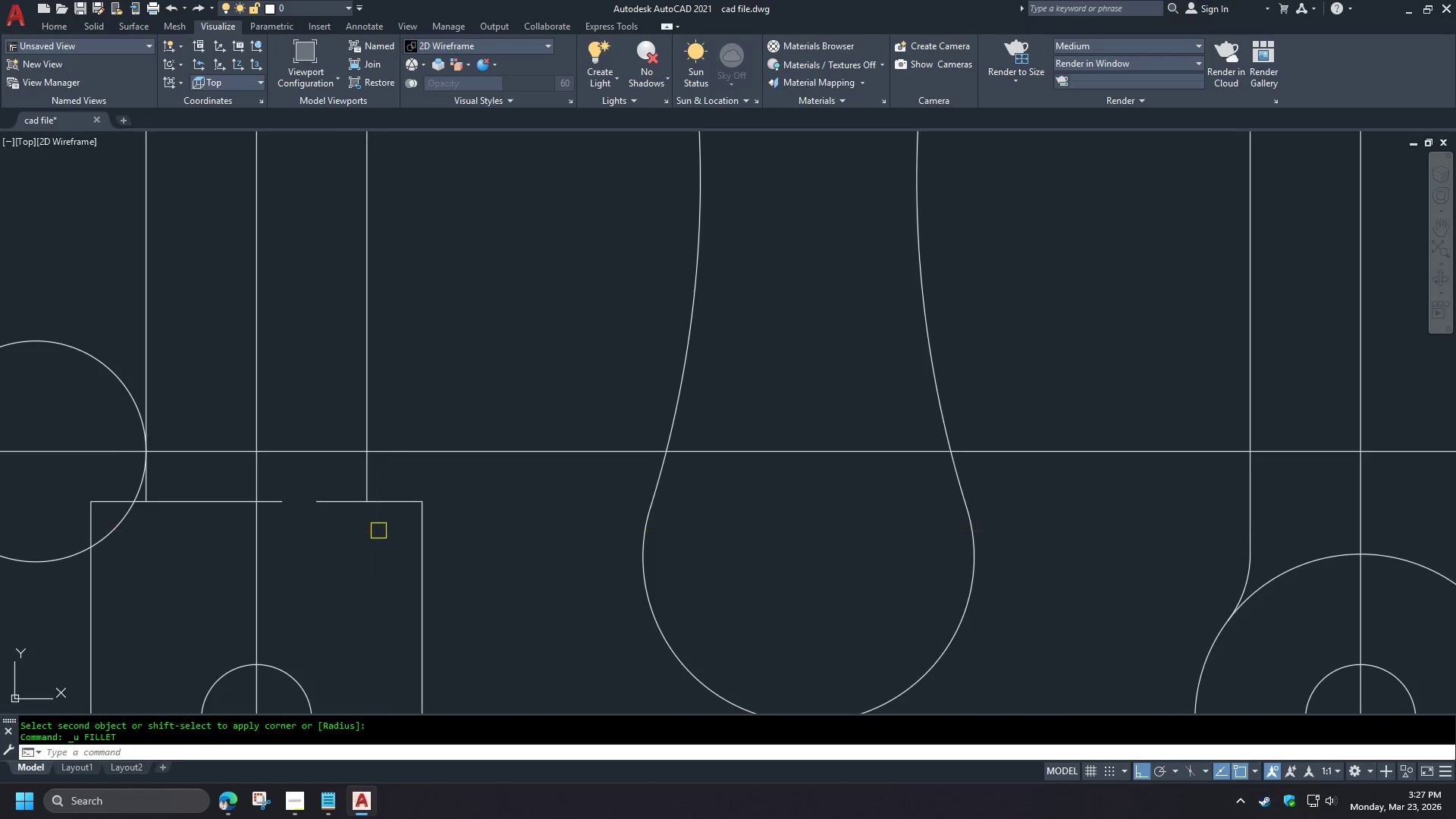 
scroll: coordinate [322, 563], scroll_direction: up, amount: 4.0
 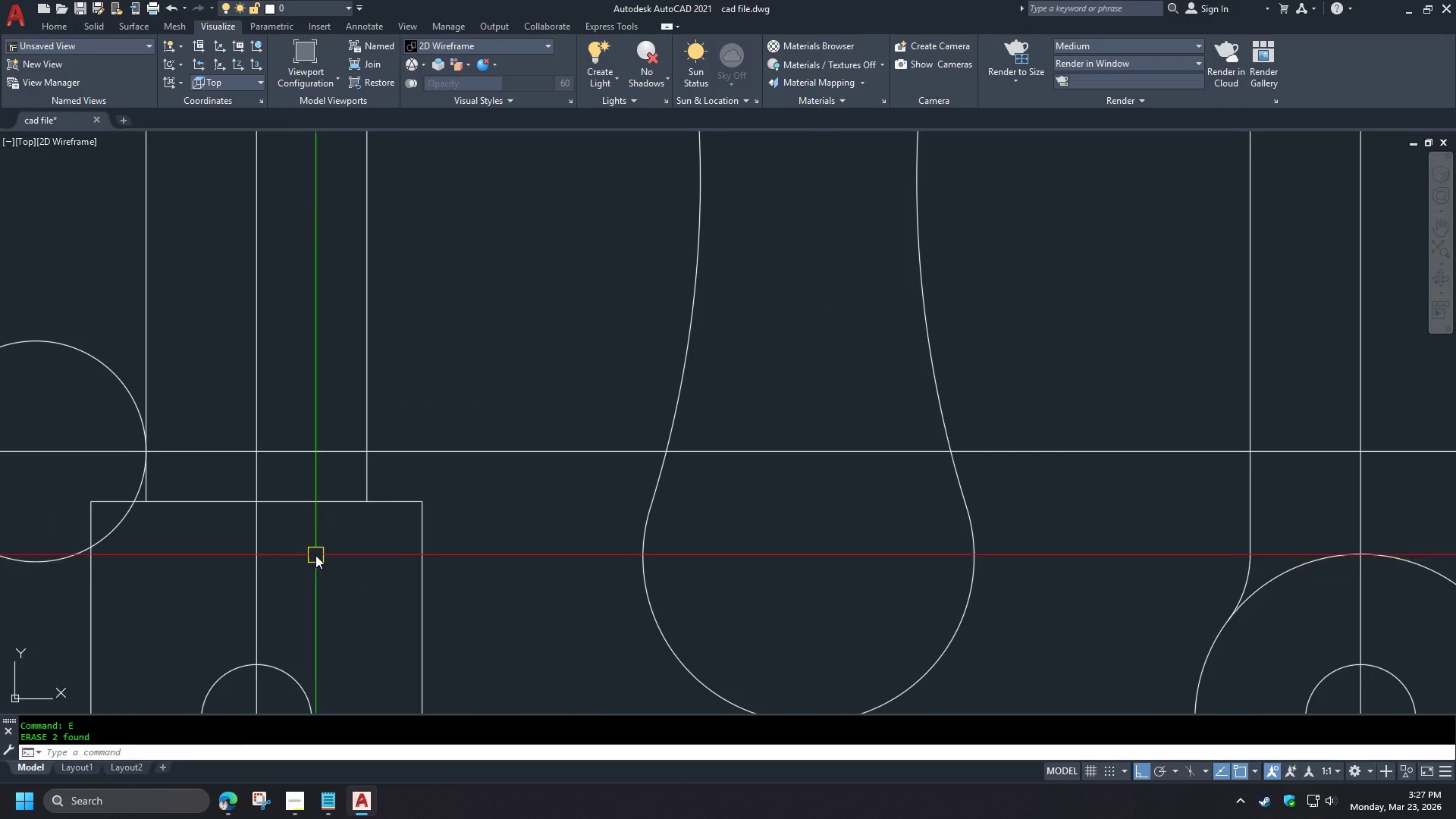 
key(Space)
 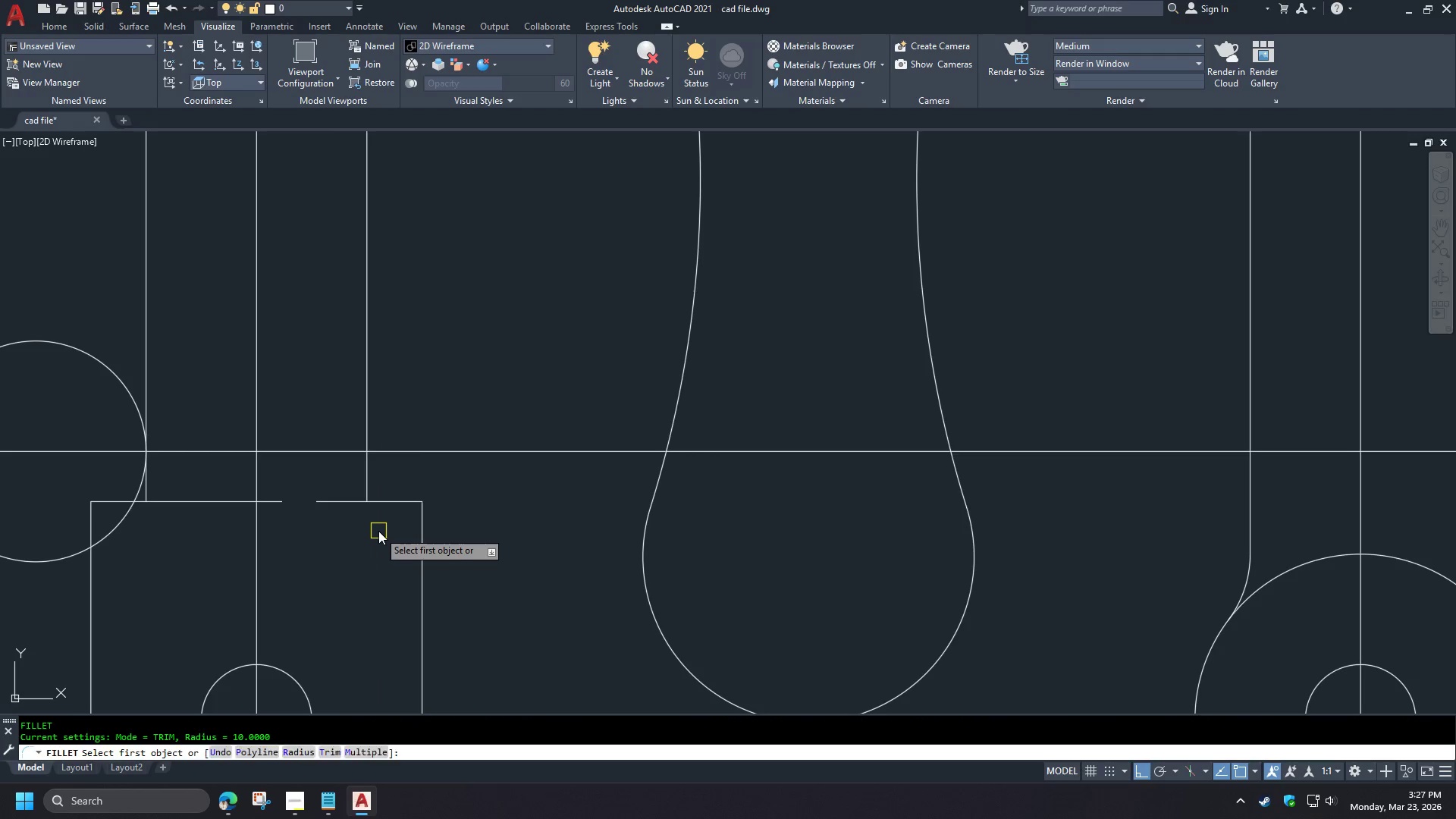 
key(R)
 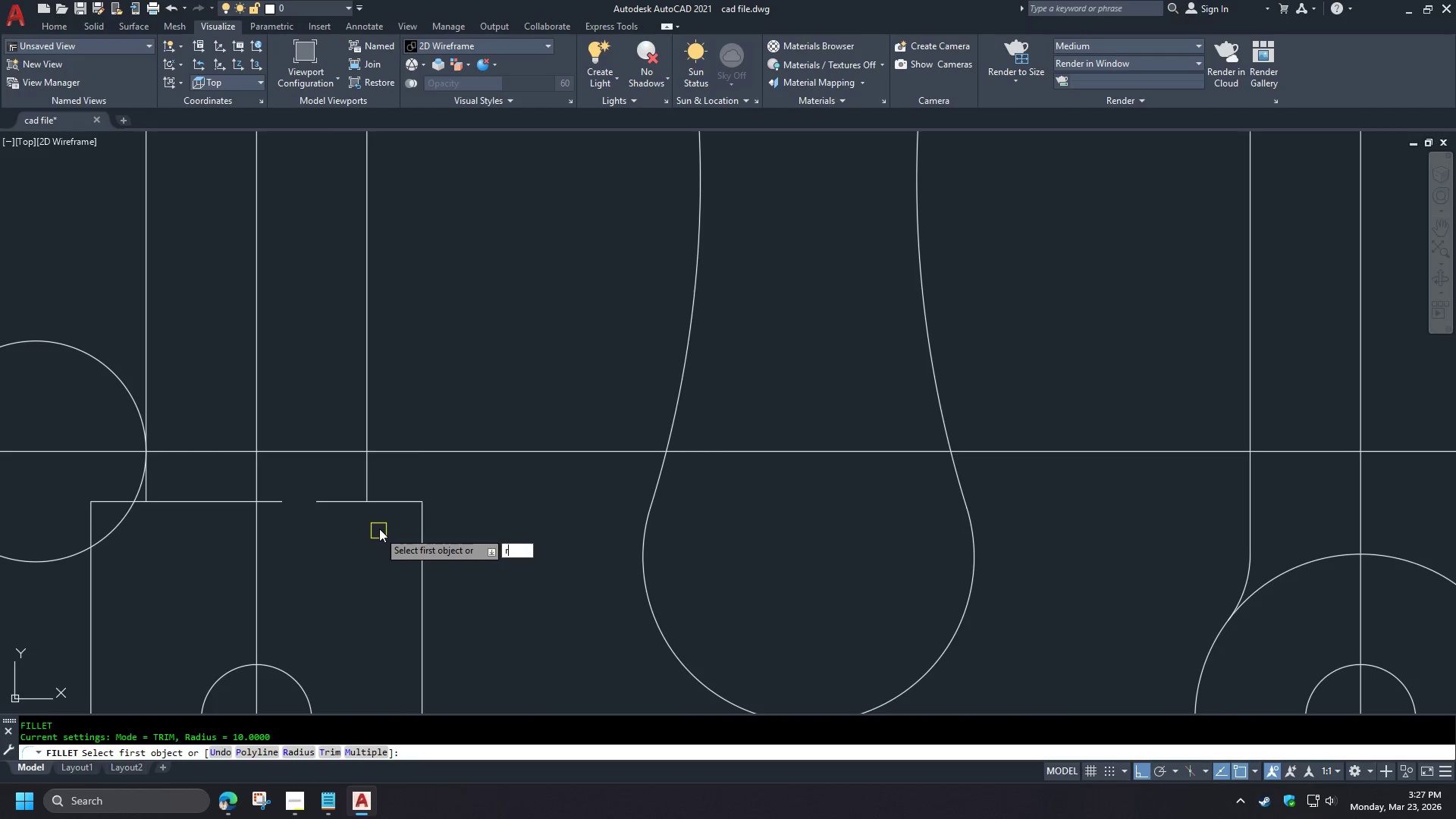 
key(Space)
 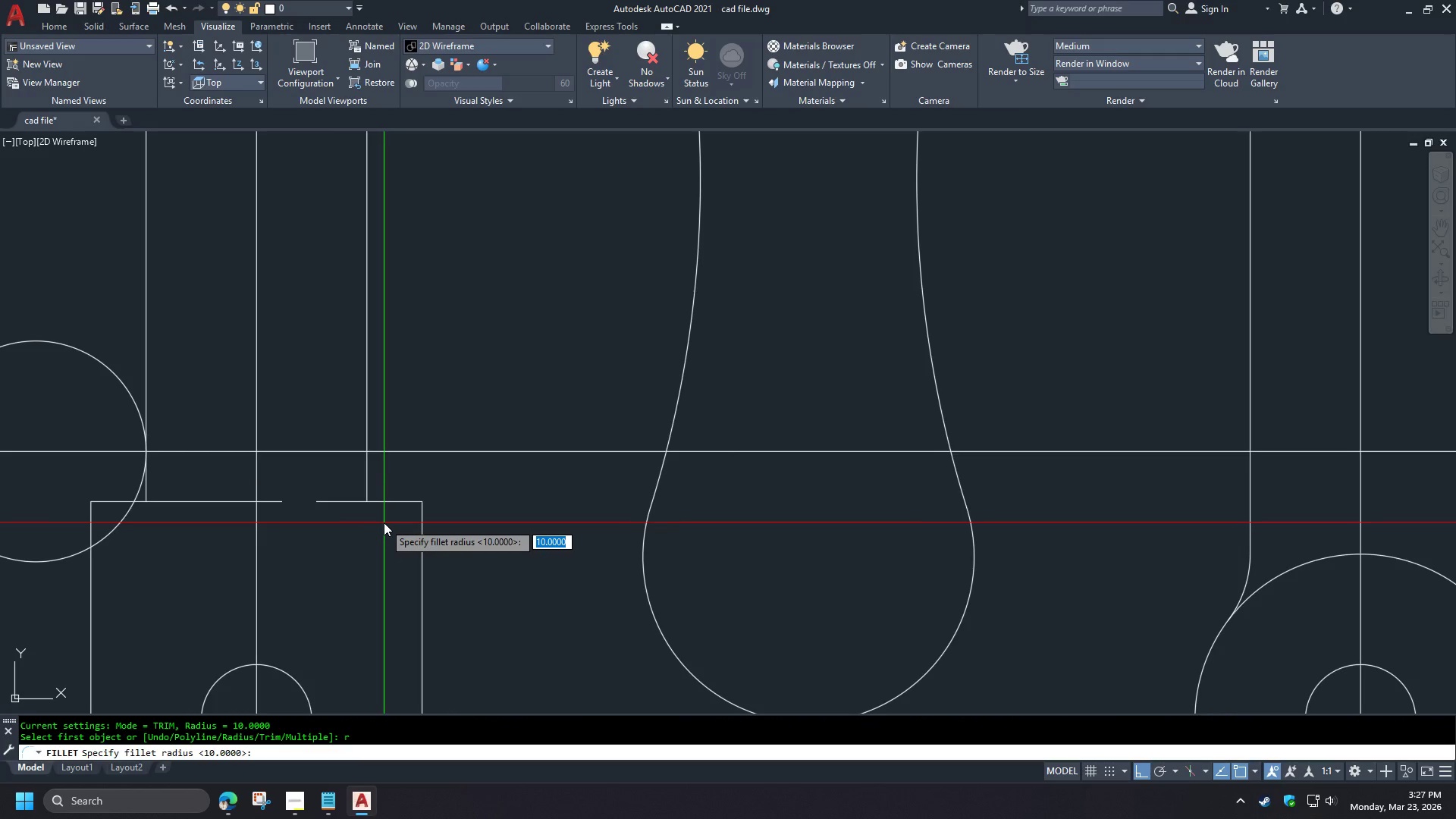 
key(2)
 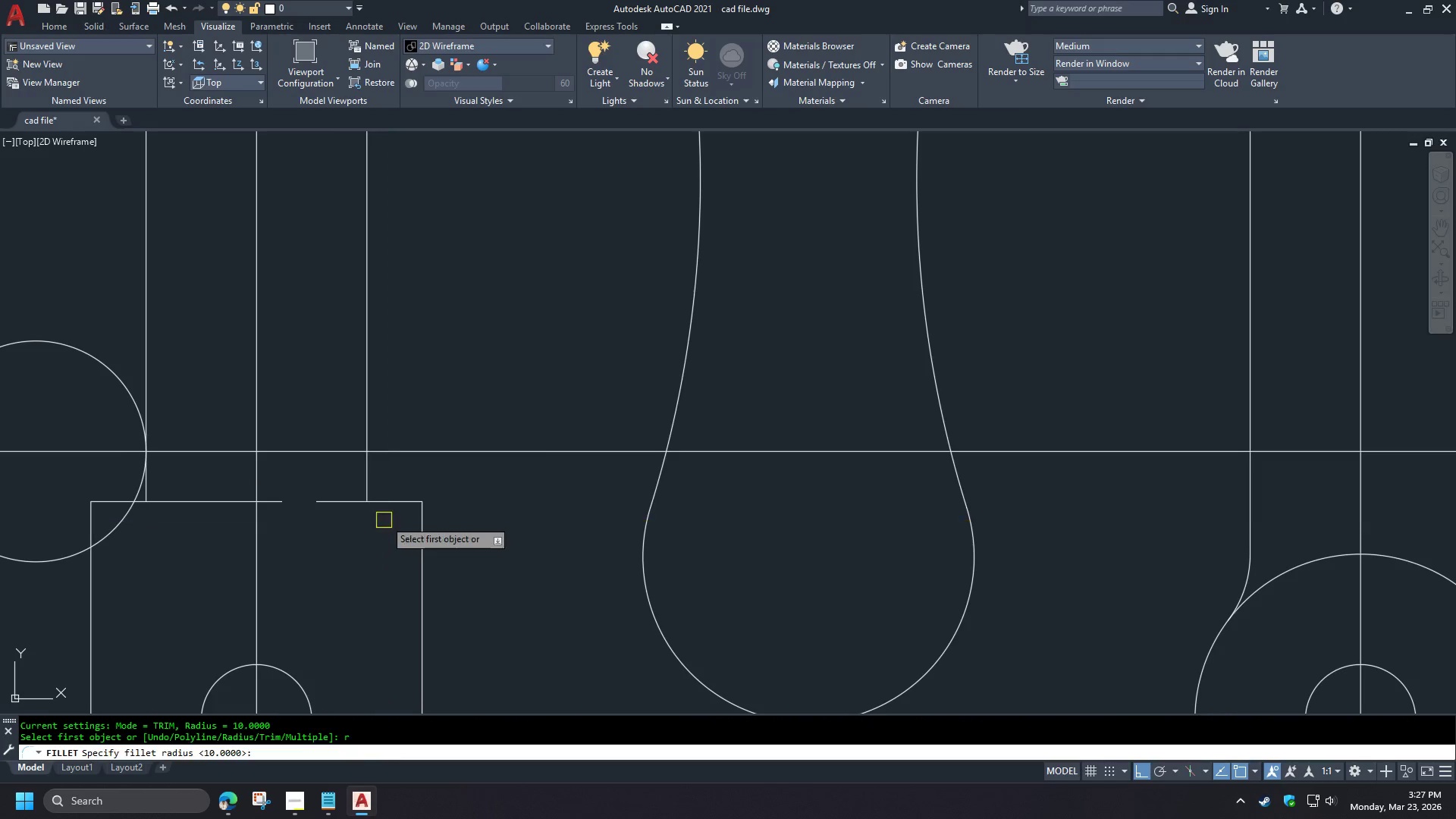 
key(Space)
 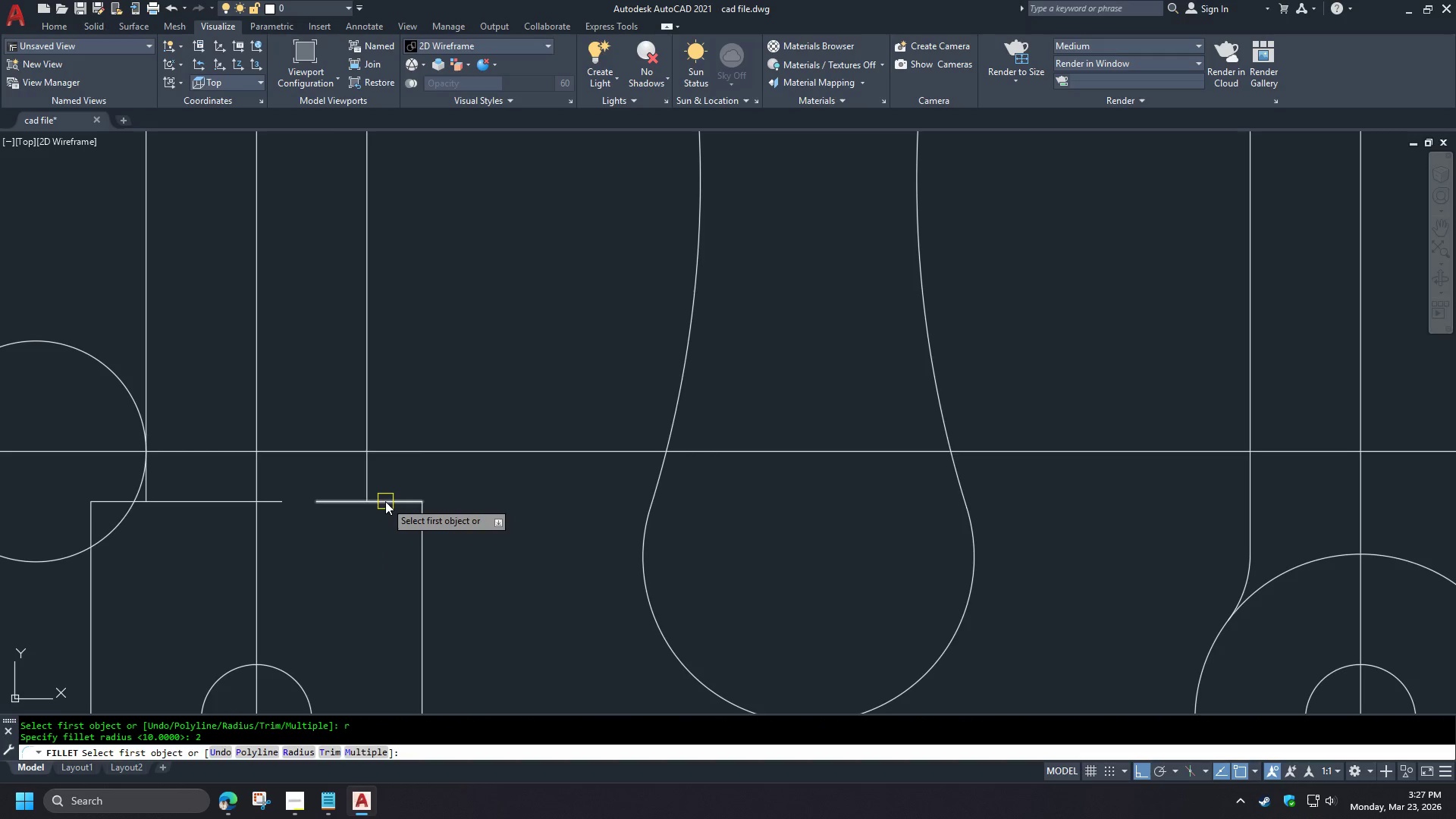 
left_click([385, 501])
 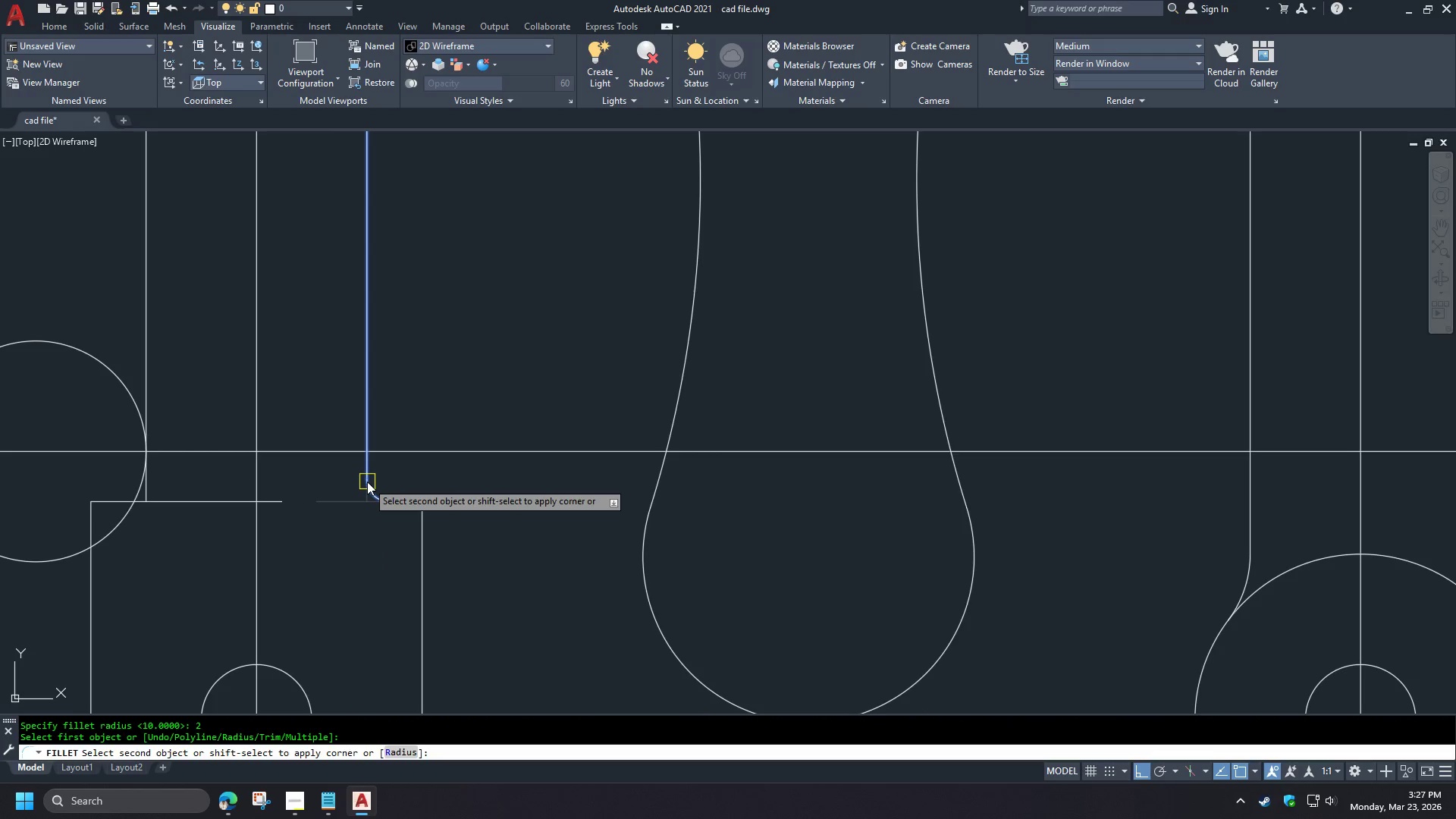 
left_click([367, 482])
 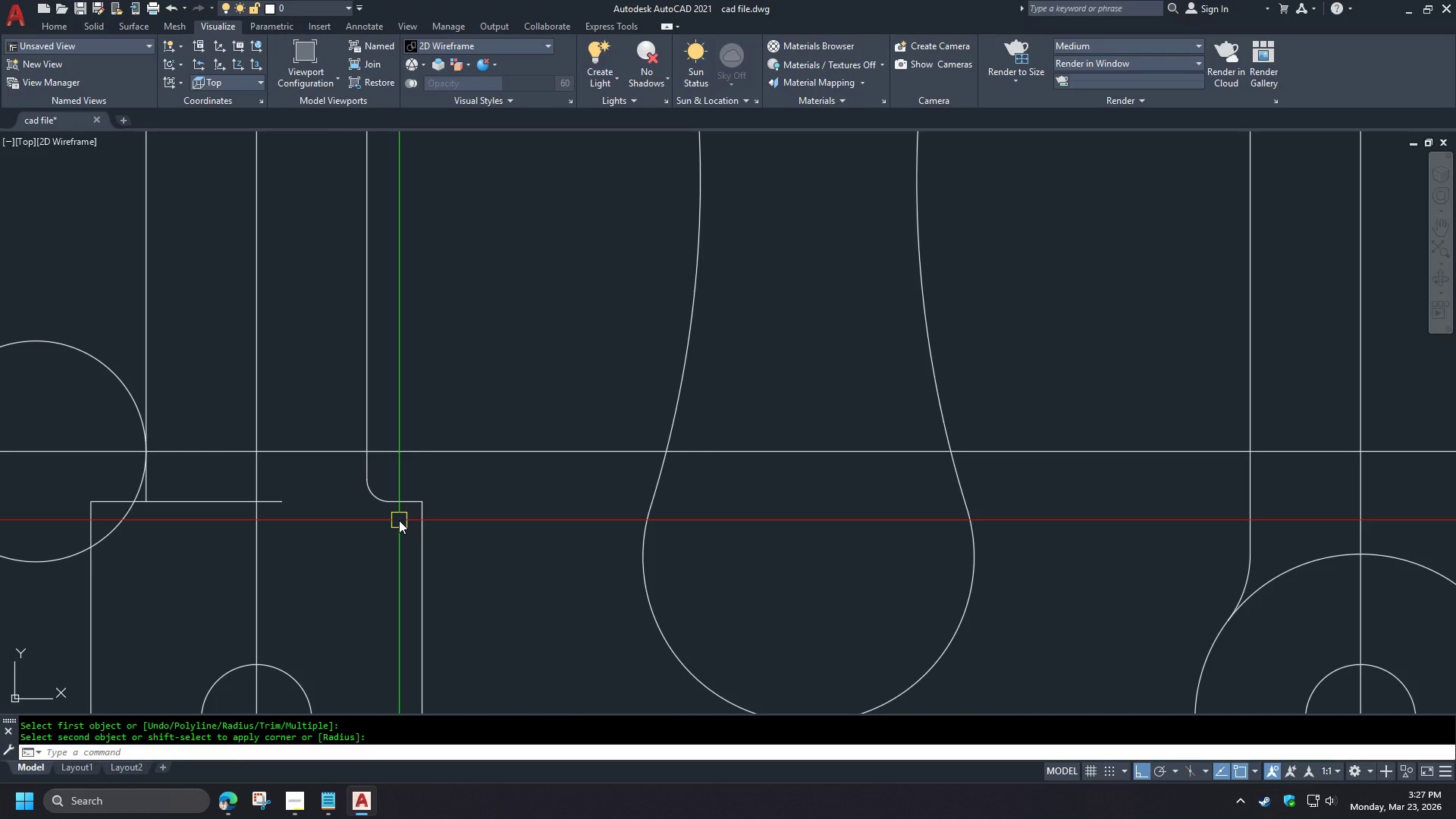 
scroll: coordinate [386, 550], scroll_direction: down, amount: 2.0
 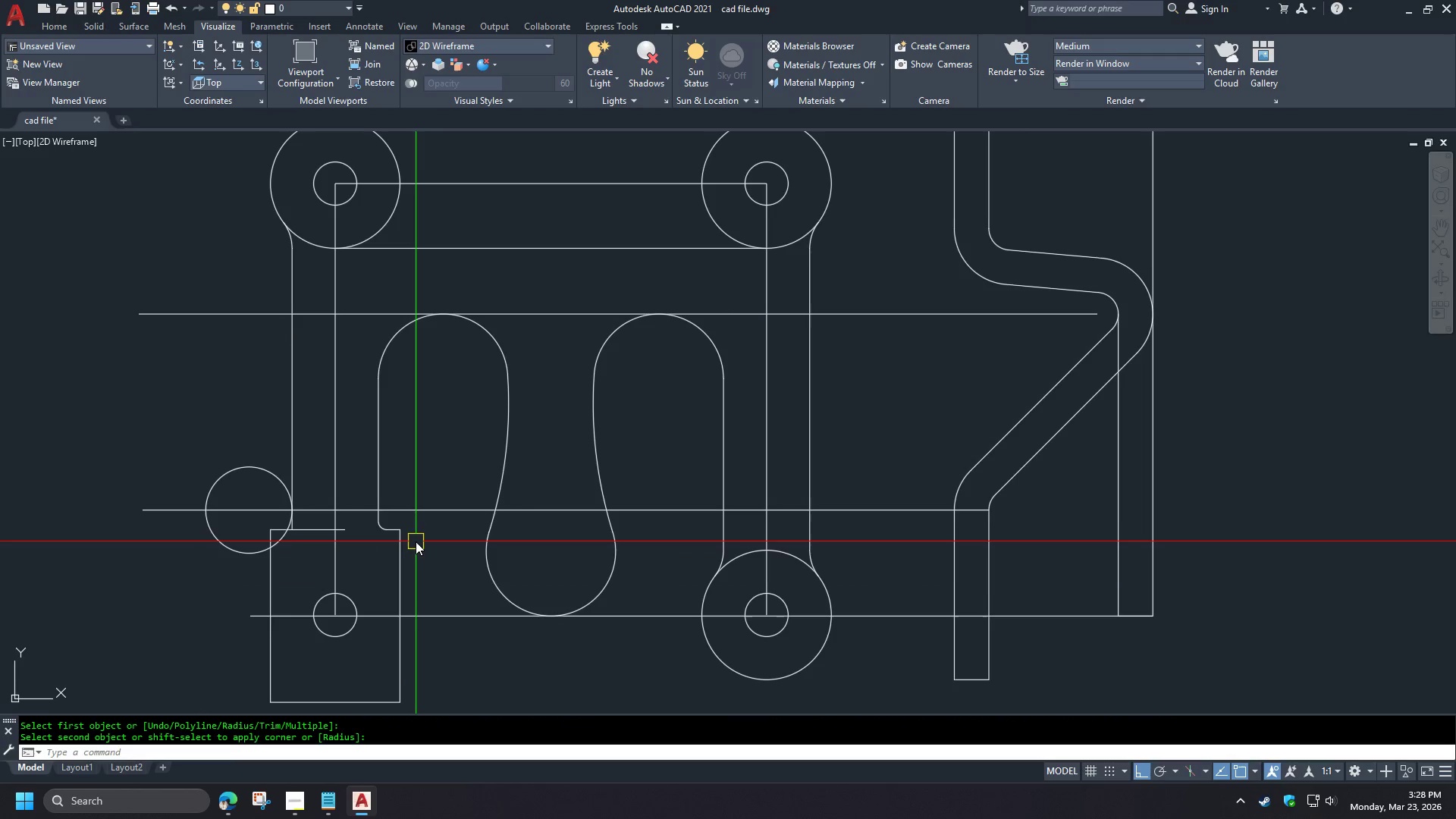 
wait(27.19)
 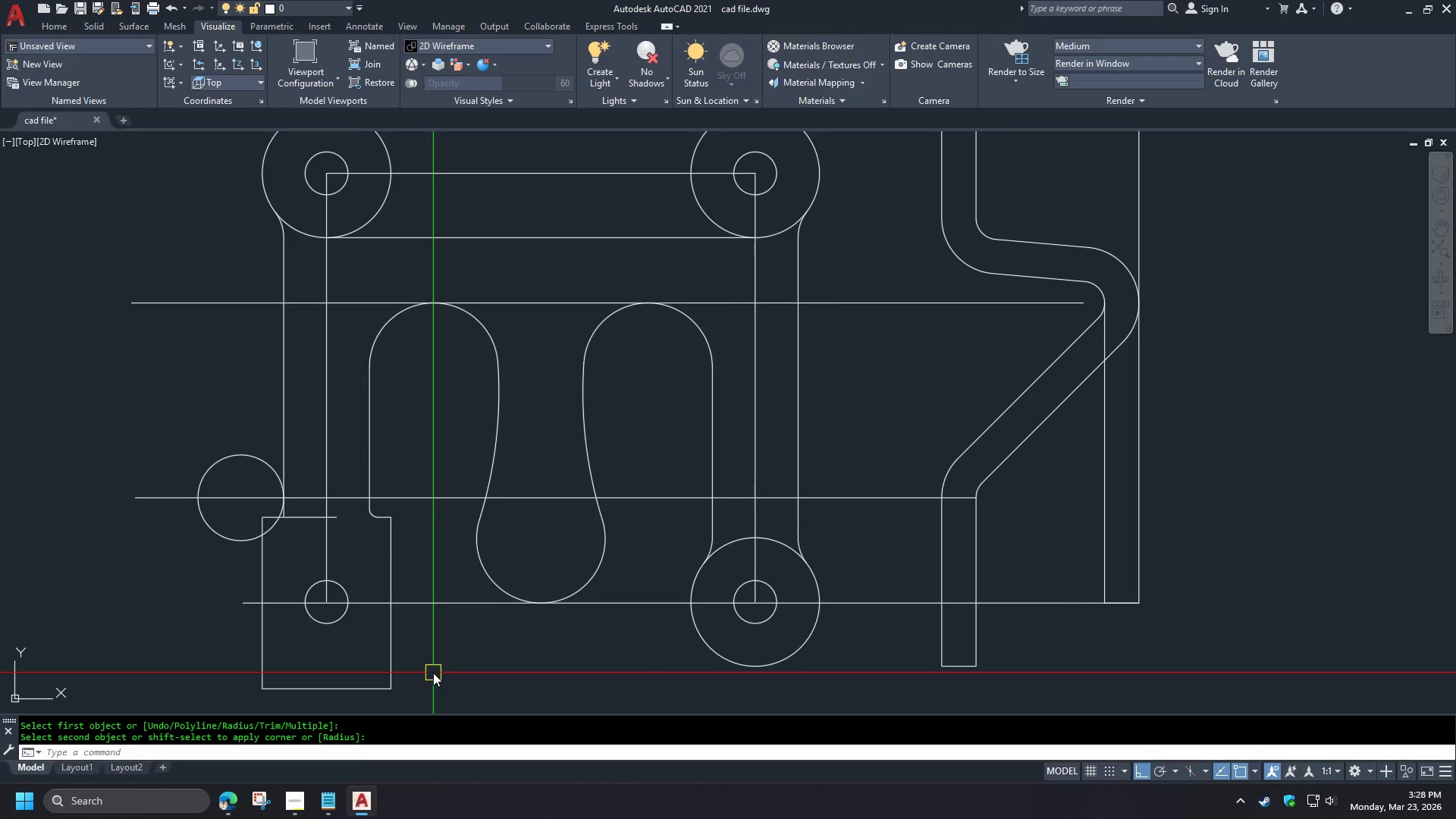 
left_click([351, 469])
 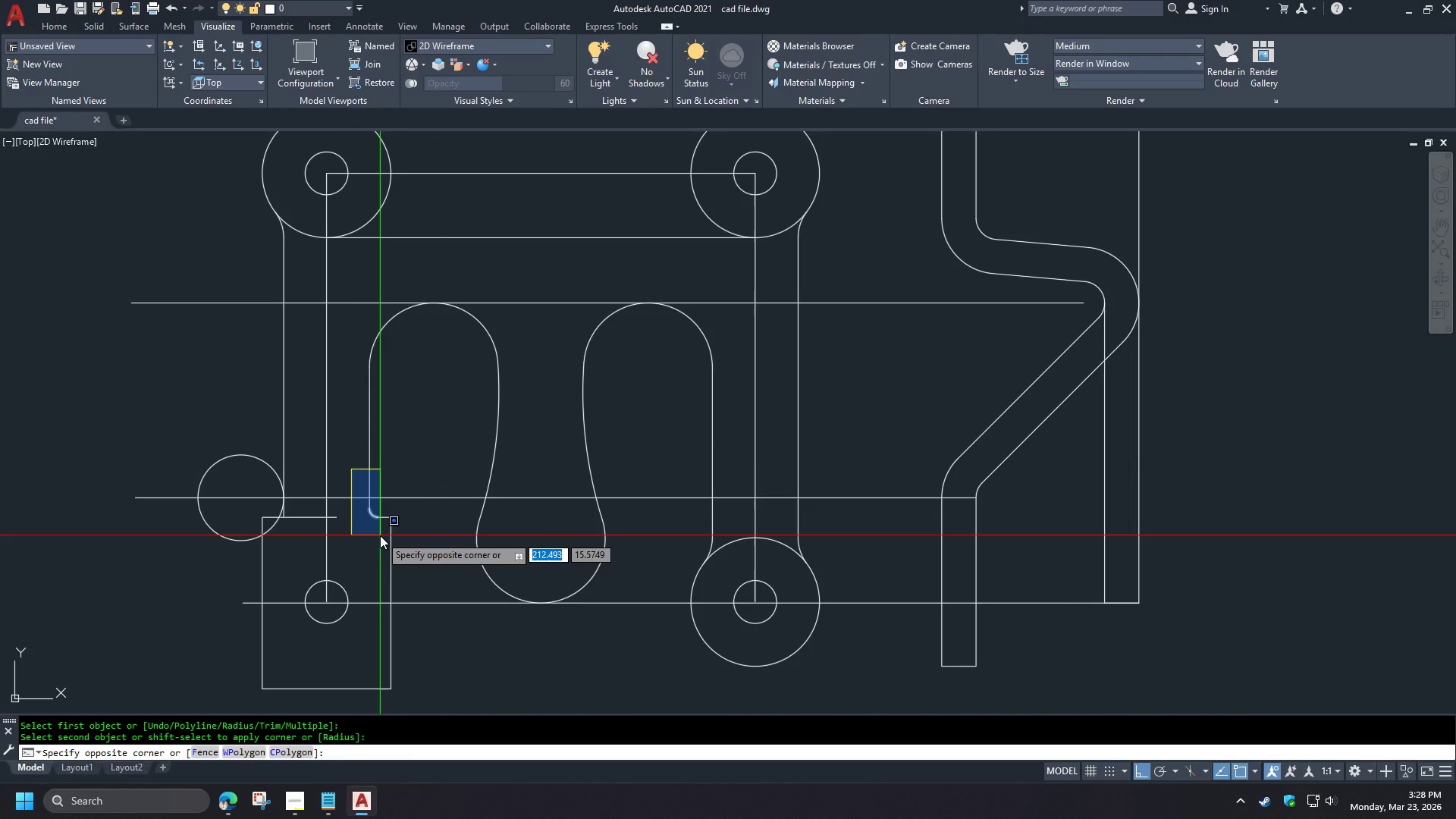 
left_click([336, 462])
 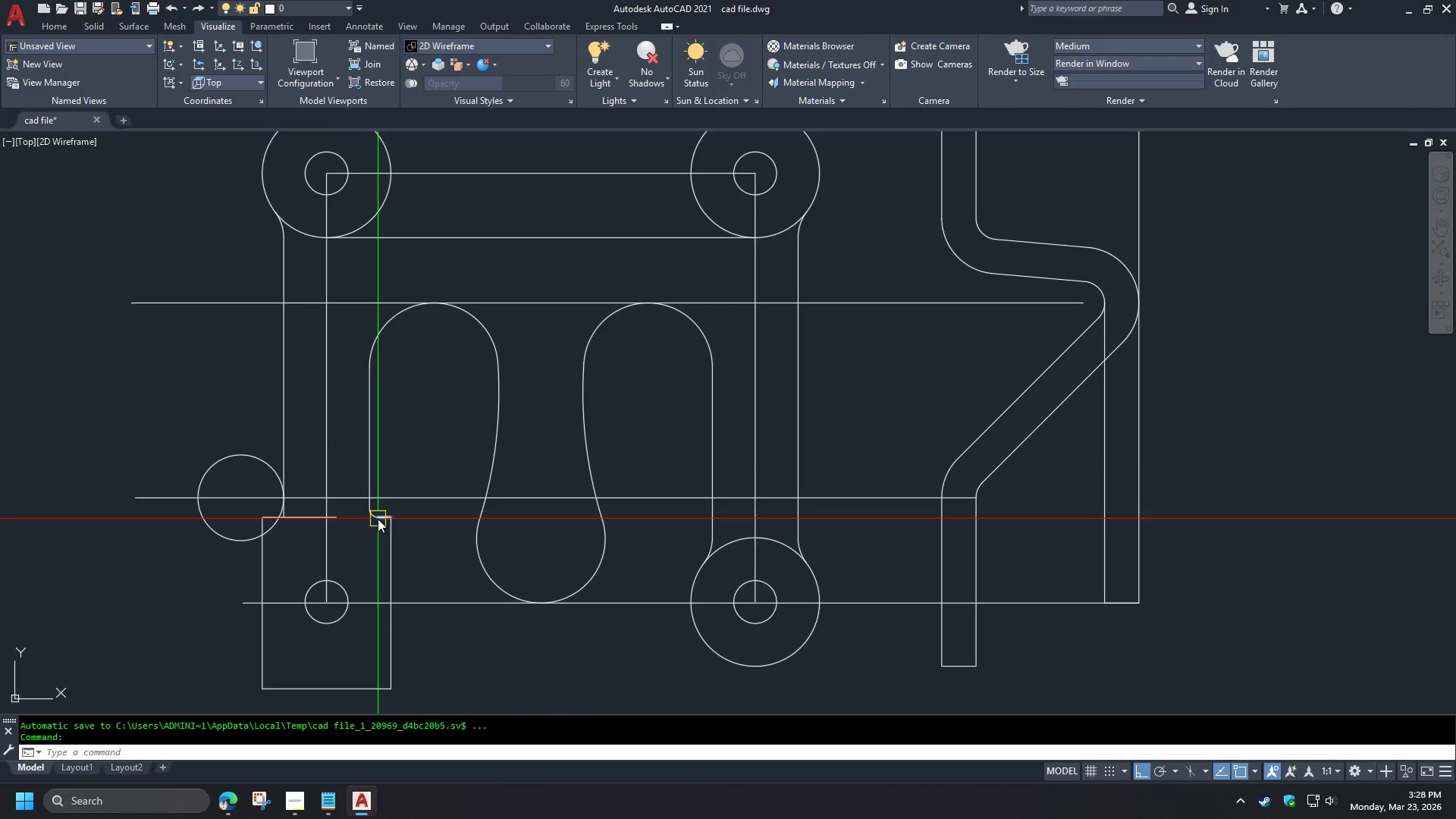 
scroll: coordinate [436, 667], scroll_direction: down, amount: 2.0
 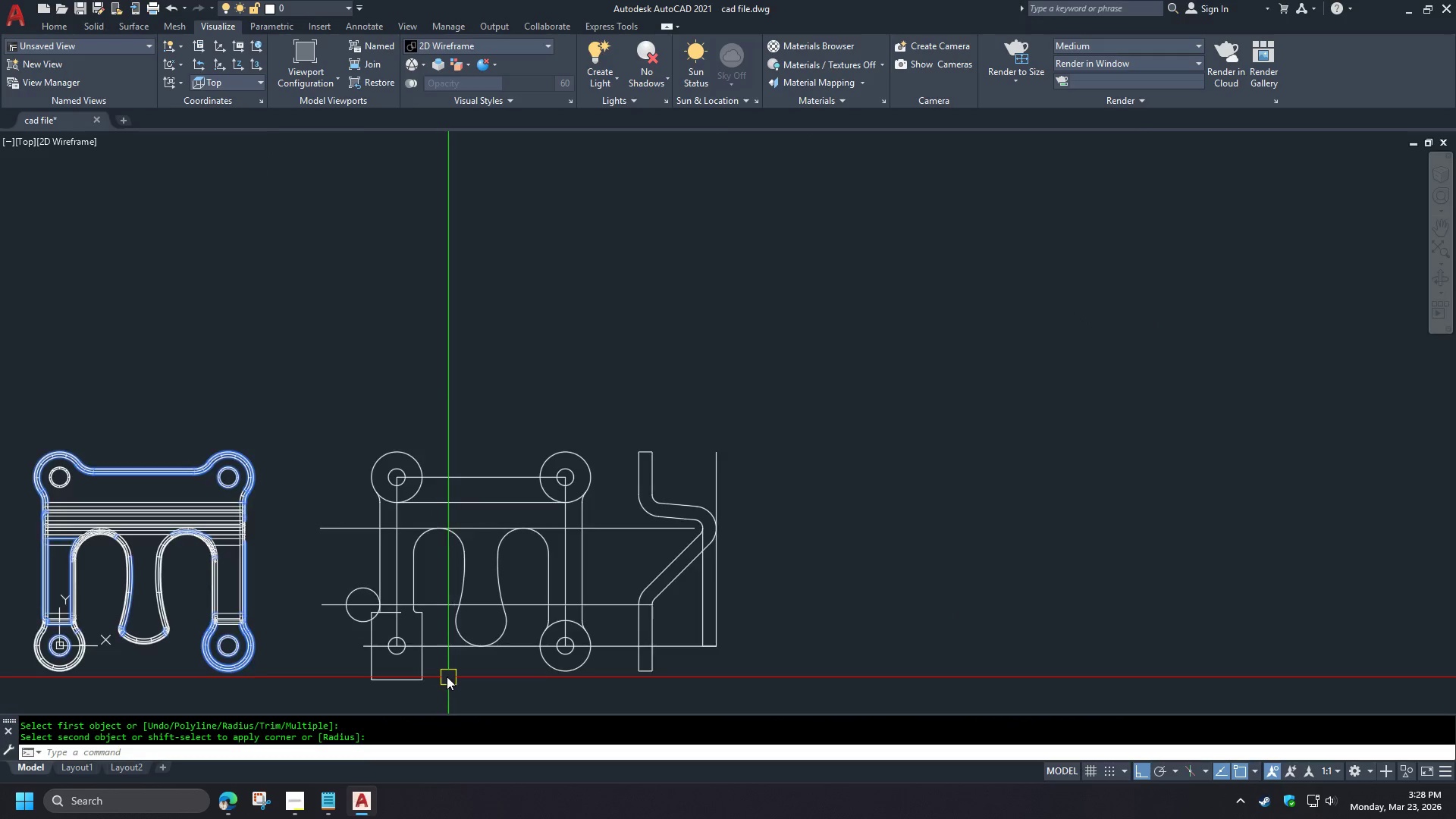 
scroll: coordinate [435, 673], scroll_direction: up, amount: 2.0
 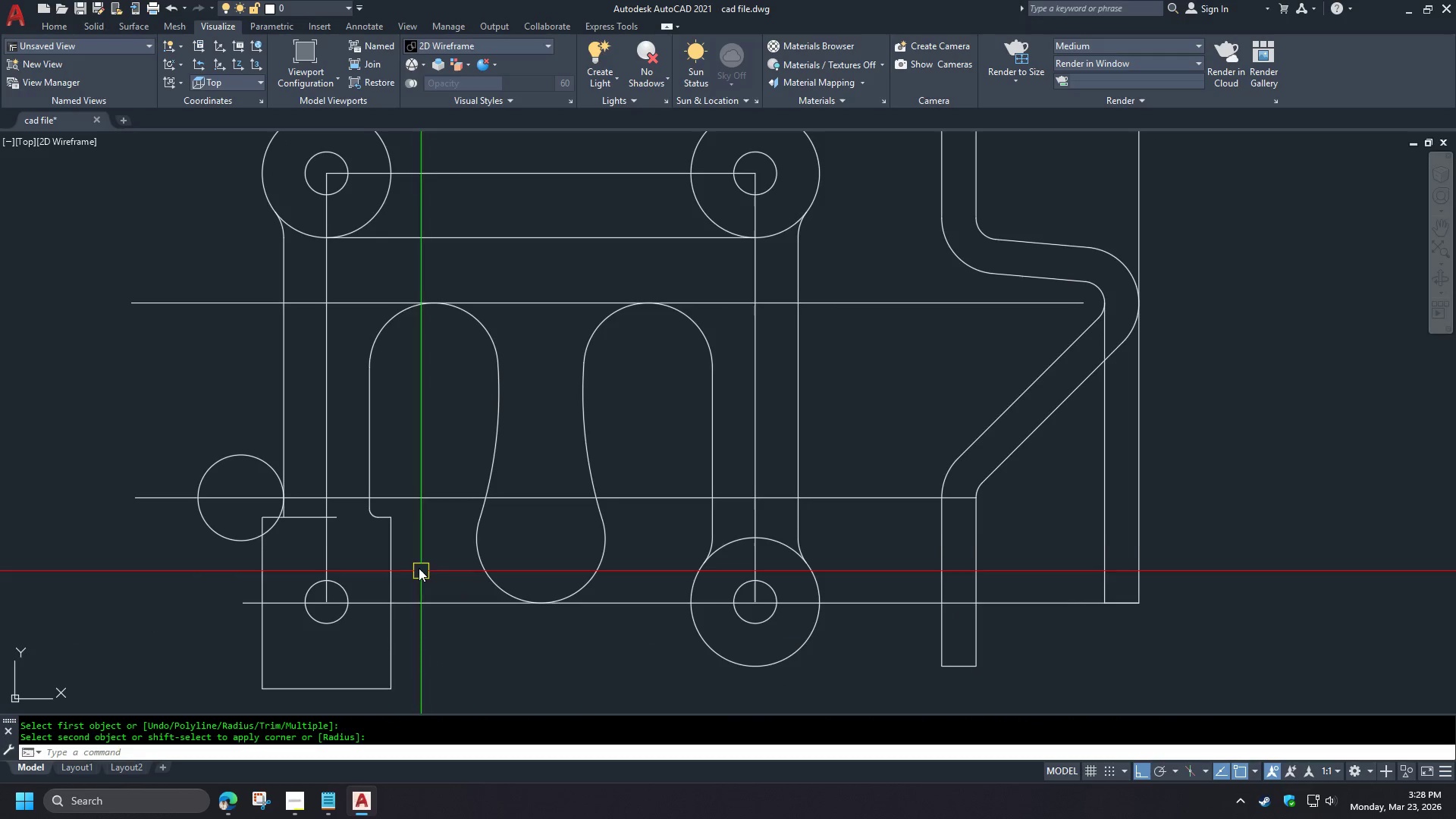 
wait(17.55)
 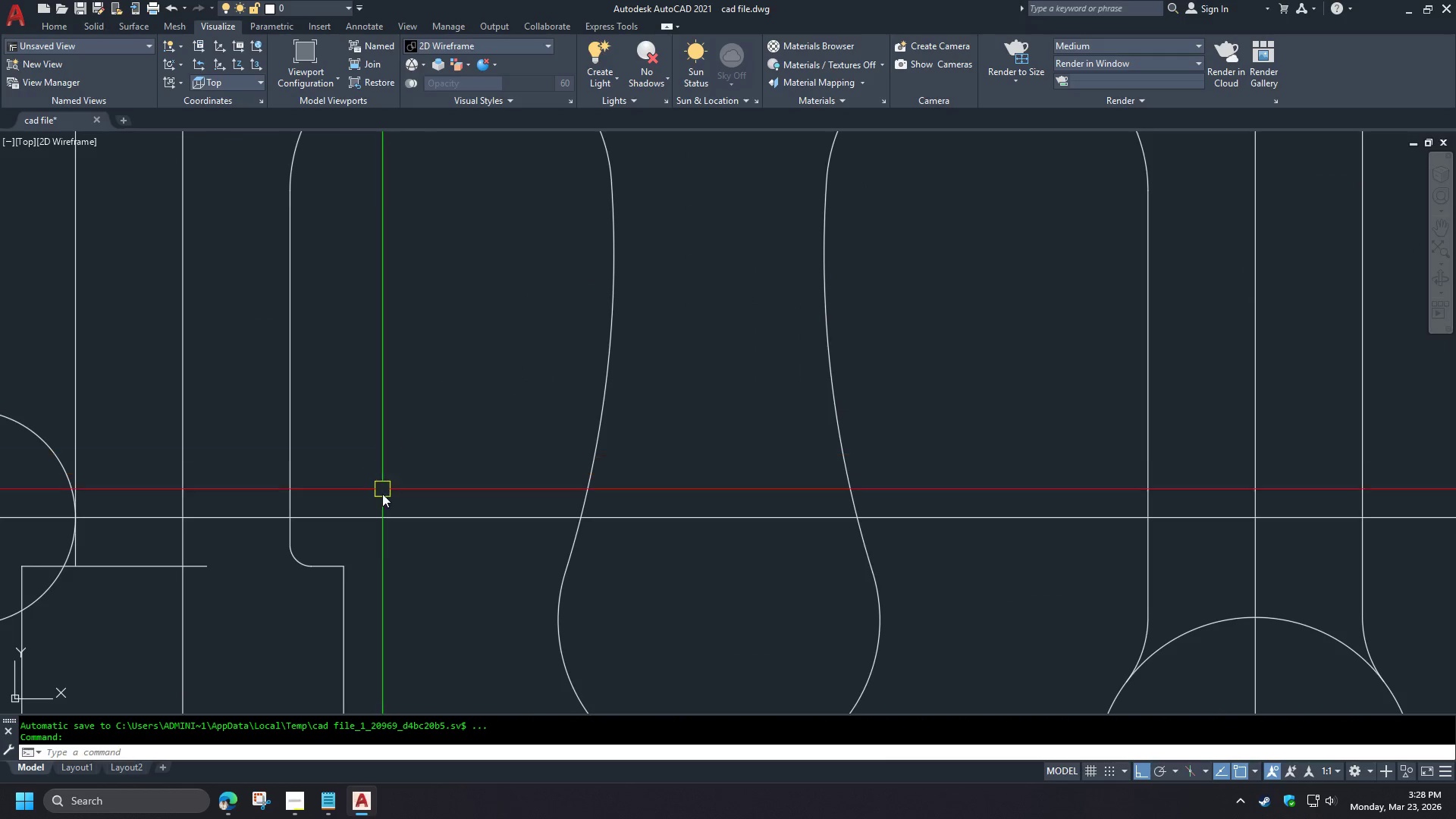 
type(dli )
 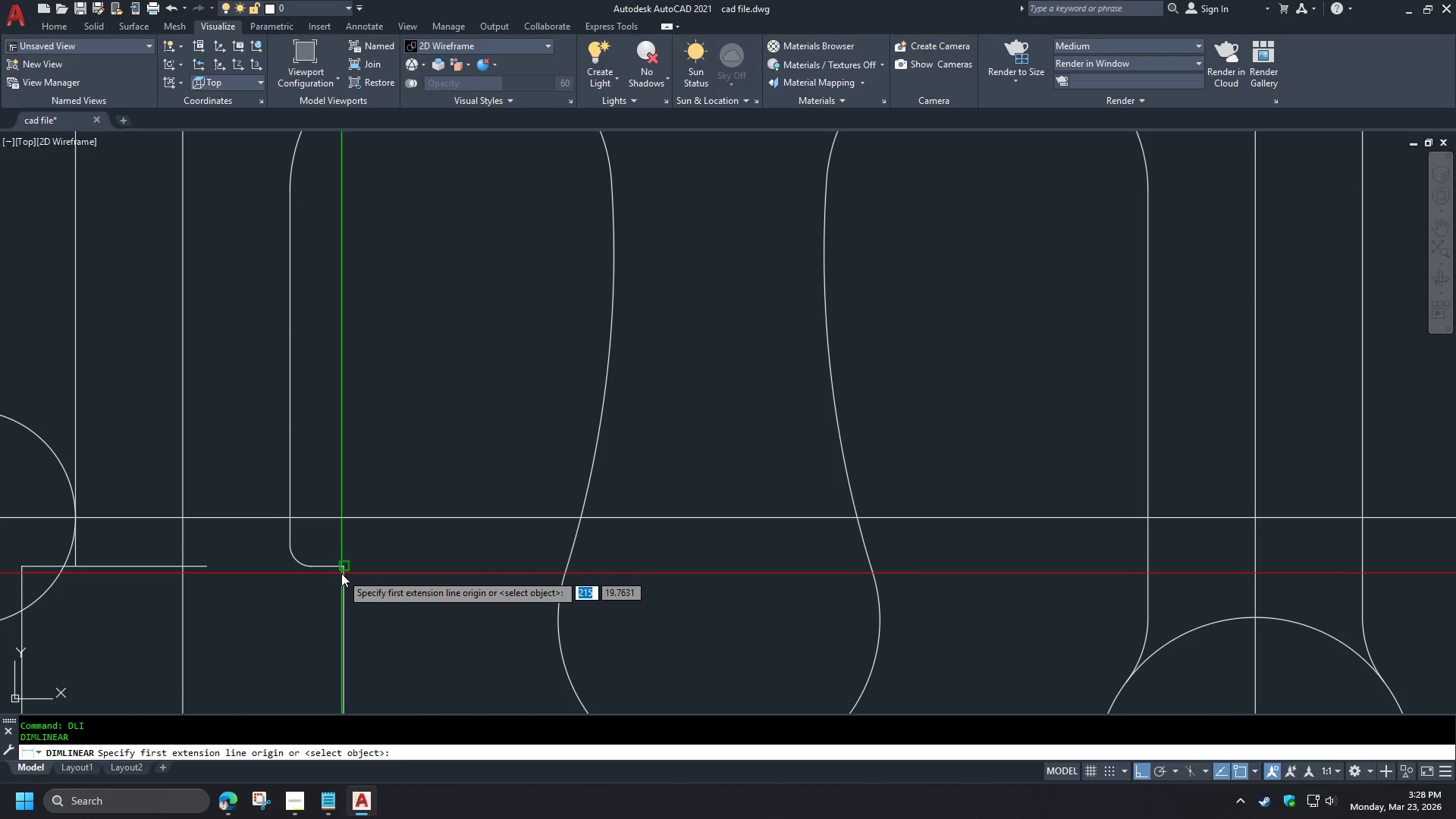 
left_click([341, 573])
 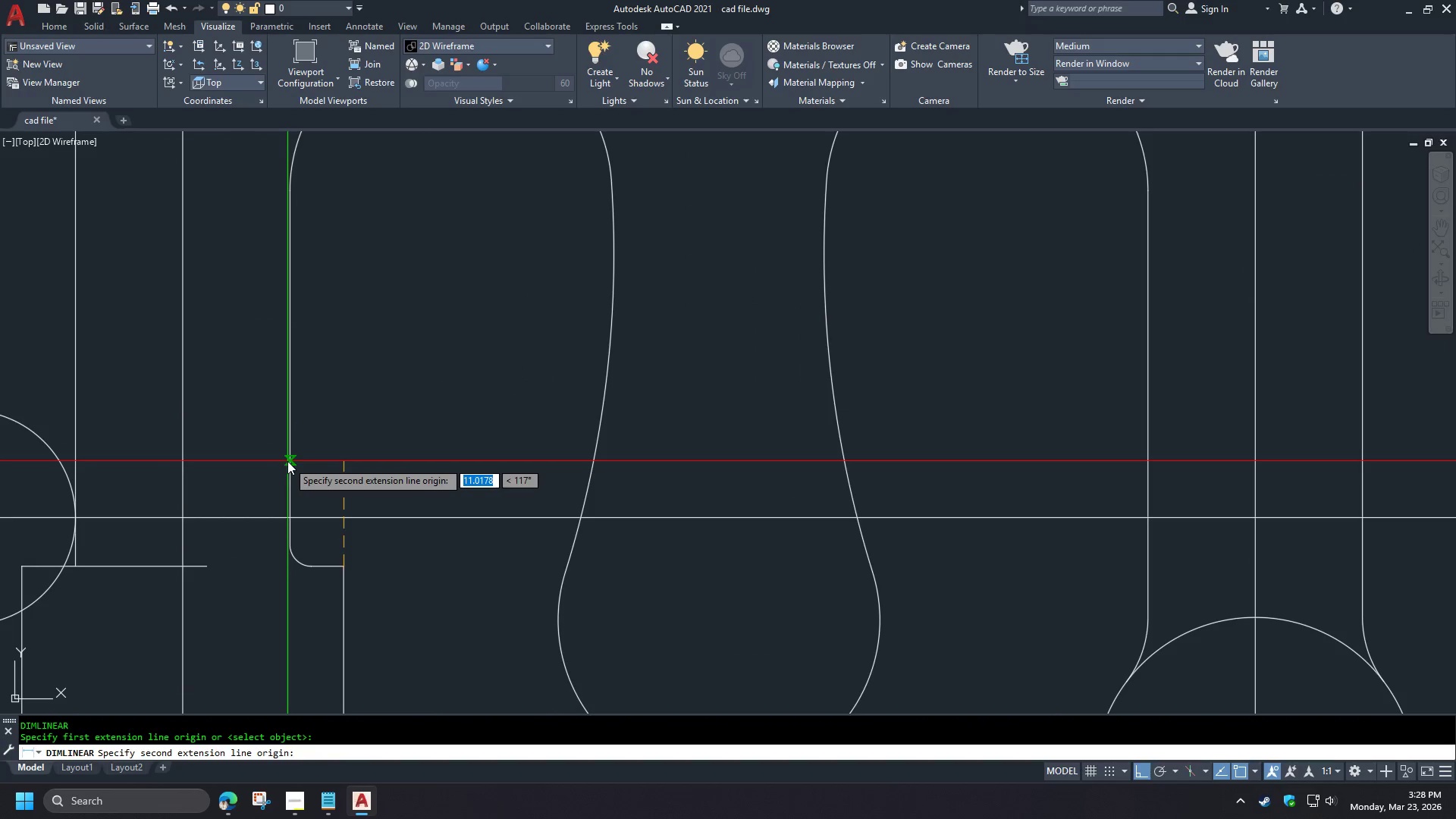 
left_click([287, 461])
 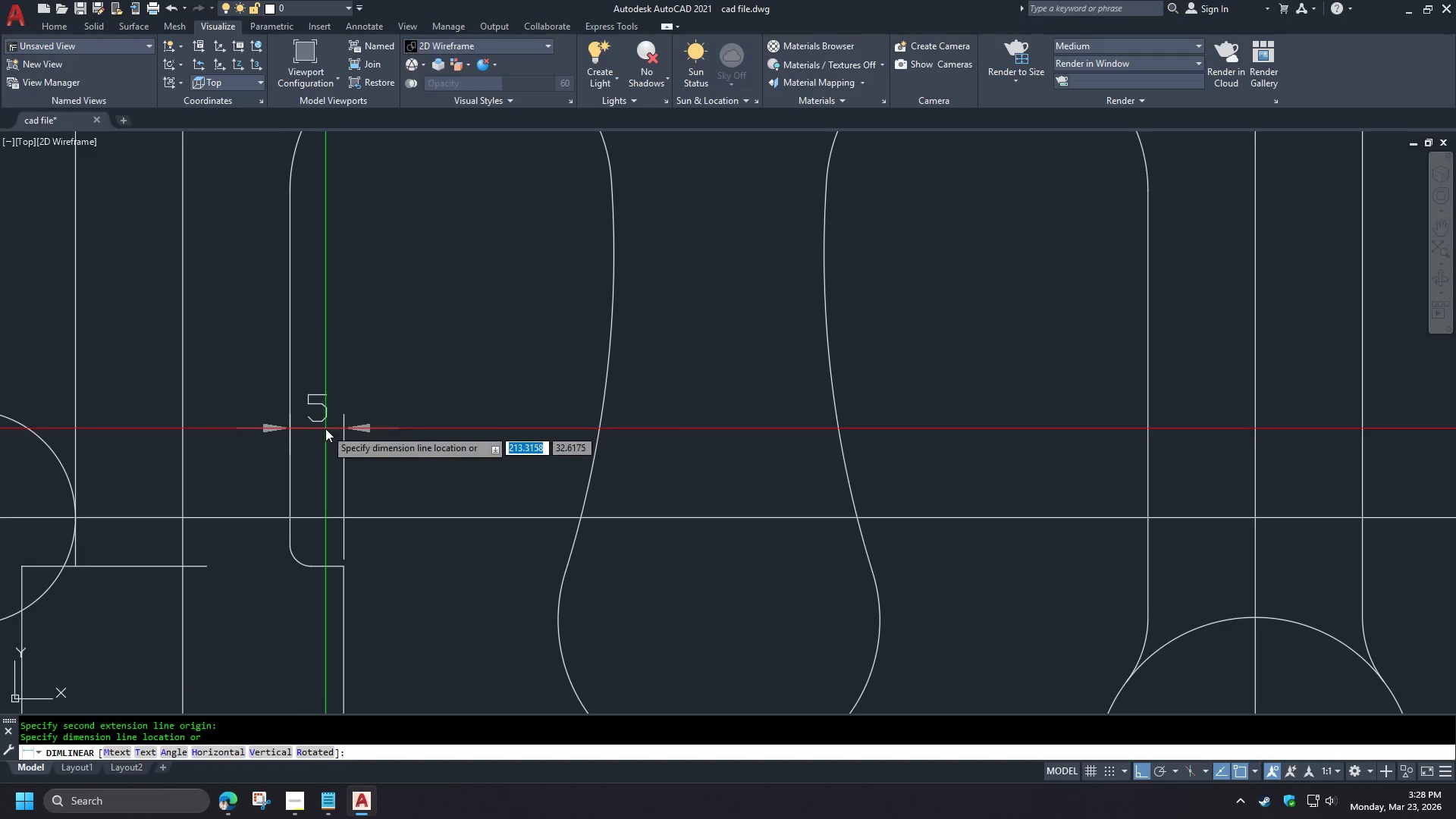 
key(Escape)
 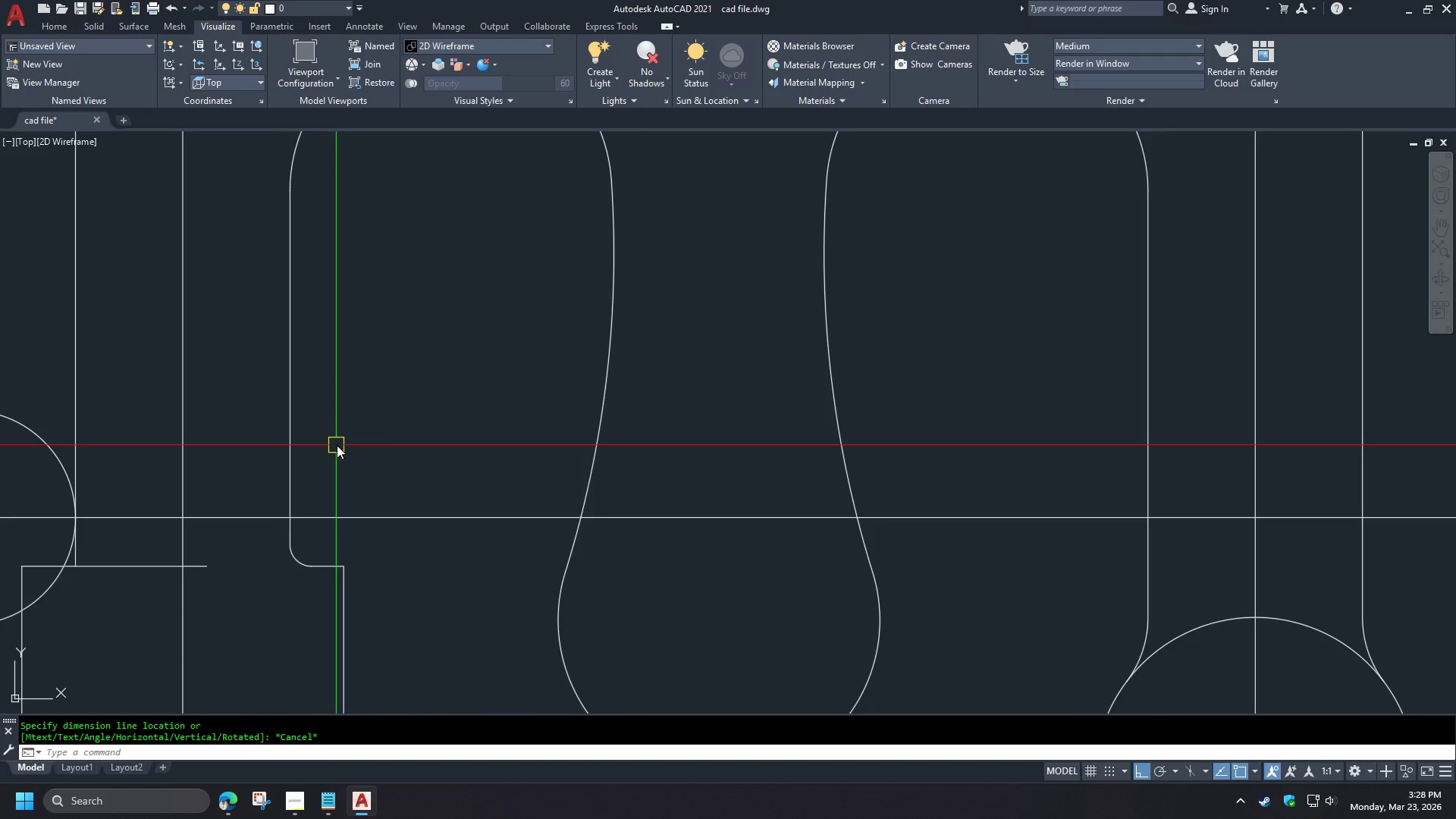 
scroll: coordinate [374, 527], scroll_direction: up, amount: 3.0
 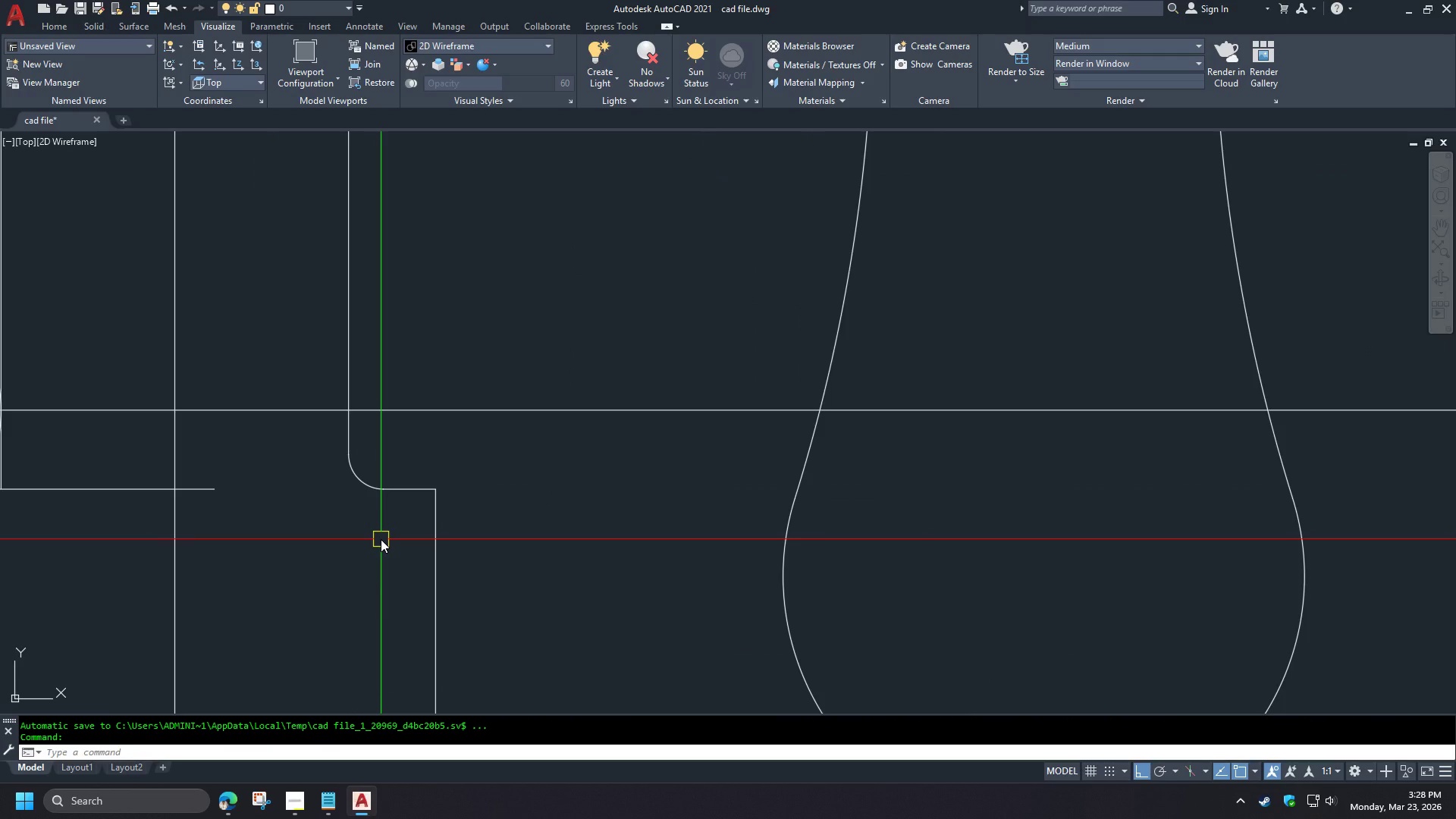 
scroll: coordinate [384, 431], scroll_direction: down, amount: 5.0
 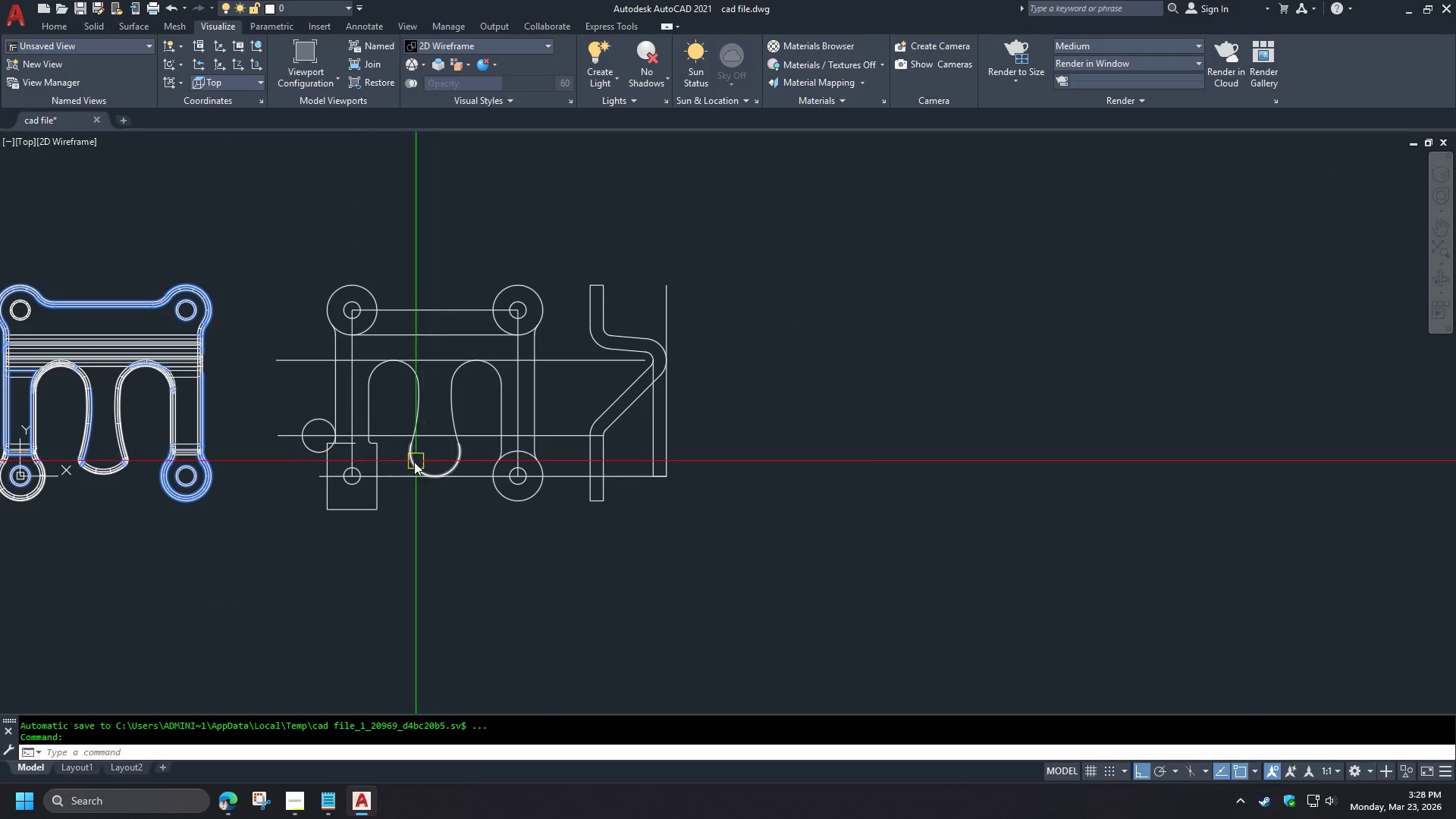 
scroll: coordinate [379, 411], scroll_direction: up, amount: 4.0
 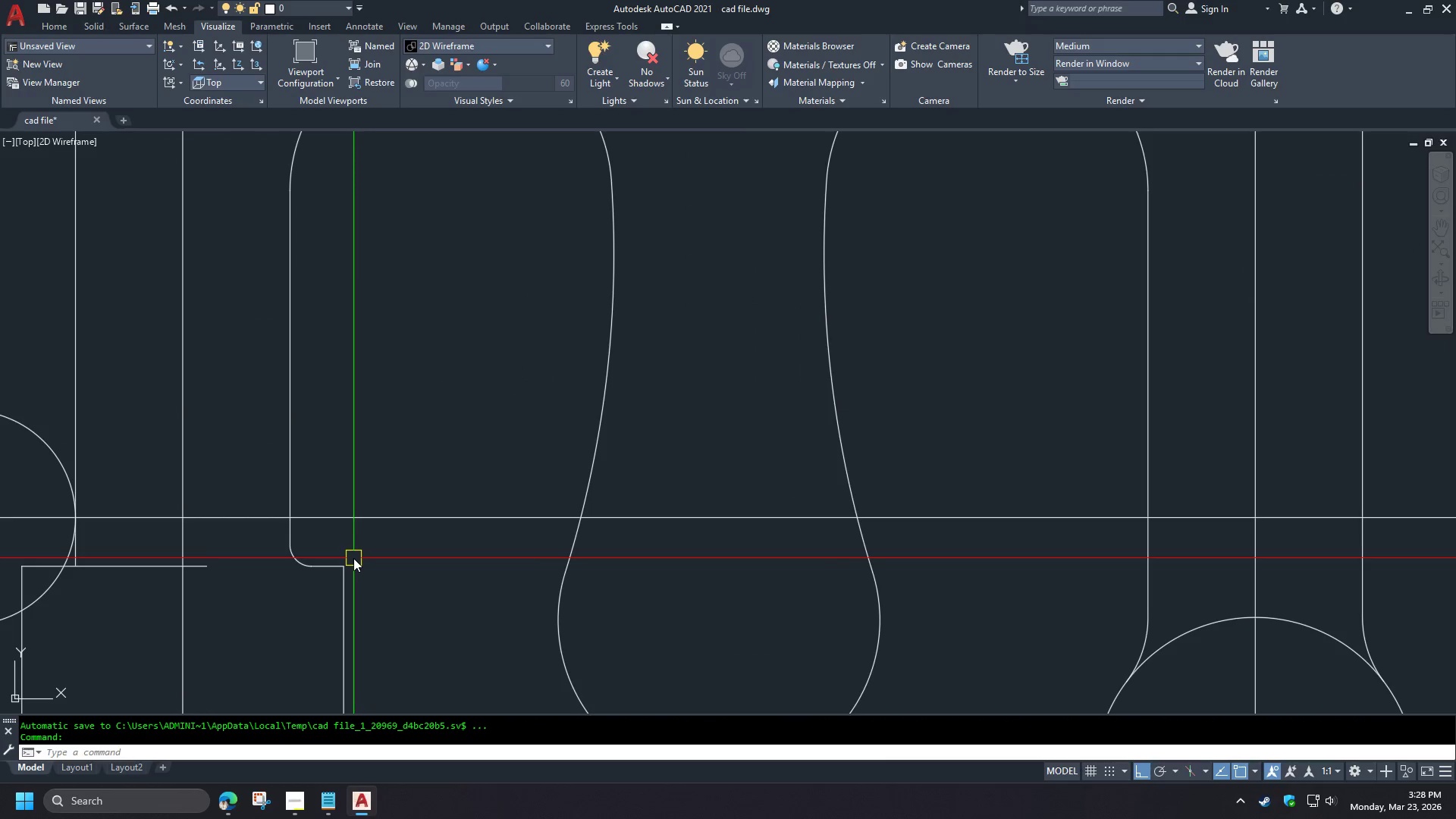 
scroll: coordinate [346, 435], scroll_direction: down, amount: 3.0
 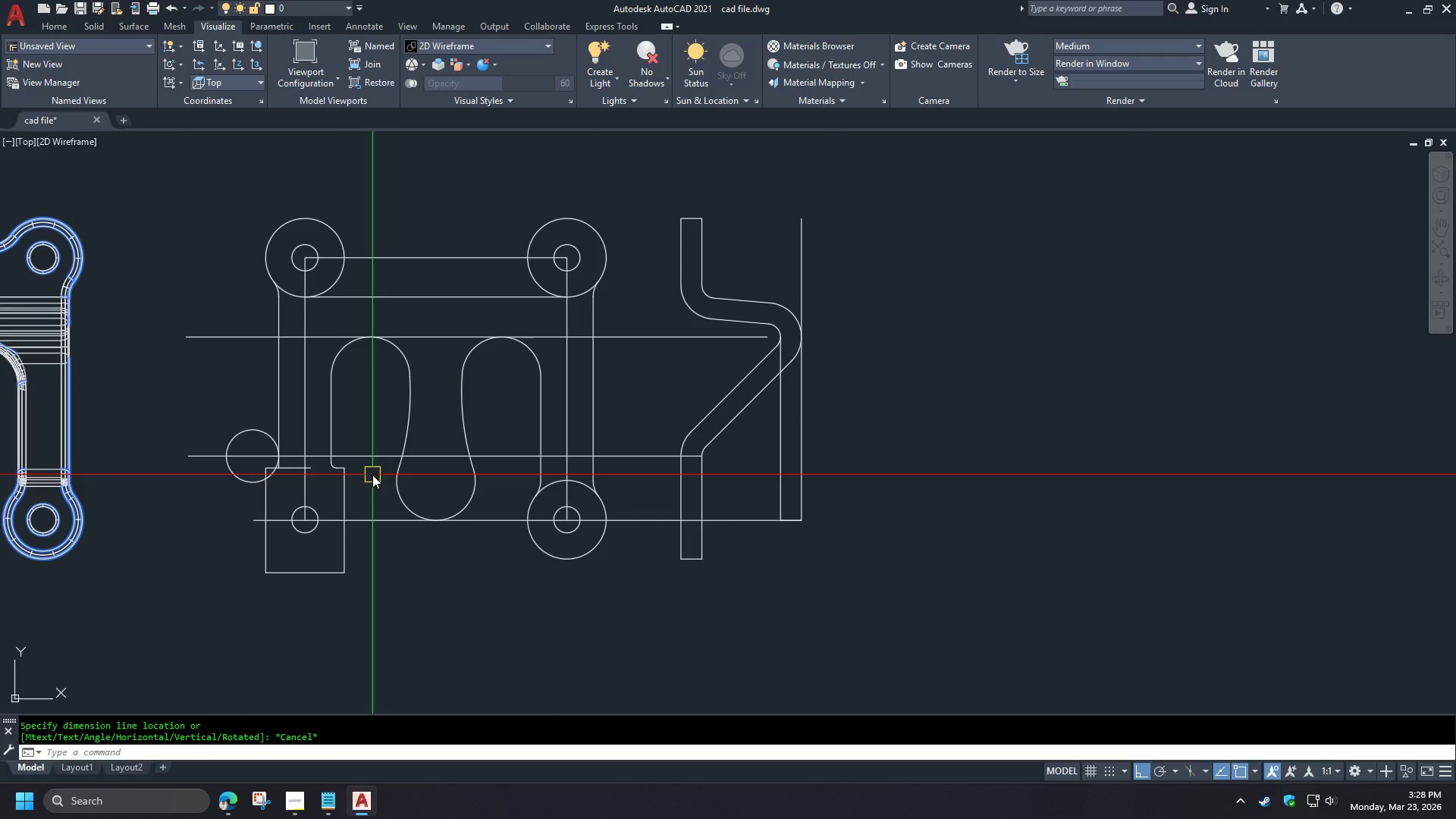 
scroll: coordinate [359, 465], scroll_direction: up, amount: 2.0
 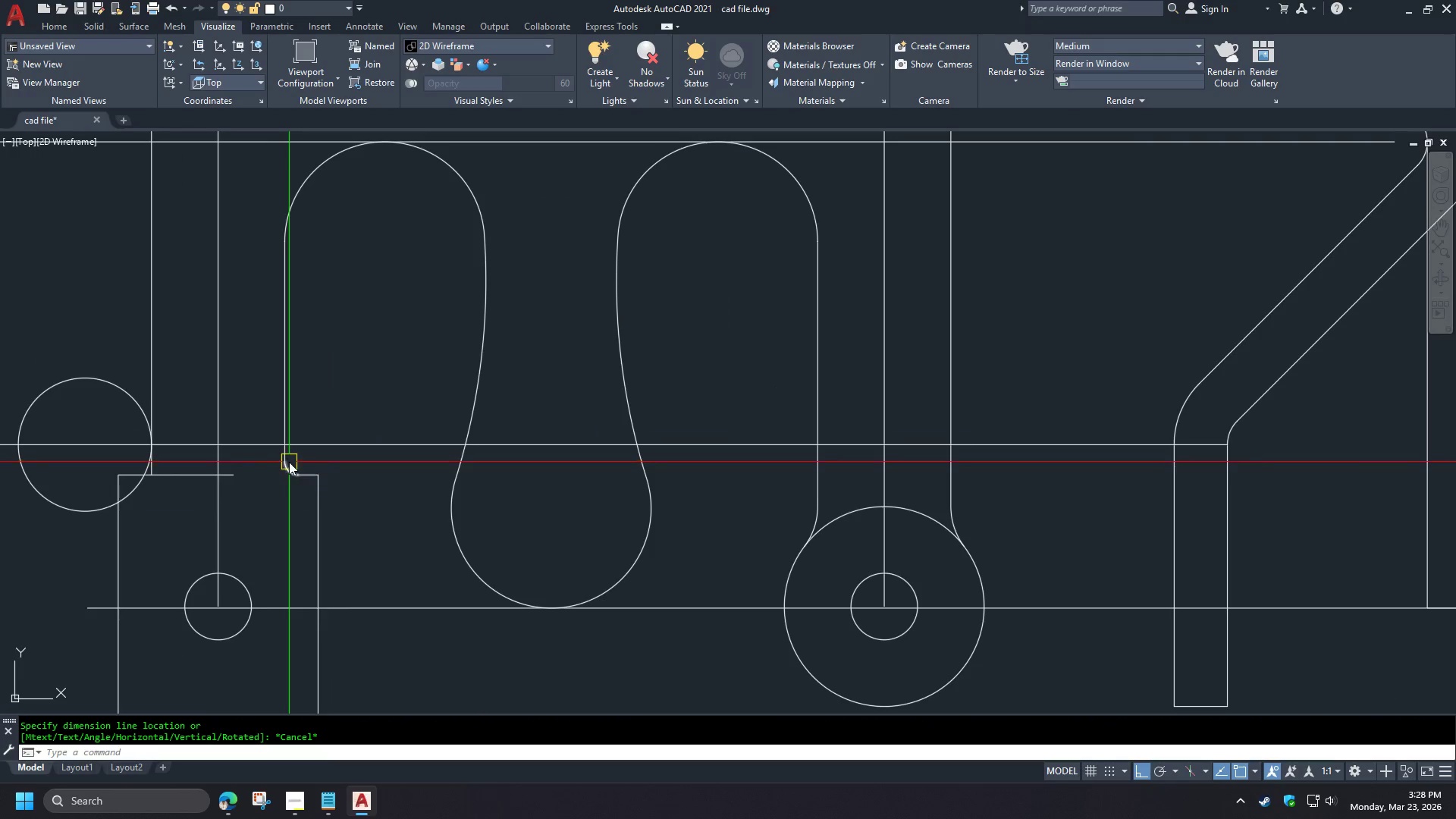 
scroll: coordinate [353, 517], scroll_direction: down, amount: 1.0
 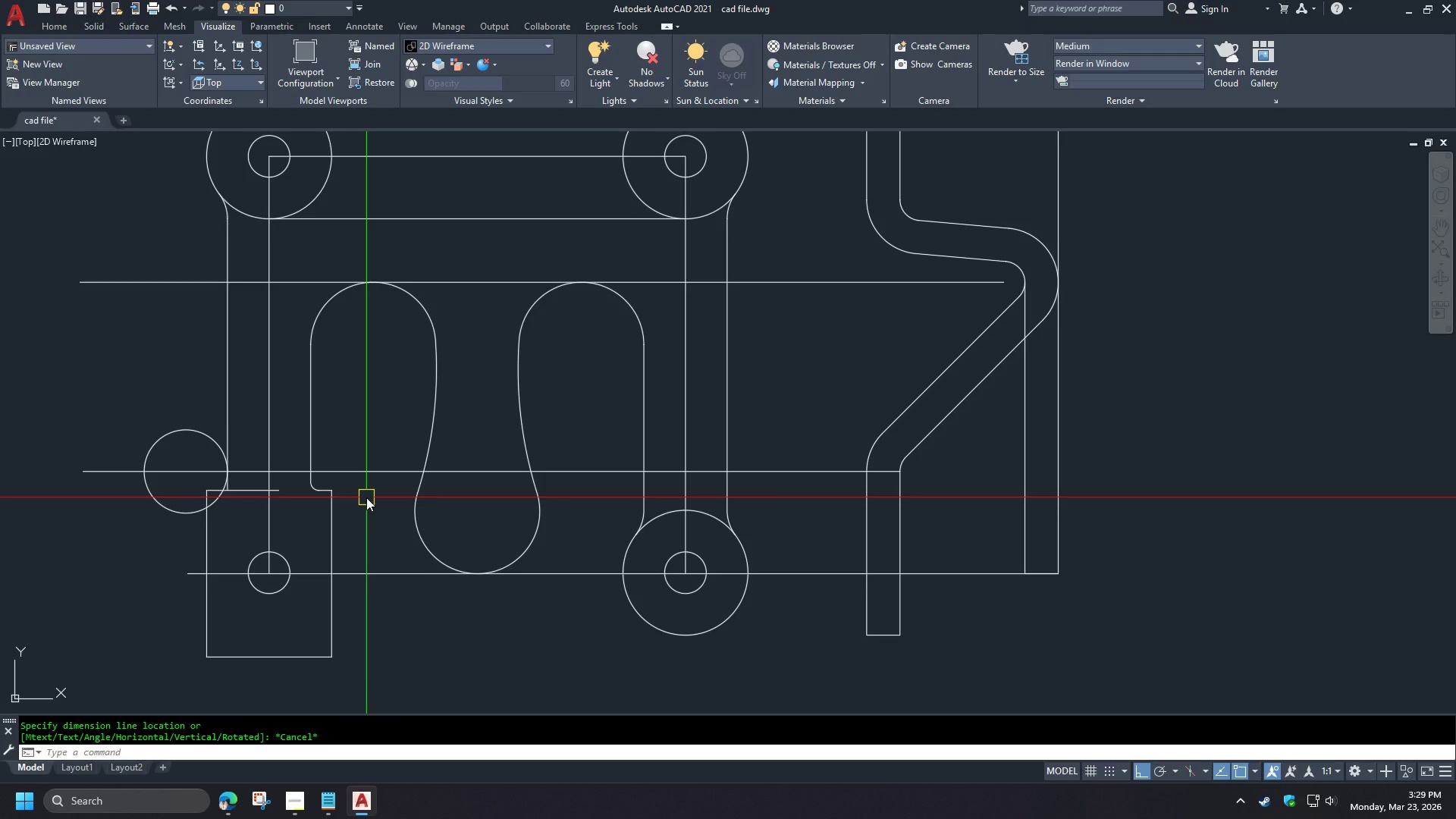 
wait(32.06)
 